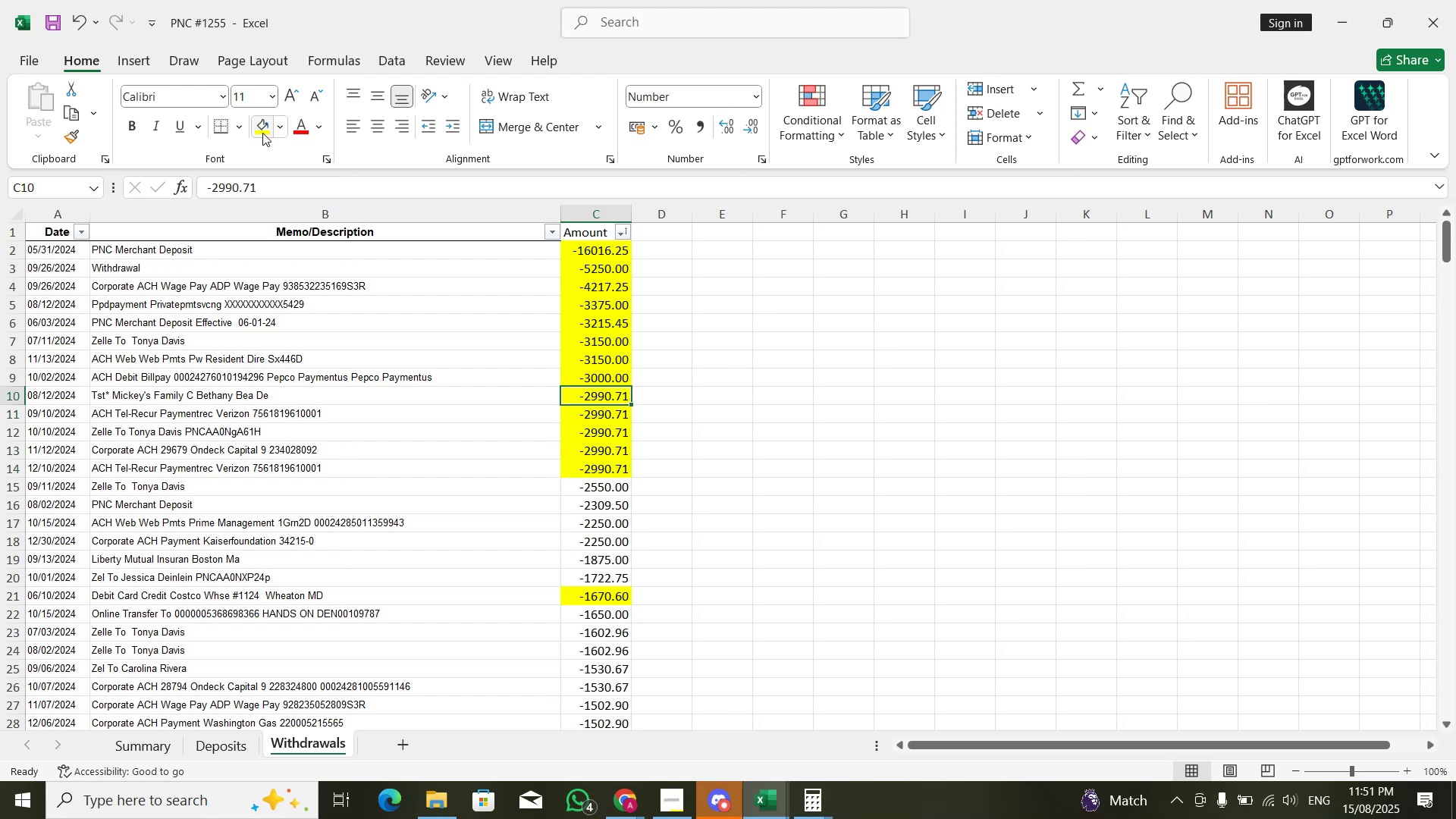 
hold_key(key=ArrowDown, duration=0.55)
 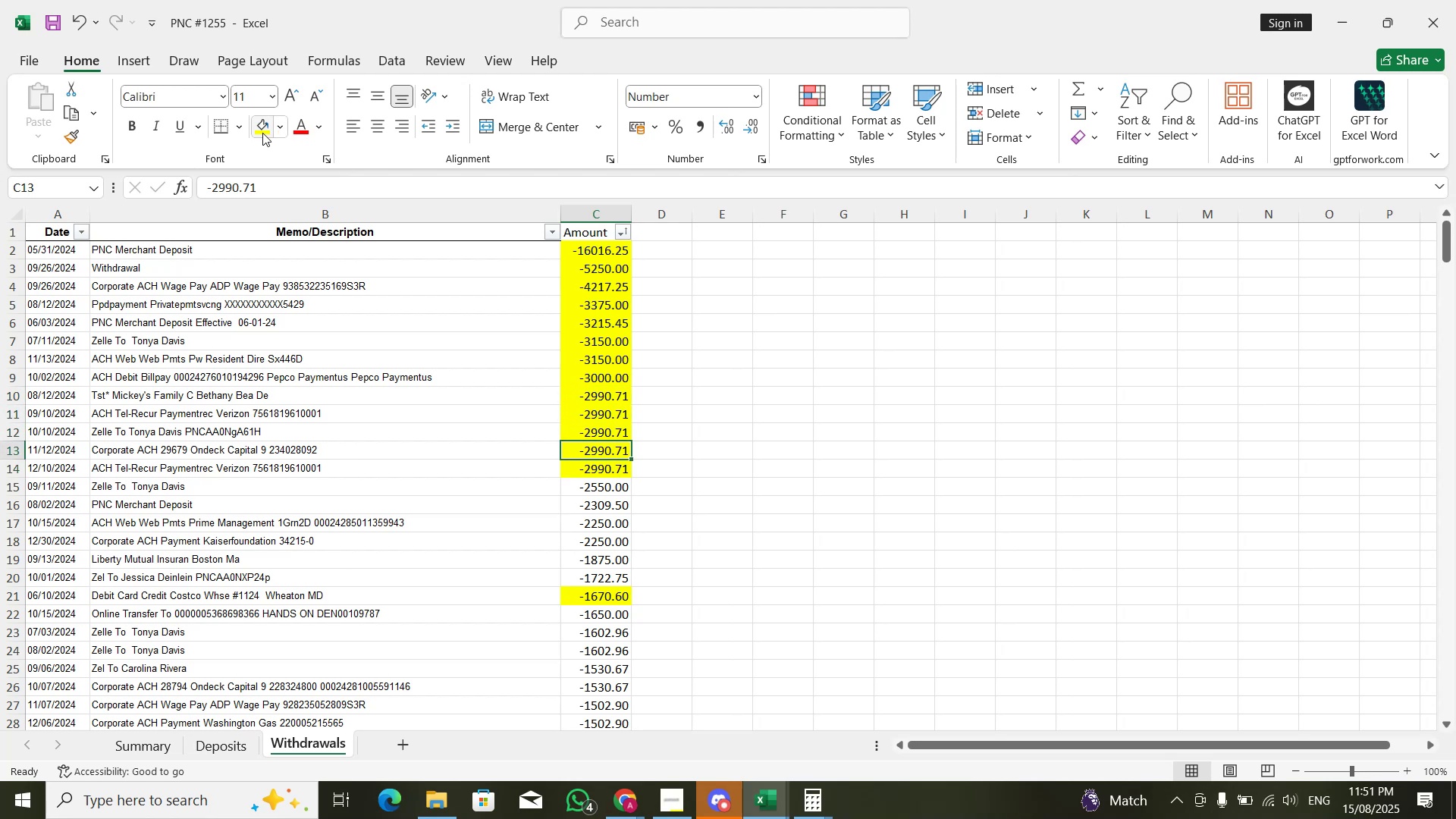 
key(ArrowDown)
 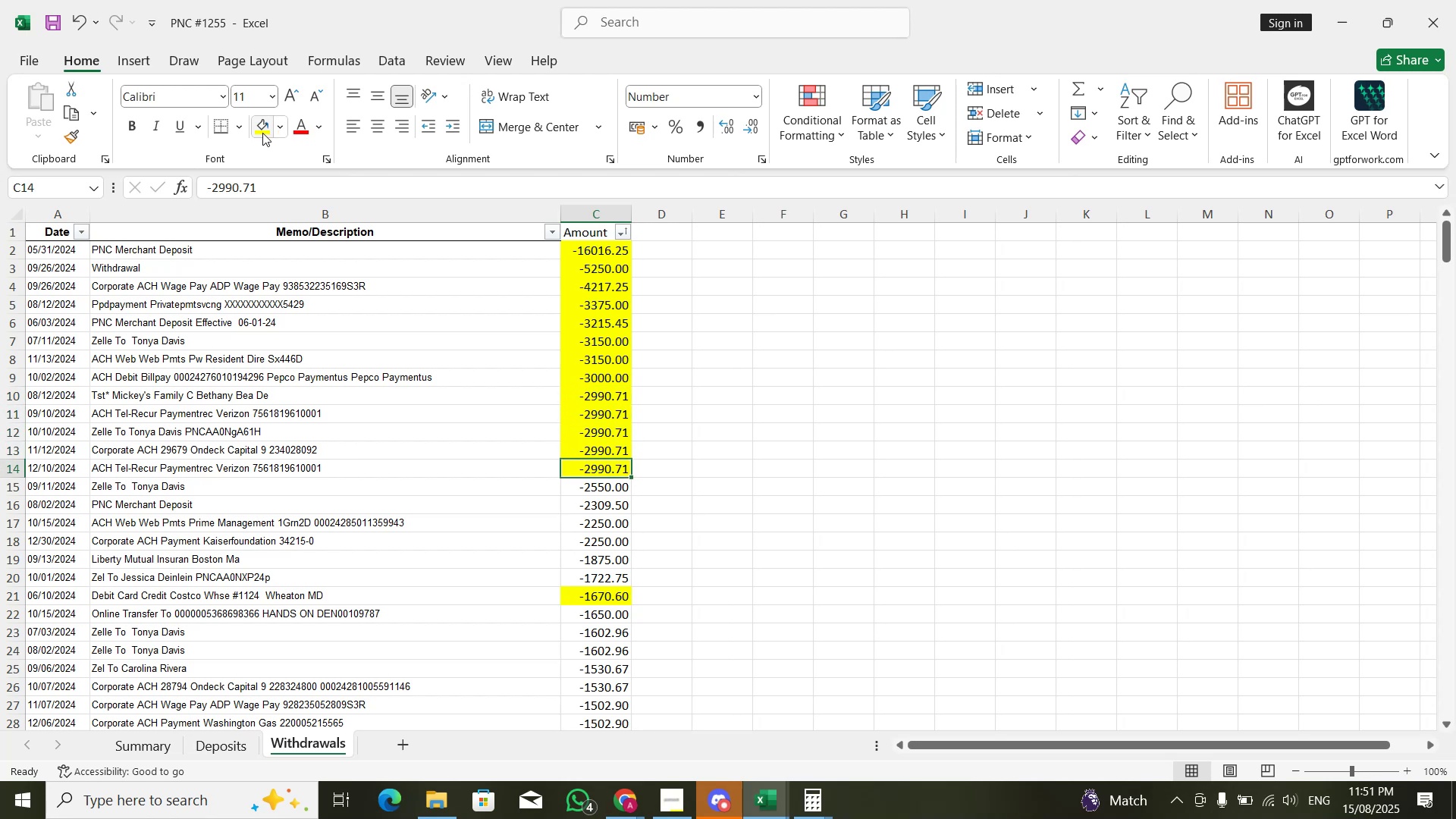 
key(ArrowDown)
 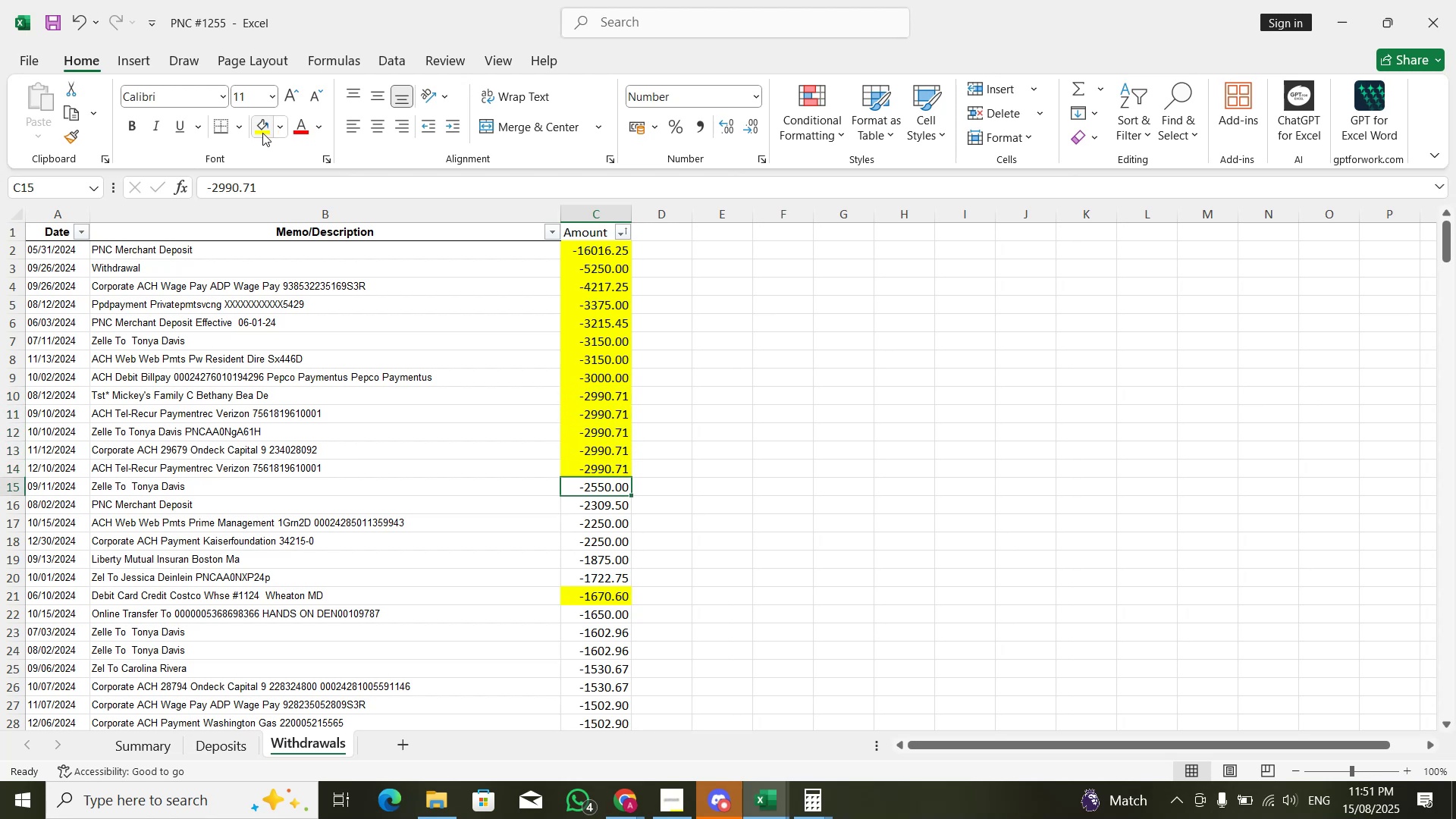 
key(Alt+AltLeft)
 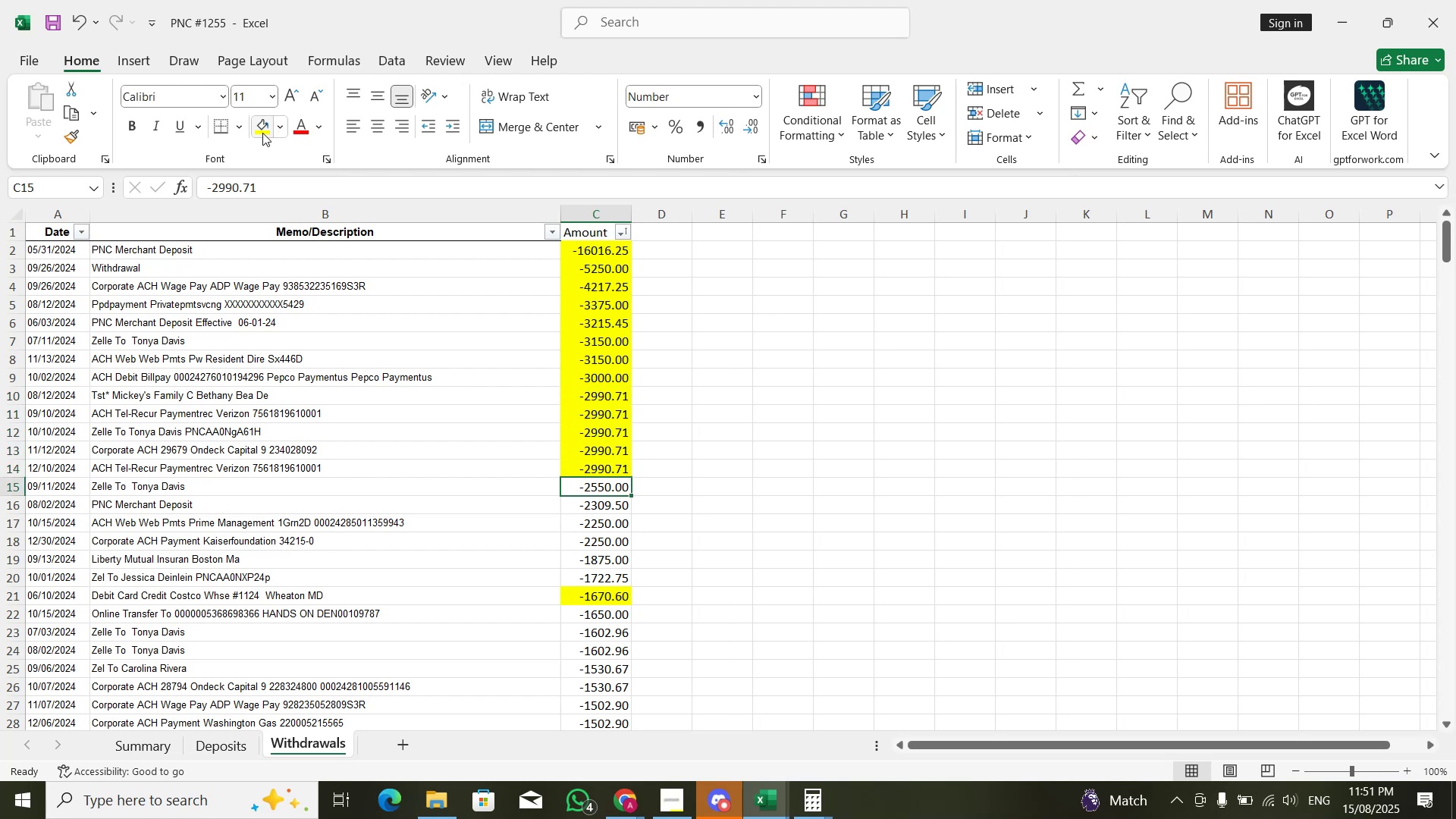 
key(Alt+Tab)
 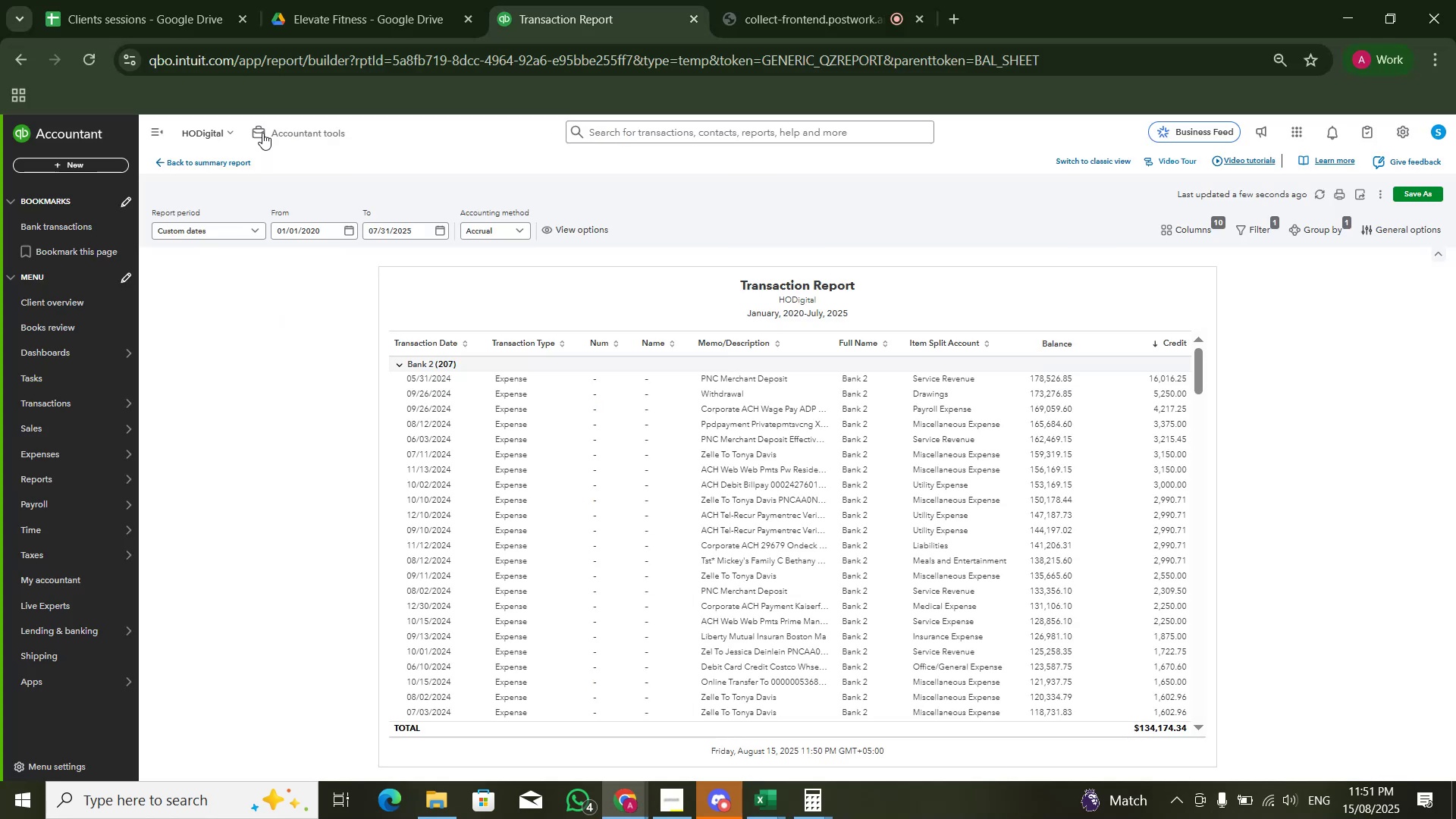 
key(Alt+AltLeft)
 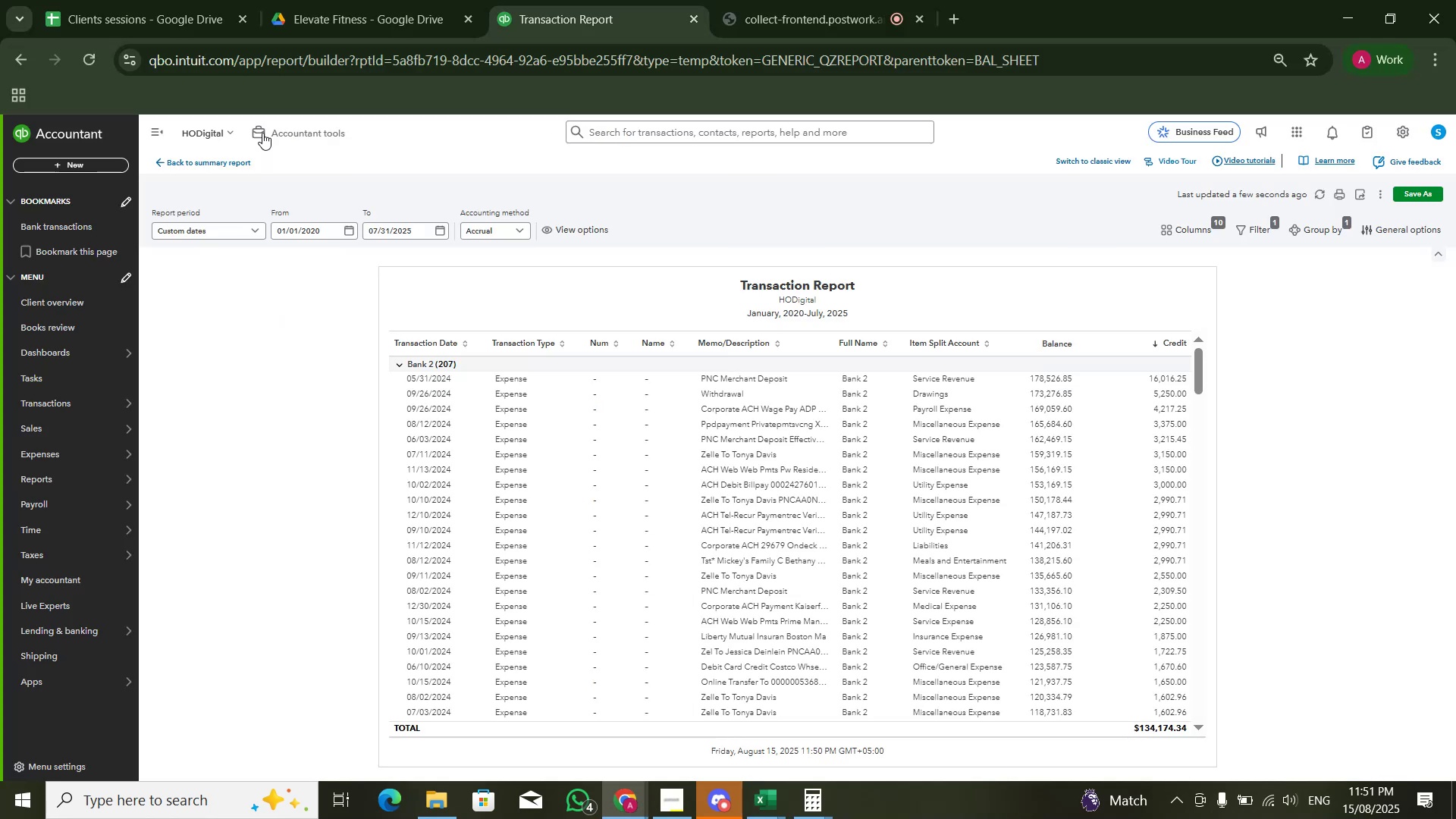 
key(Alt+Tab)
 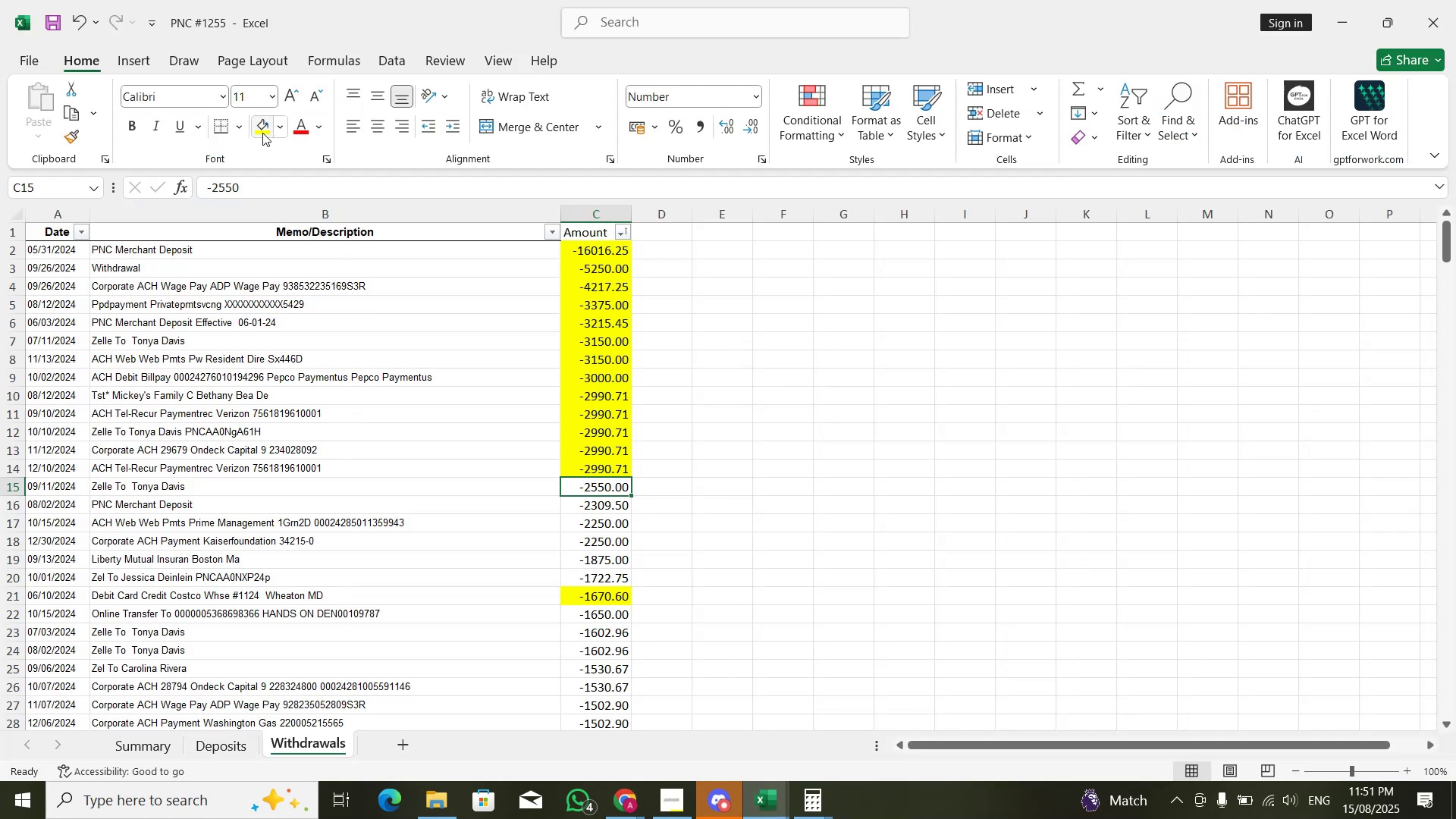 
left_click([262, 133])
 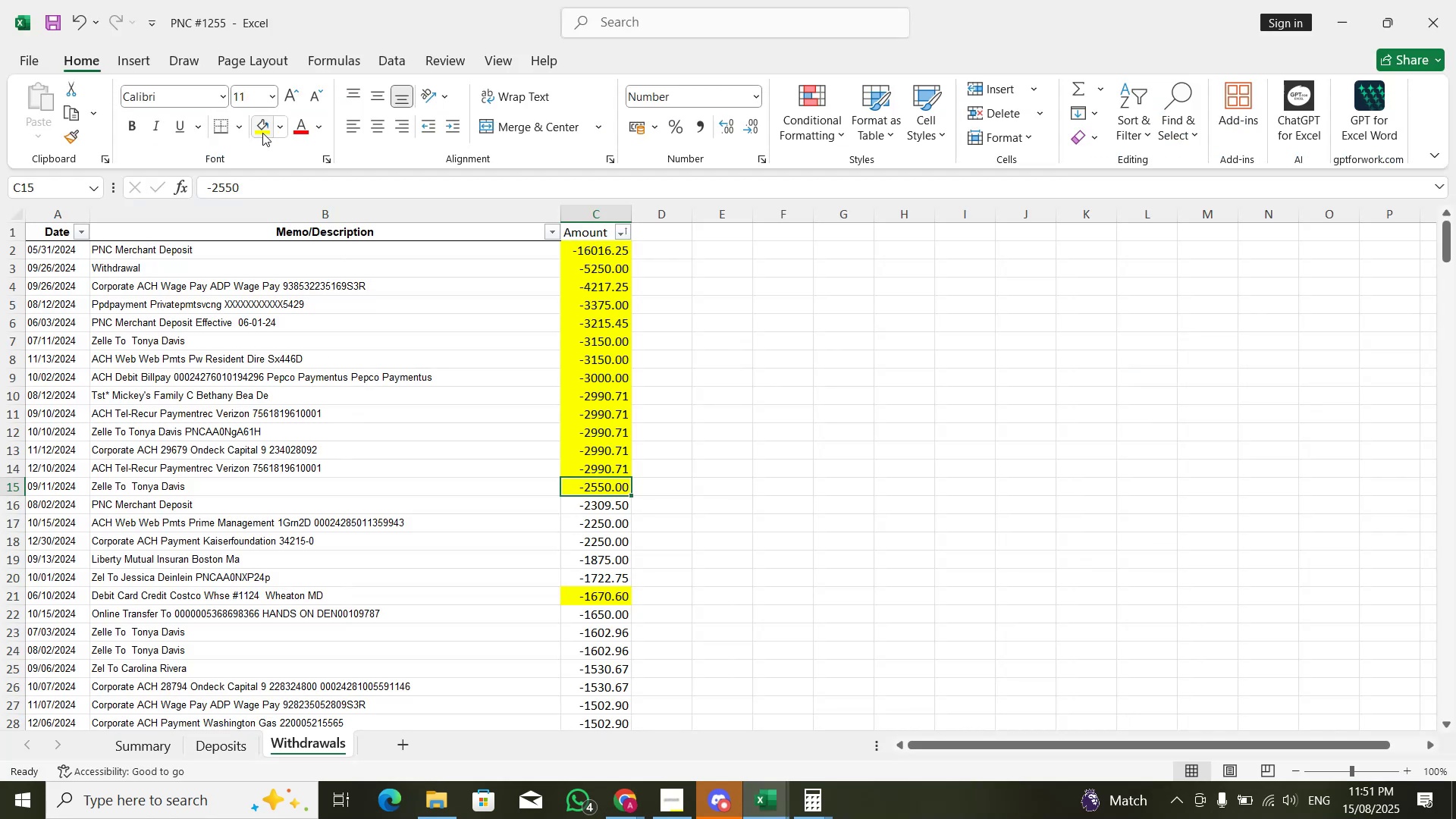 
key(ArrowDown)
 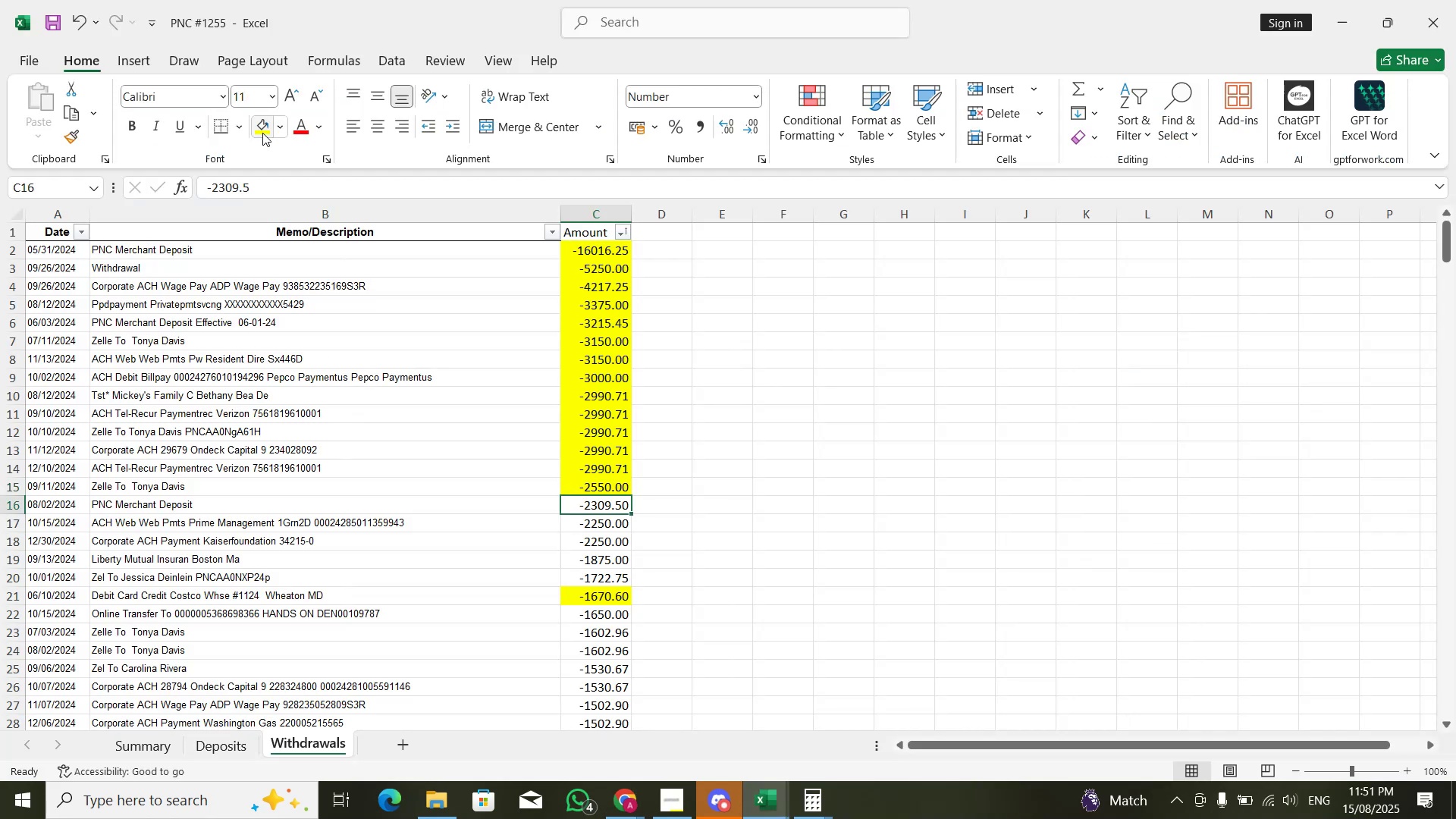 
left_click([262, 133])
 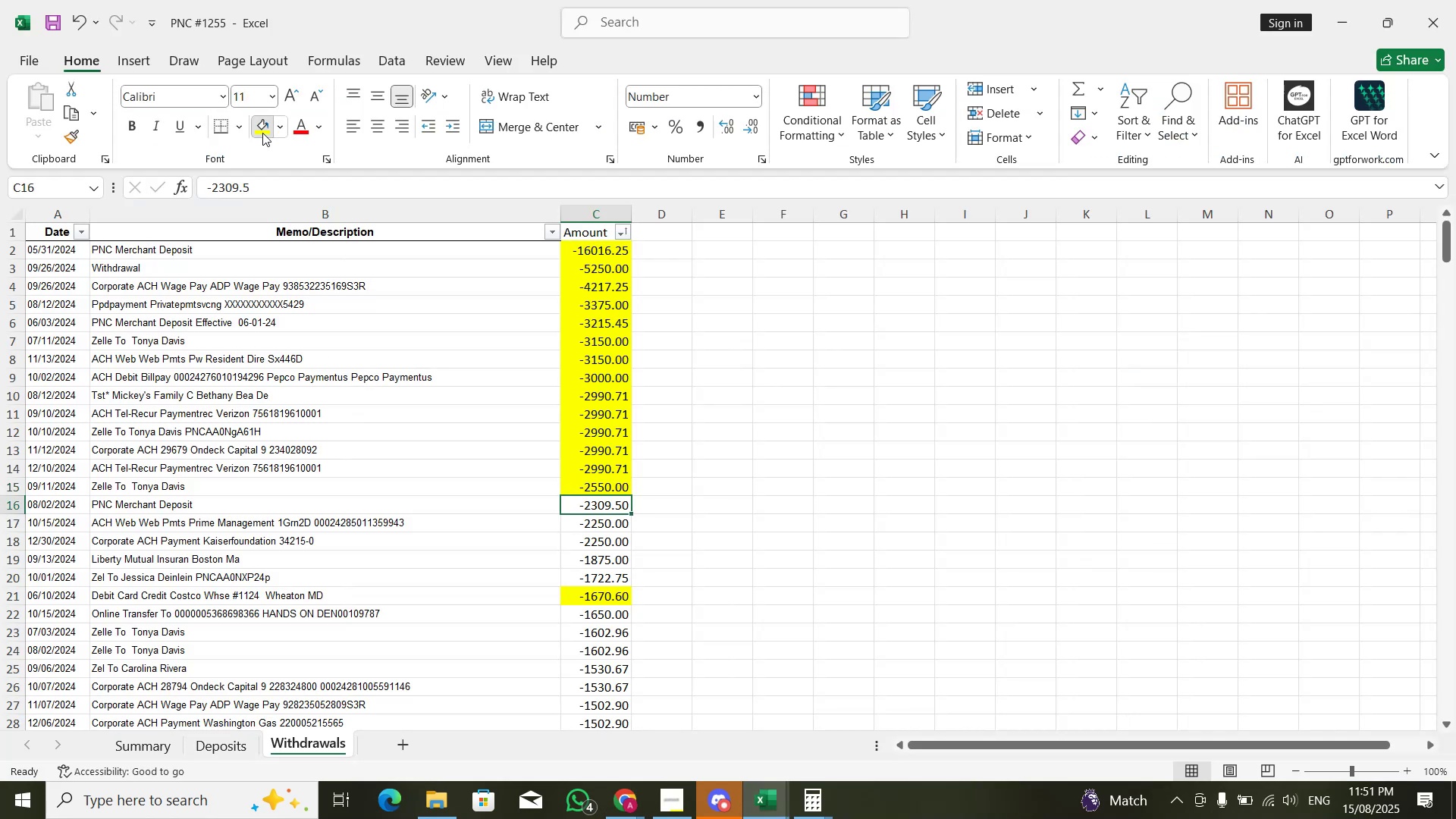 
key(Alt+AltLeft)
 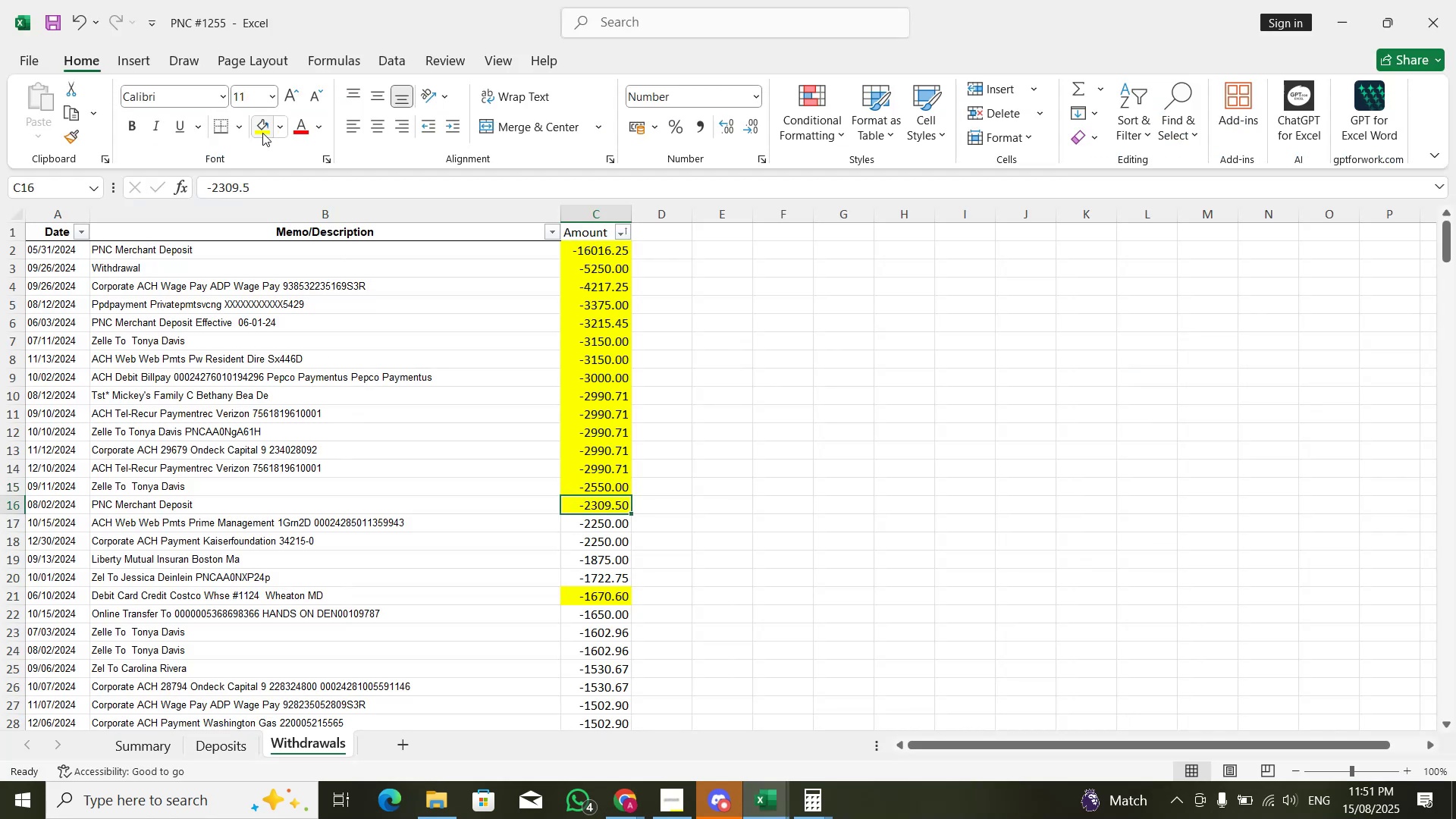 
key(Alt+Tab)
 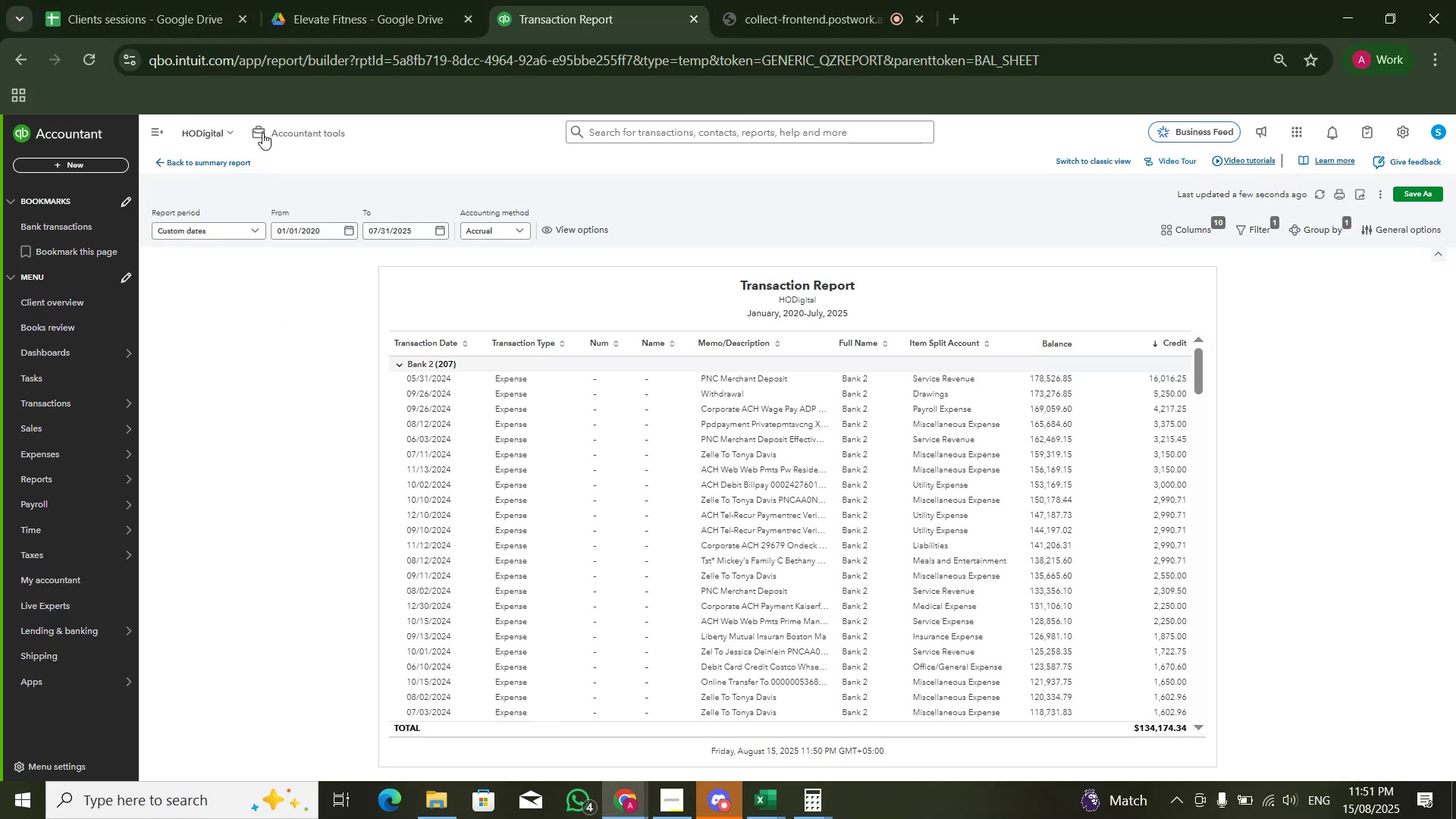 
key(Alt+AltLeft)
 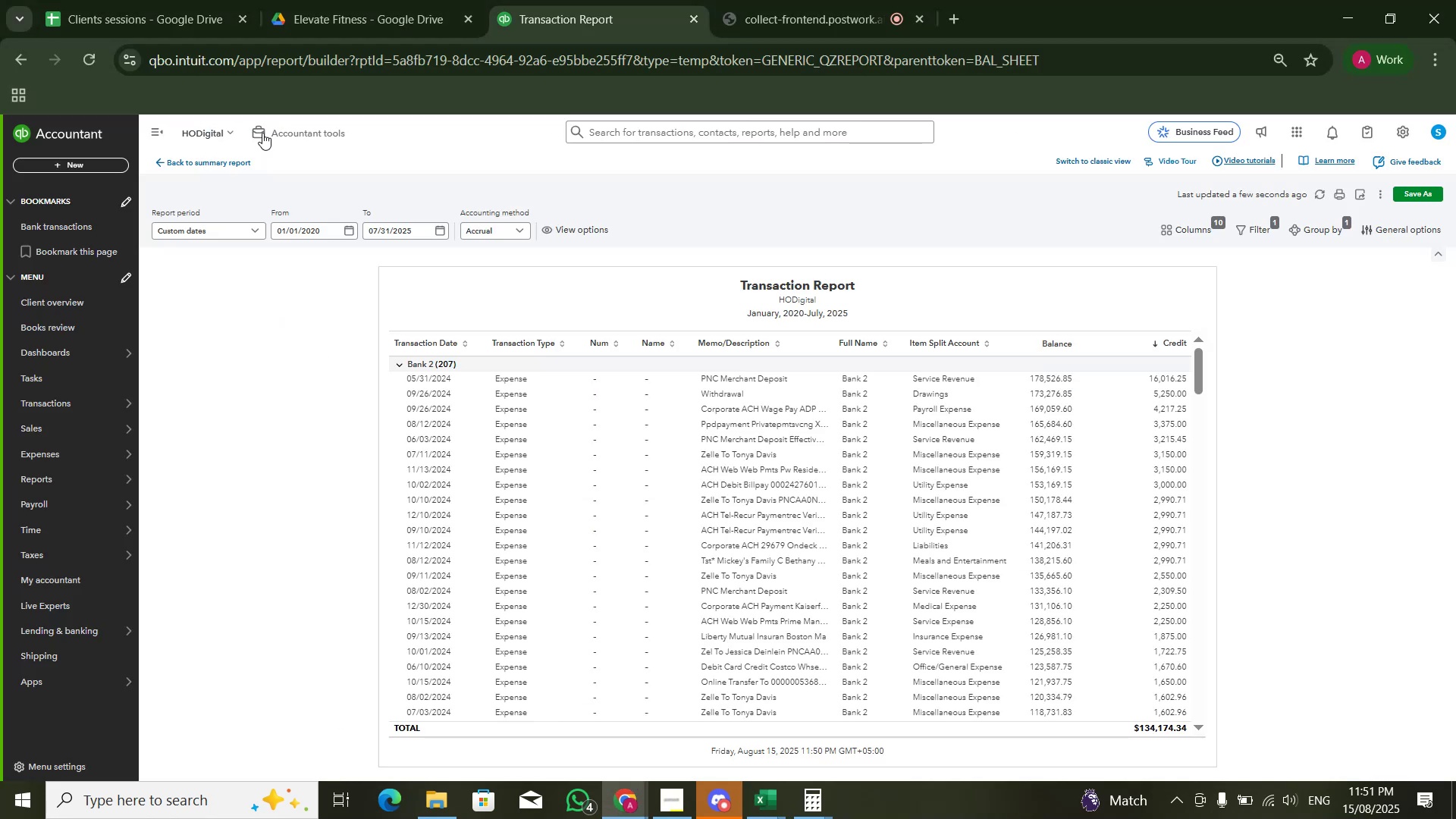 
key(Alt+Tab)
 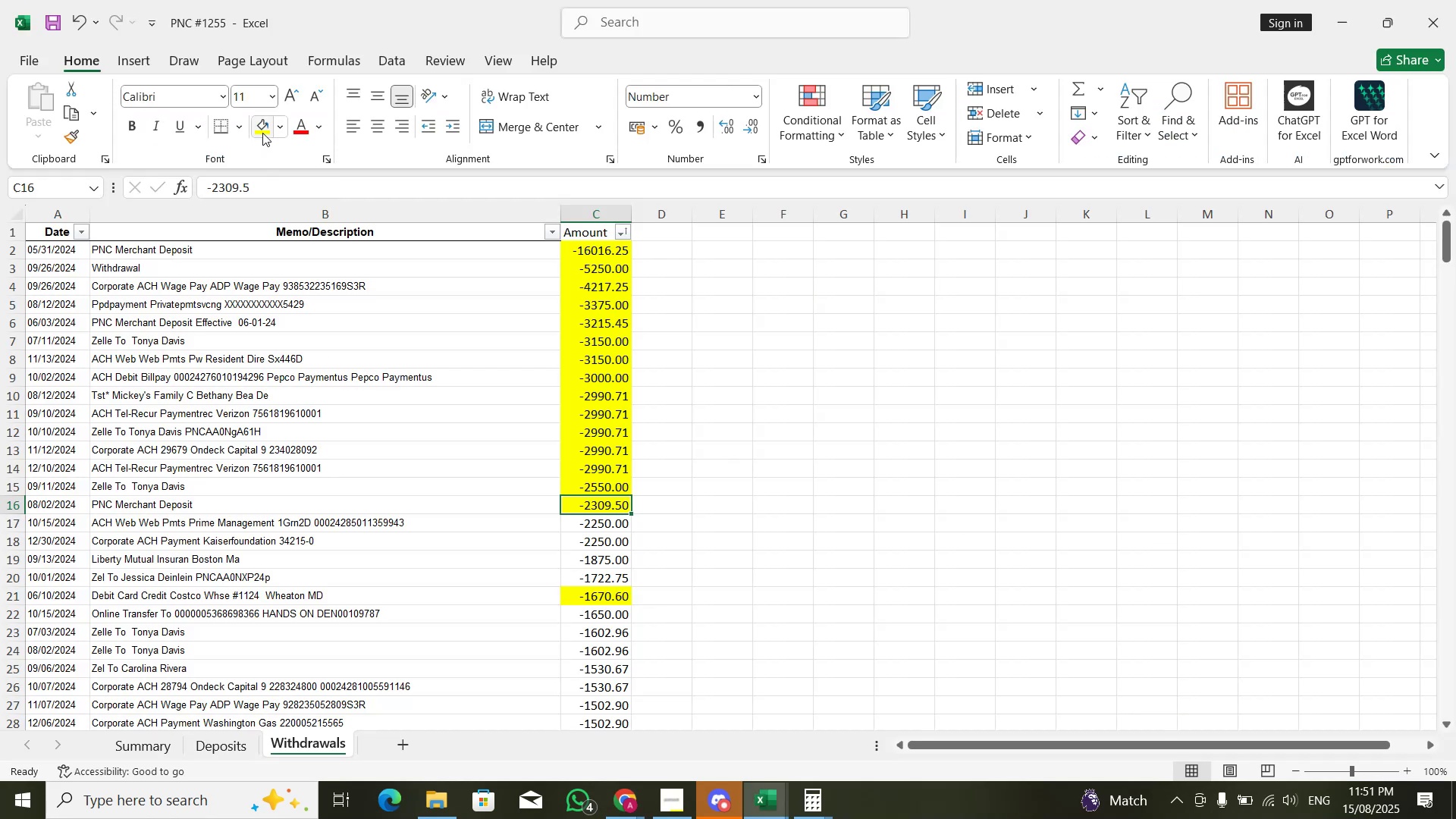 
key(ArrowDown)
 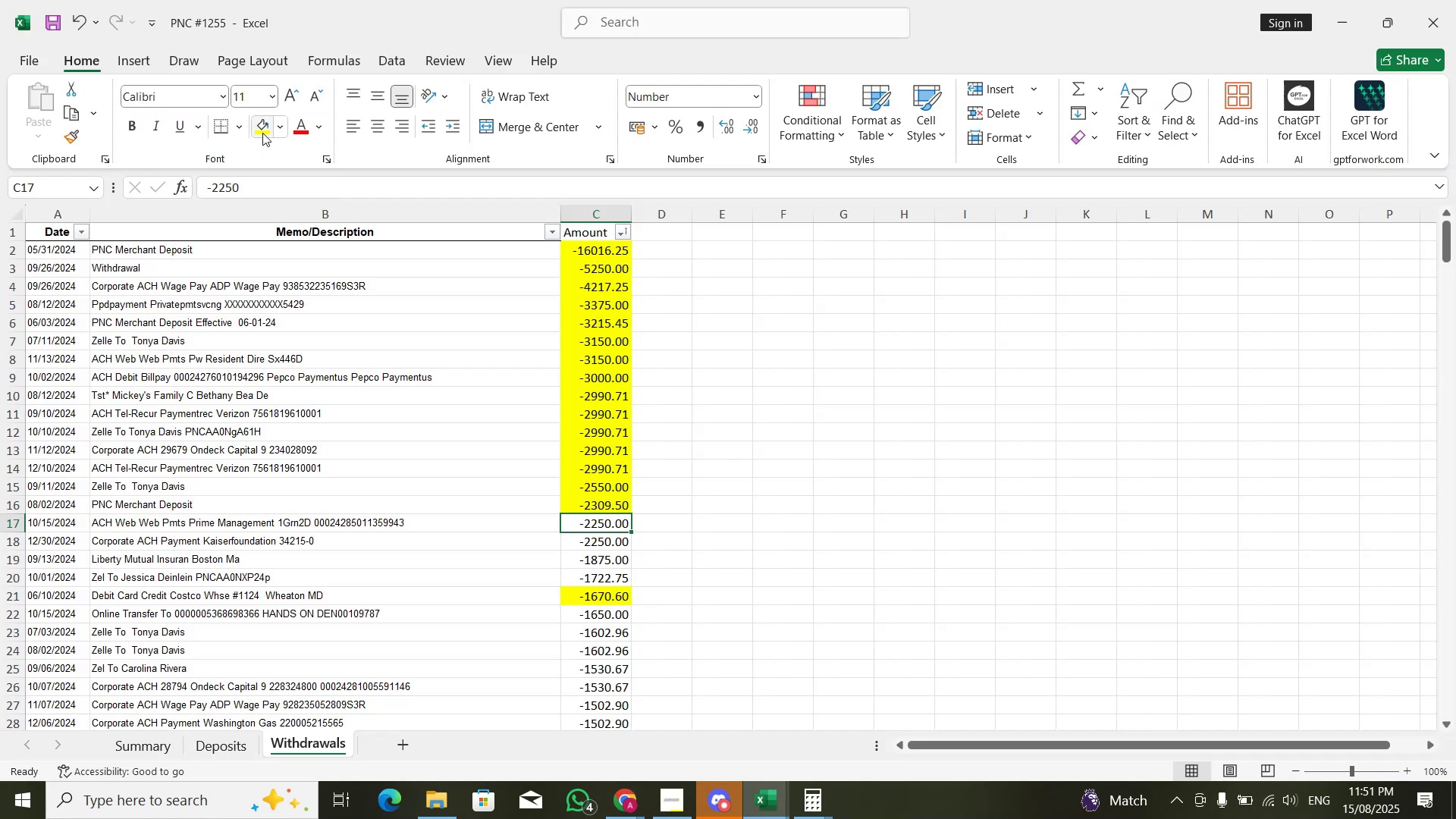 
left_click([262, 133])
 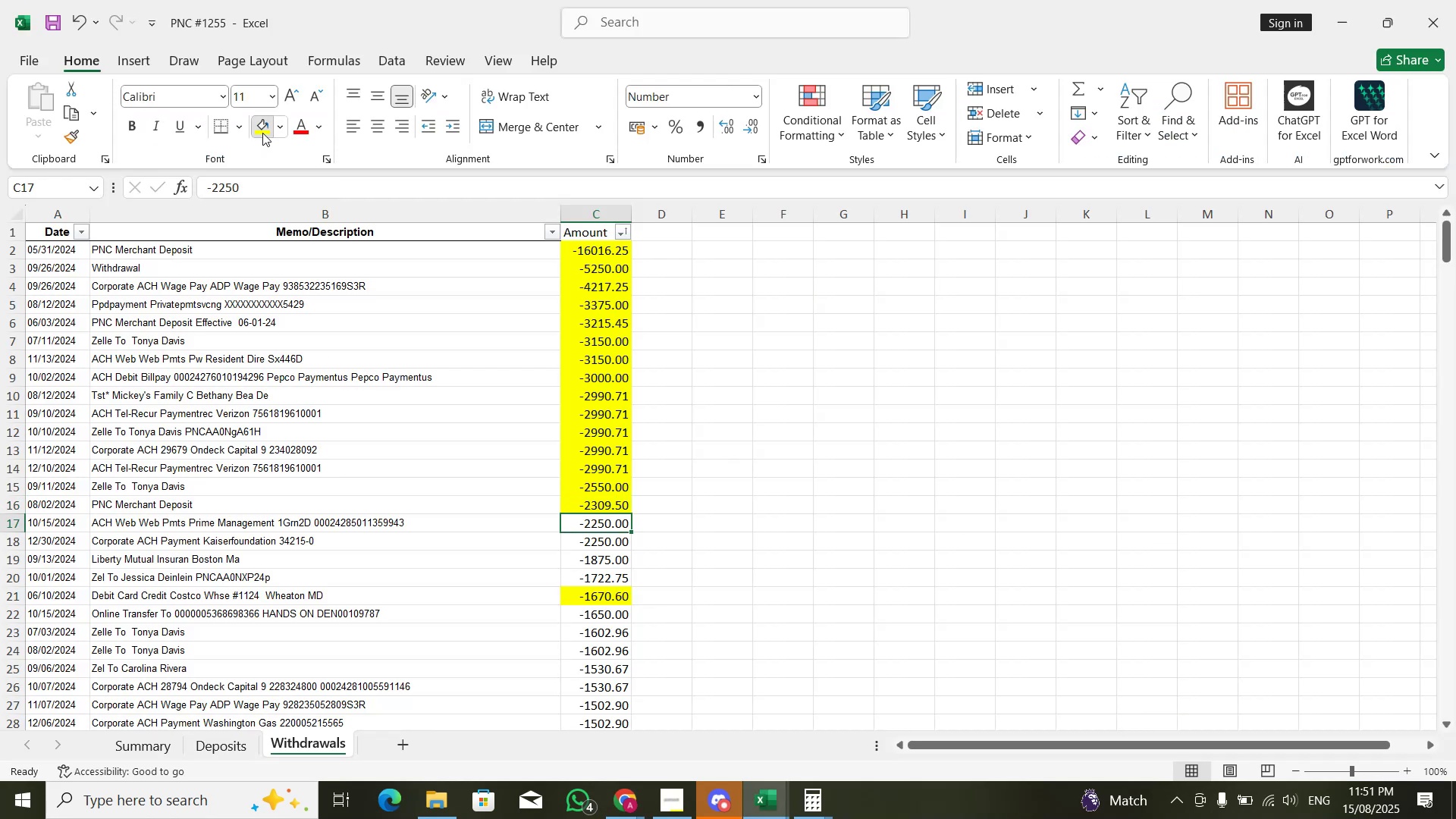 
key(ArrowDown)
 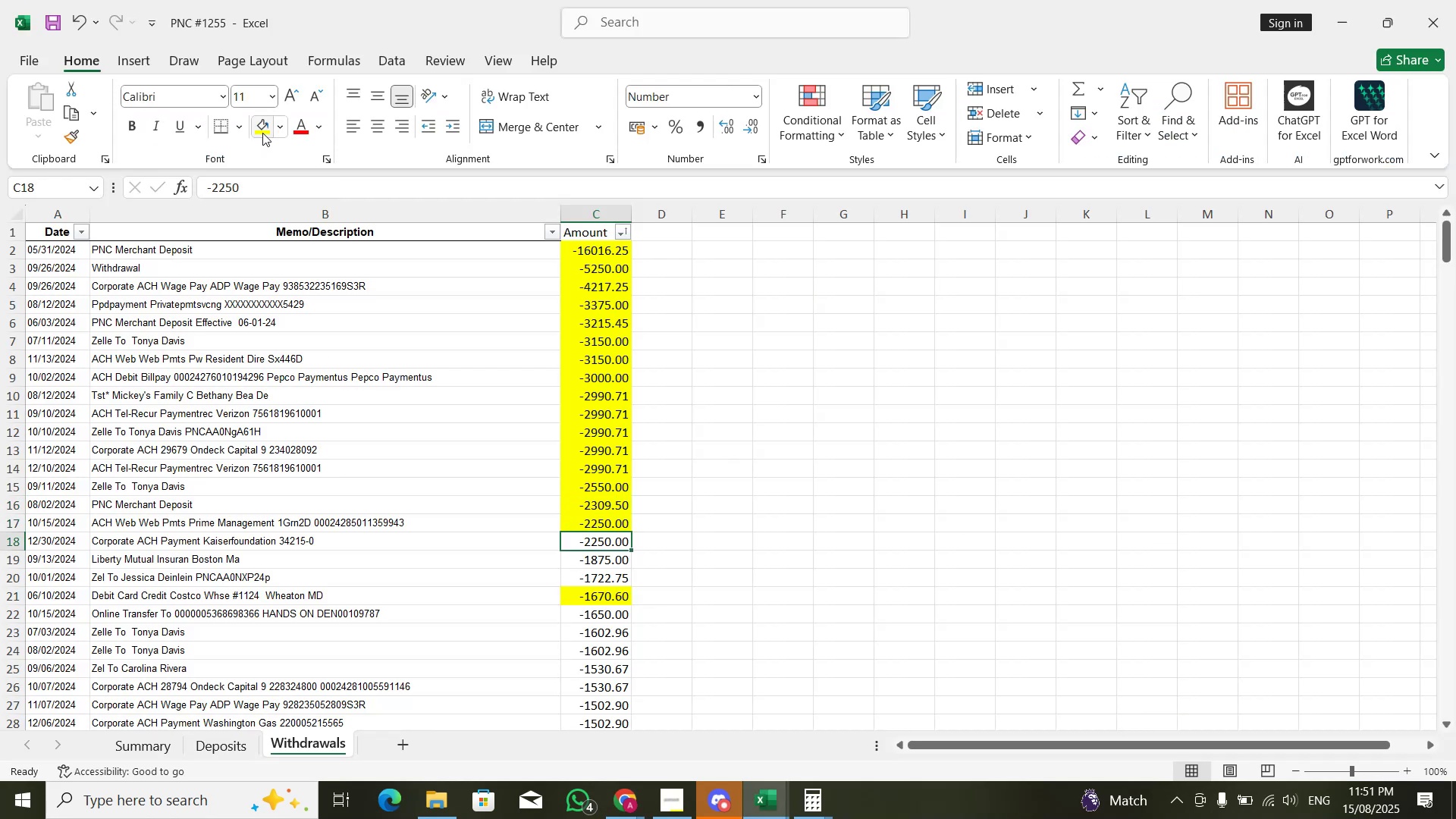 
double_click([262, 133])
 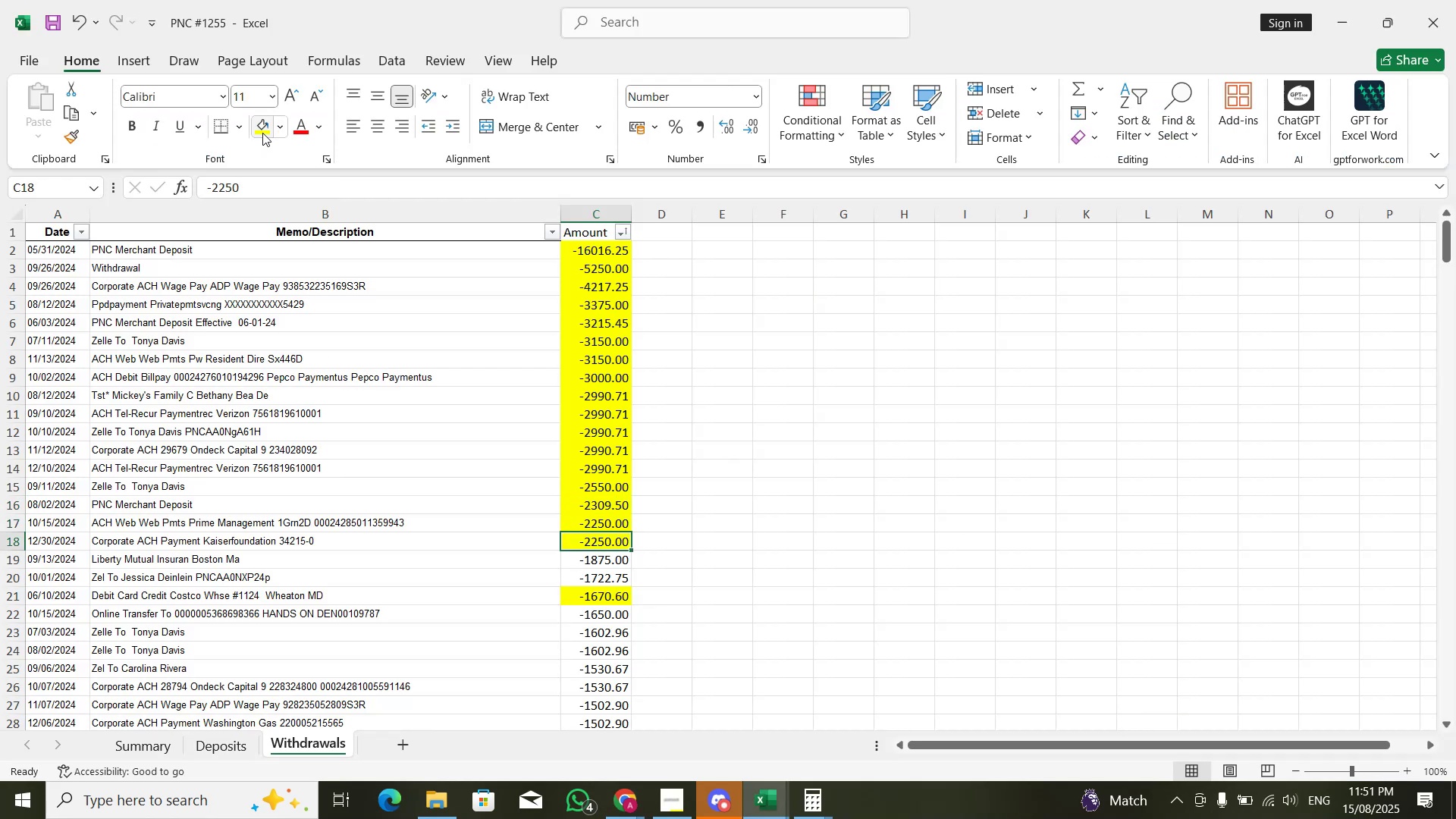 
key(Alt+AltLeft)
 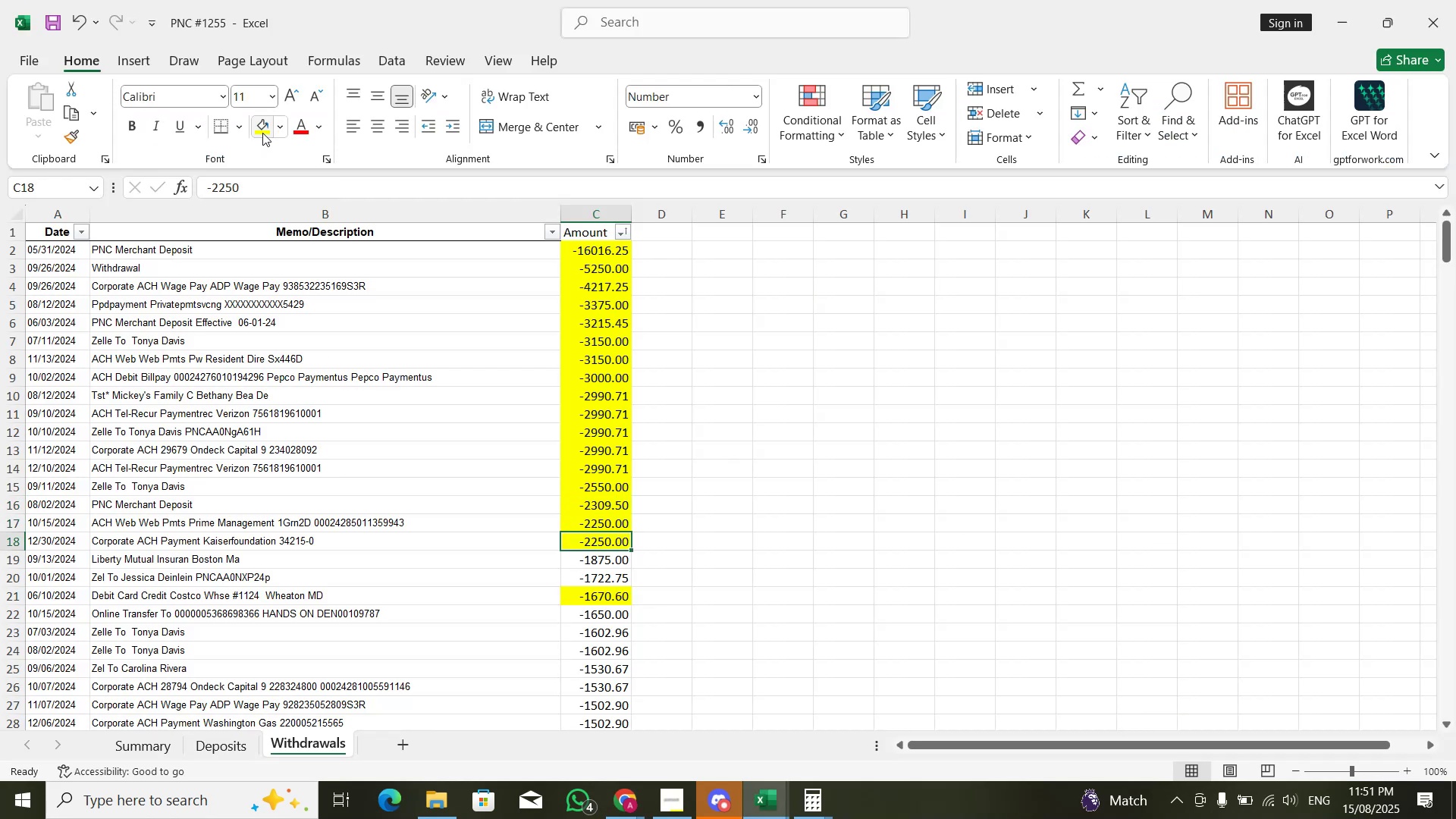 
key(Alt+Tab)
 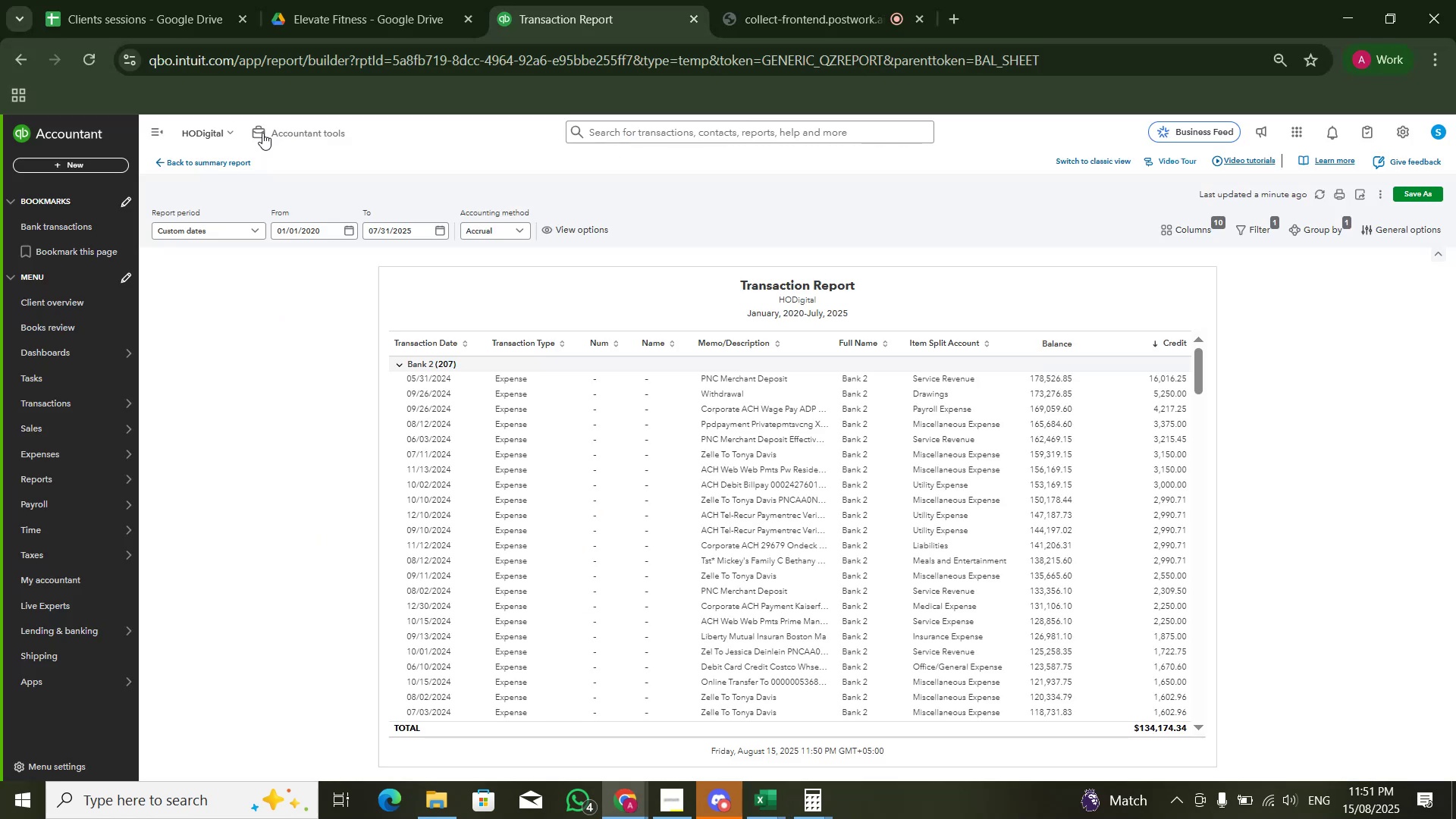 
key(Alt+AltLeft)
 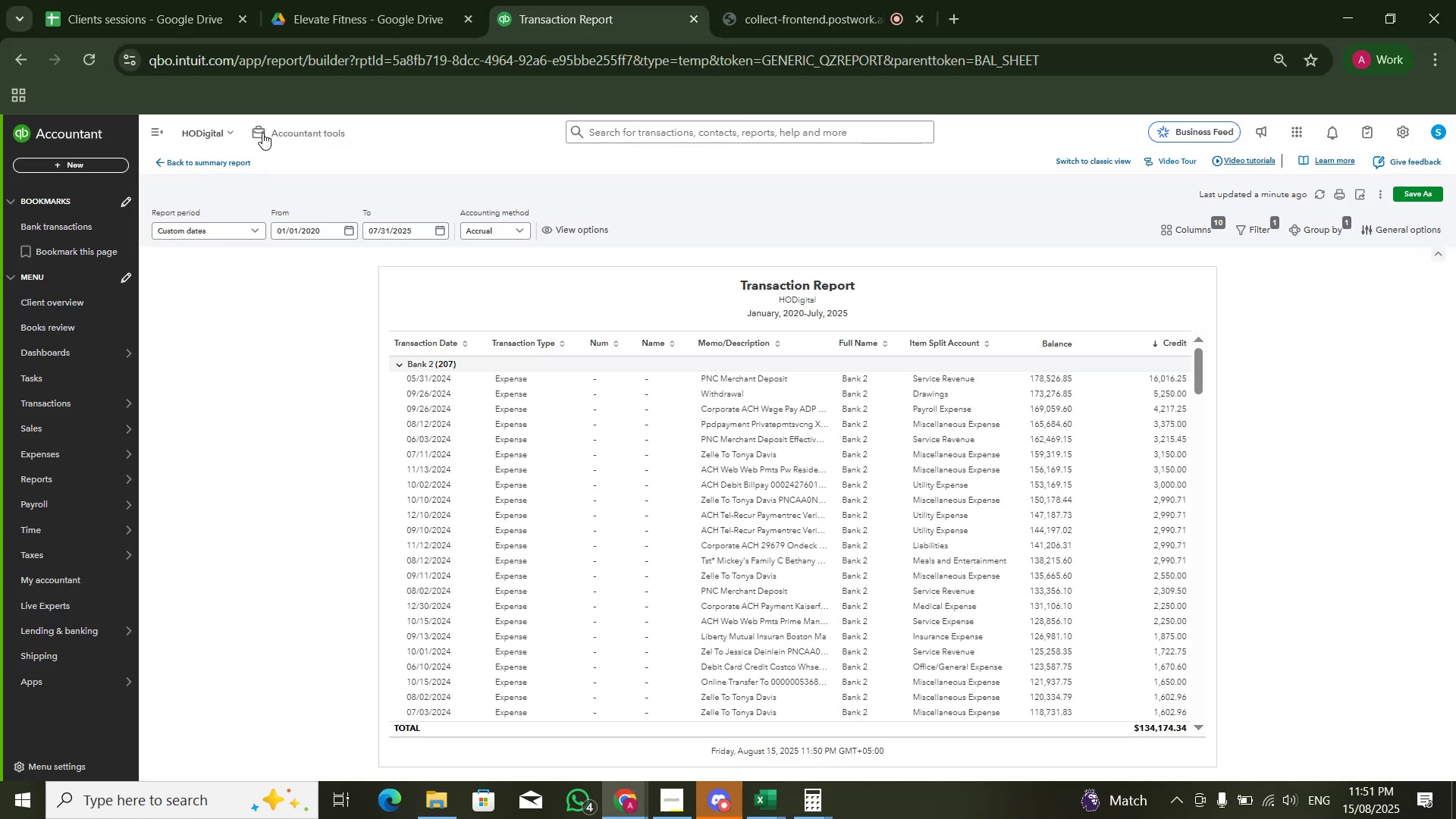 
key(Alt+Tab)
 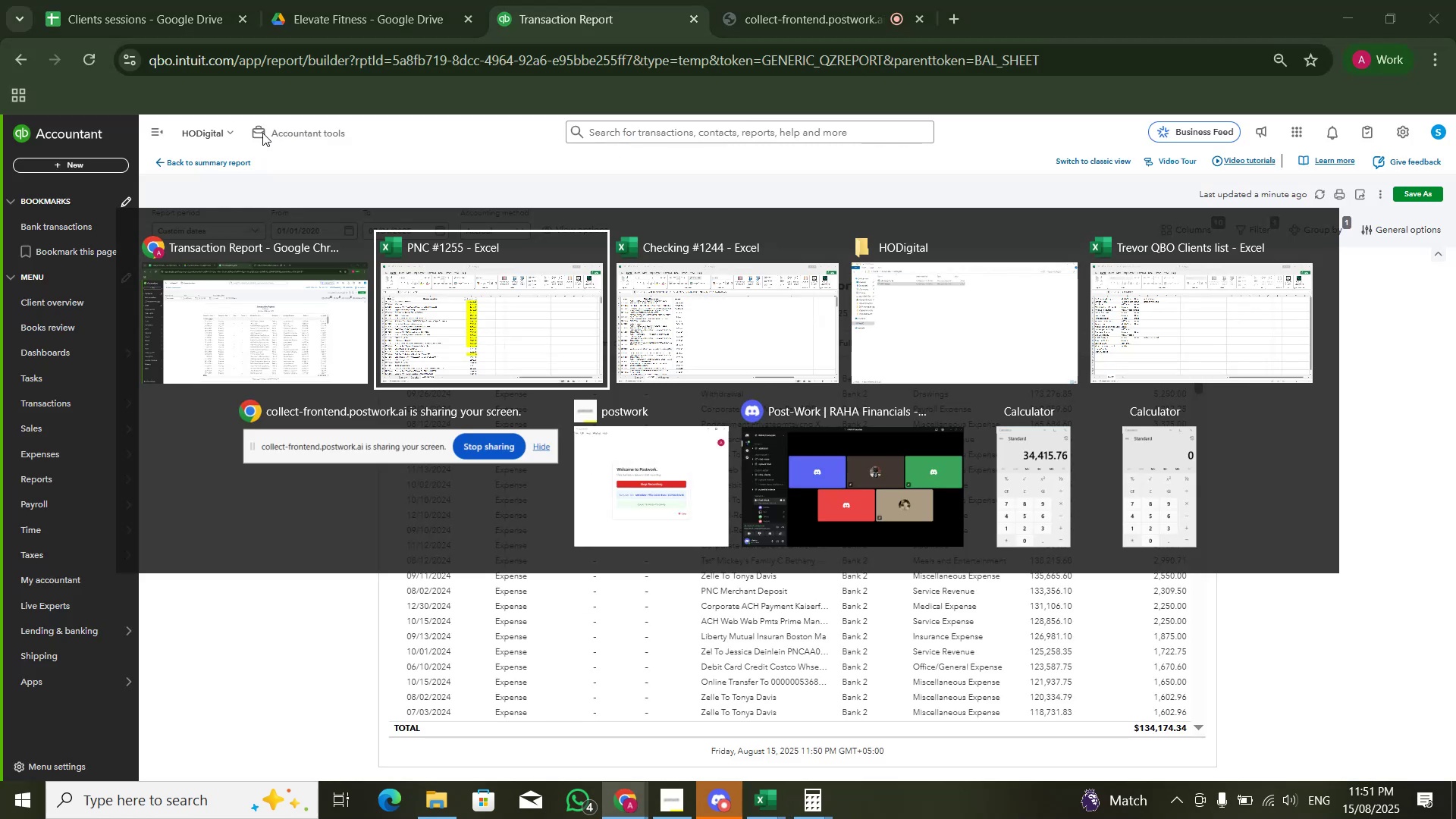 
key(ArrowDown)
 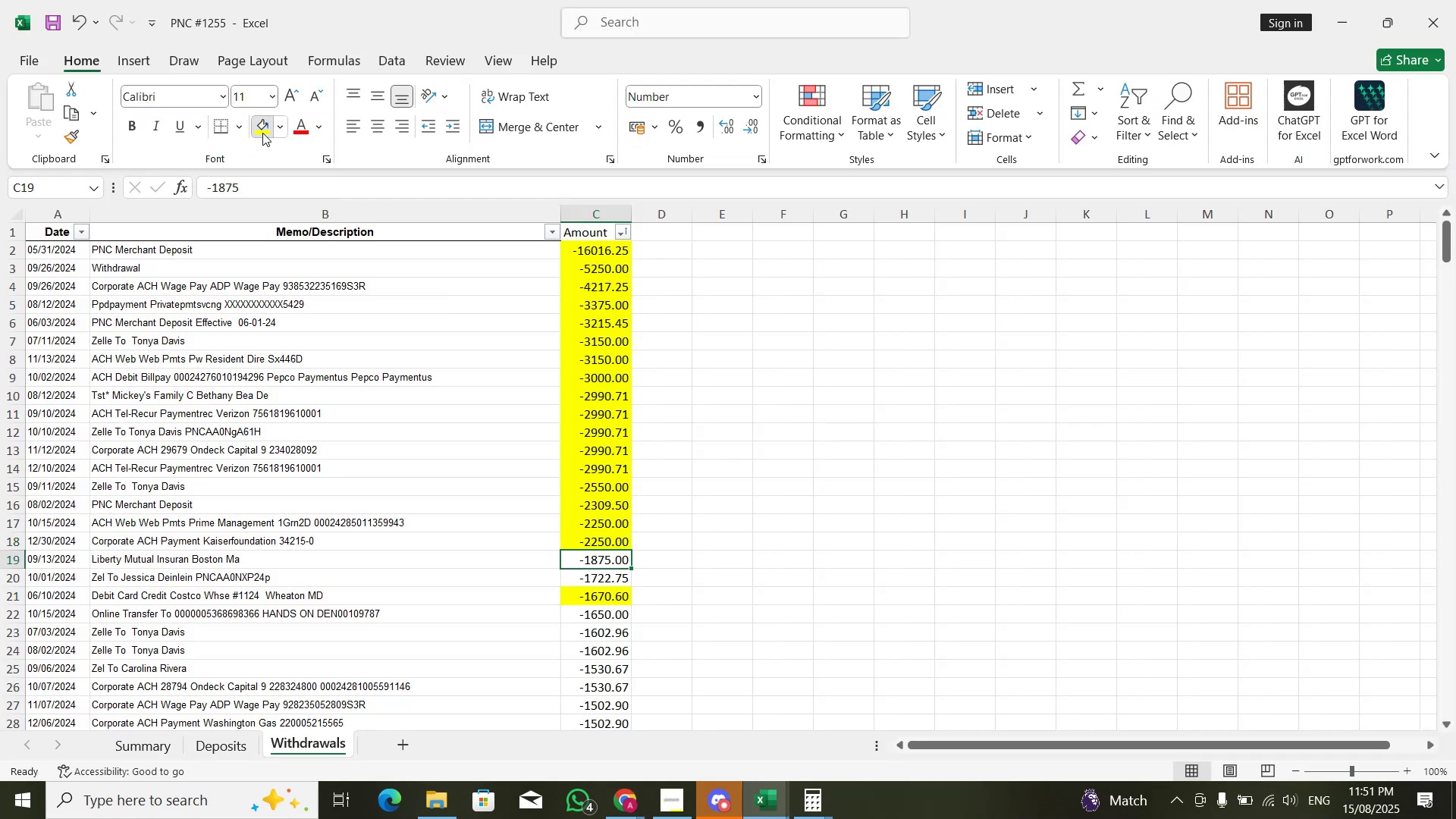 
left_click([262, 133])
 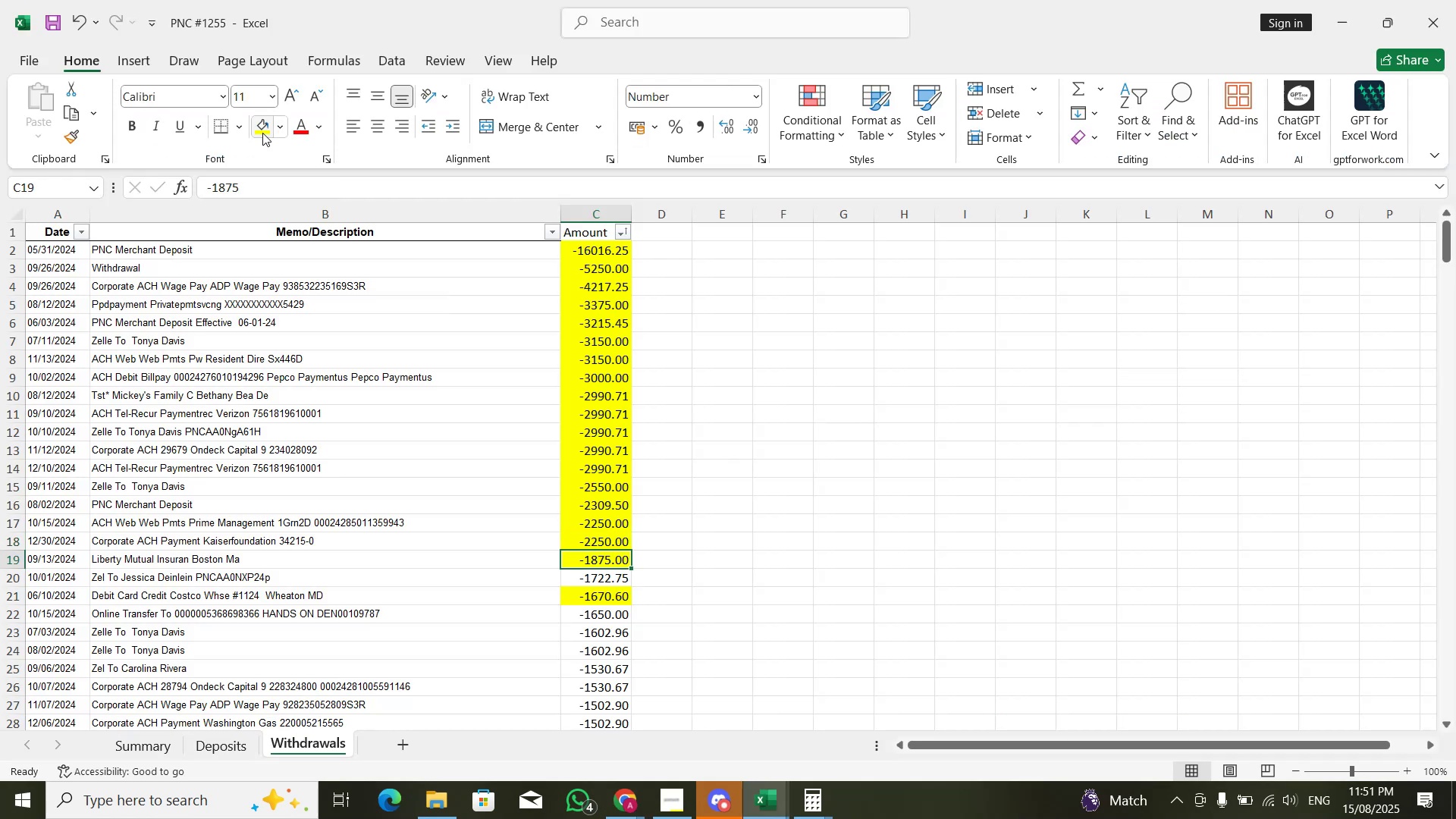 
key(Alt+AltLeft)
 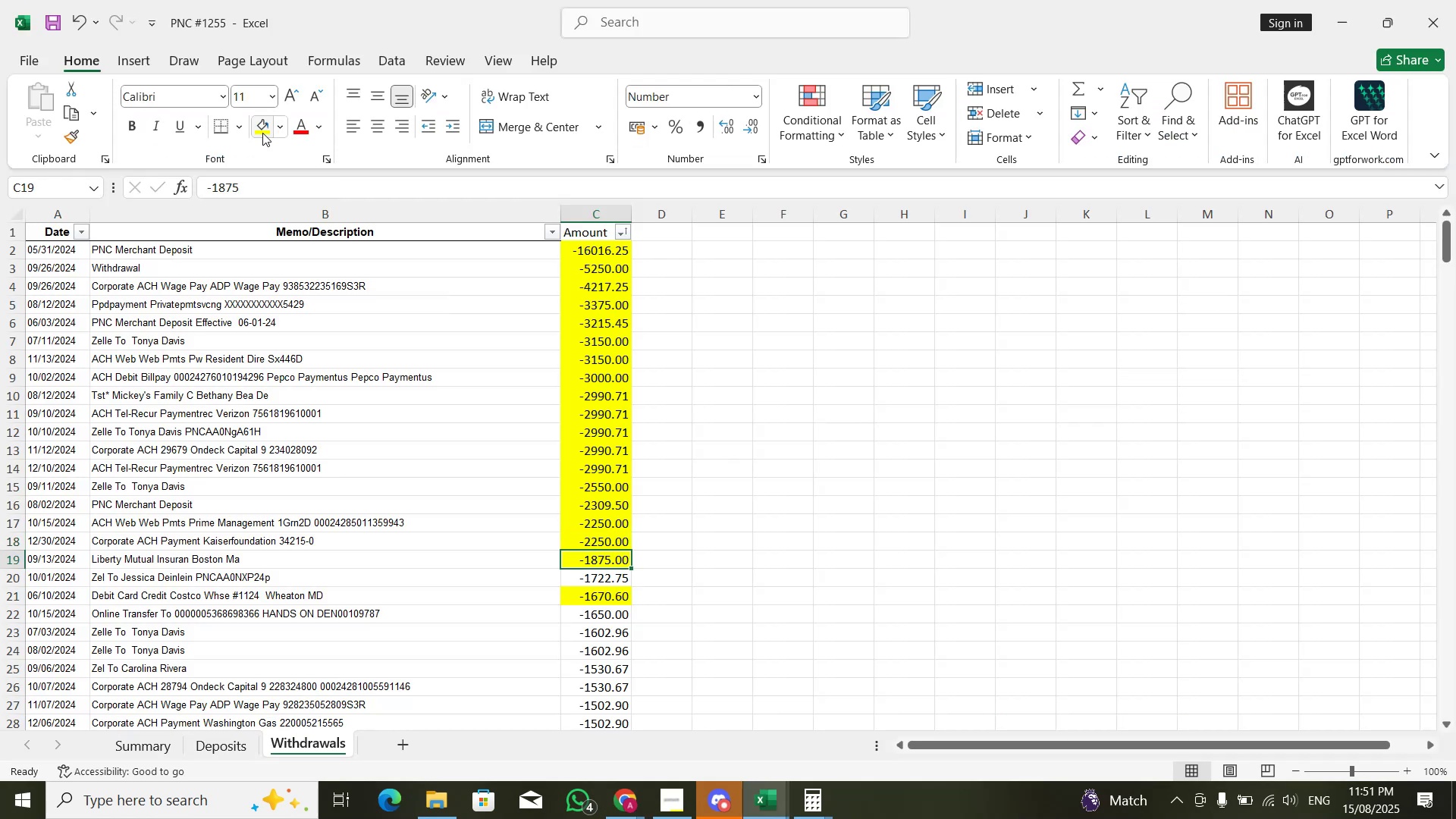 
key(Alt+Tab)
 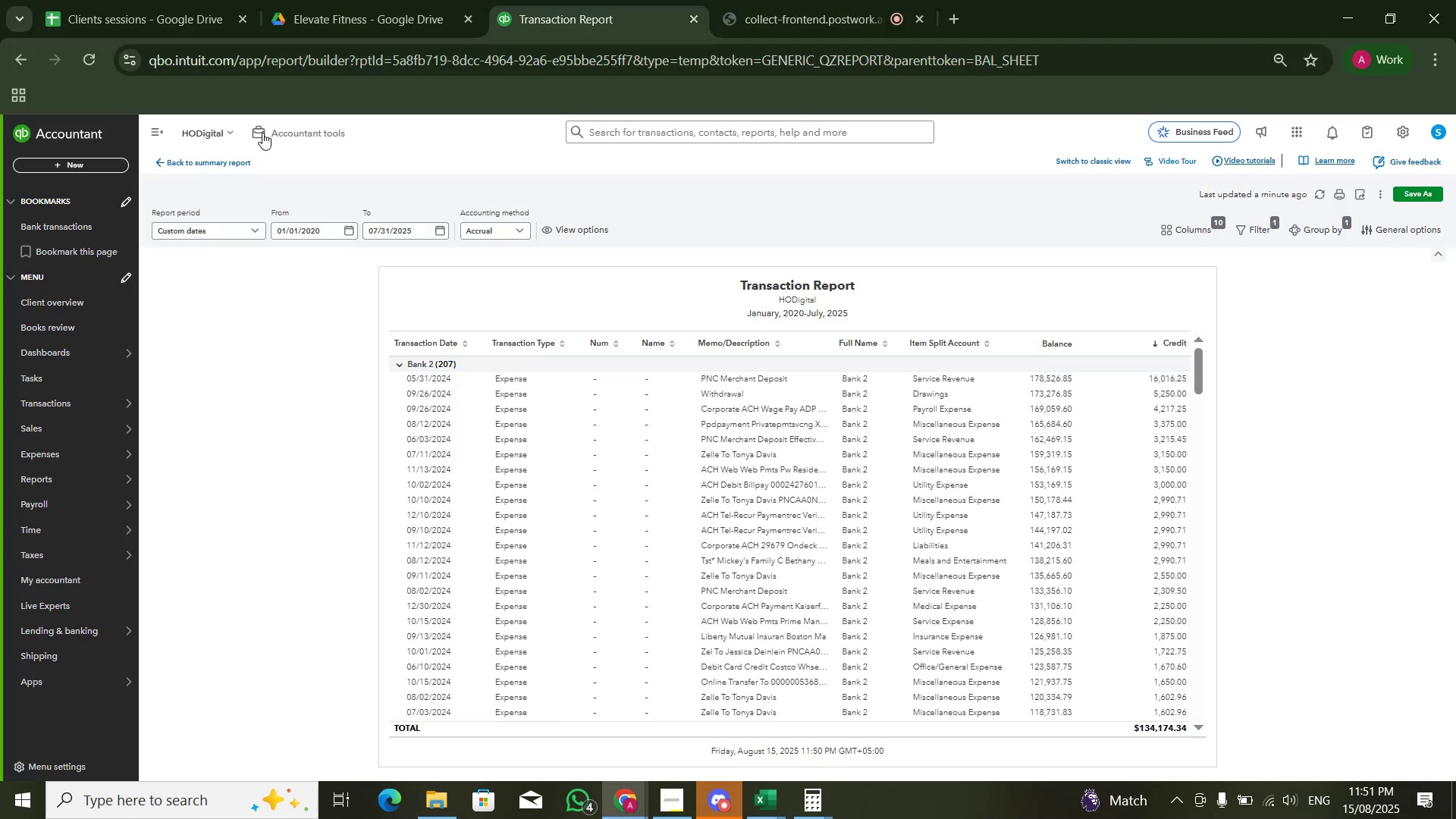 
key(Alt+AltLeft)
 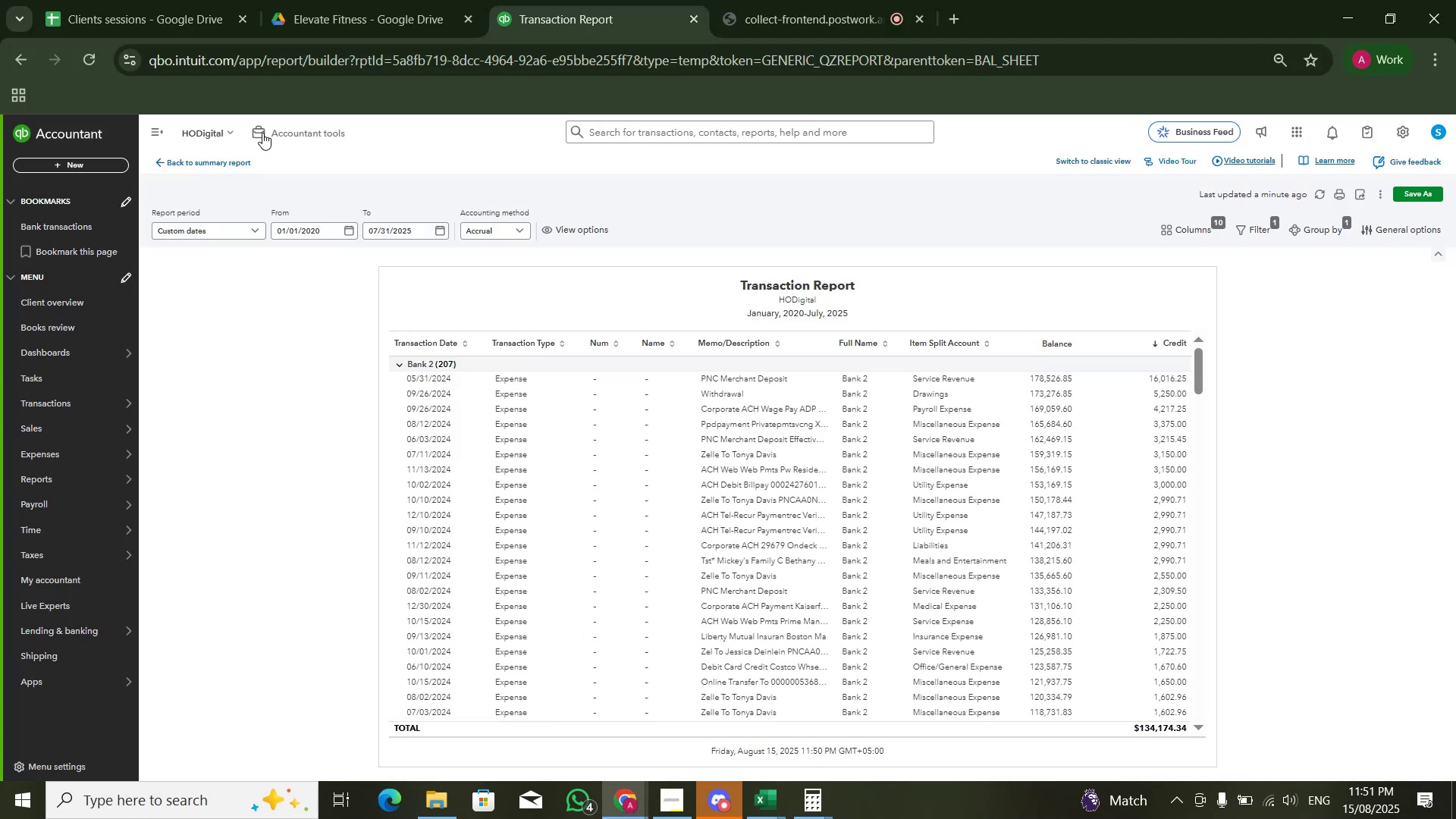 
key(Alt+Tab)
 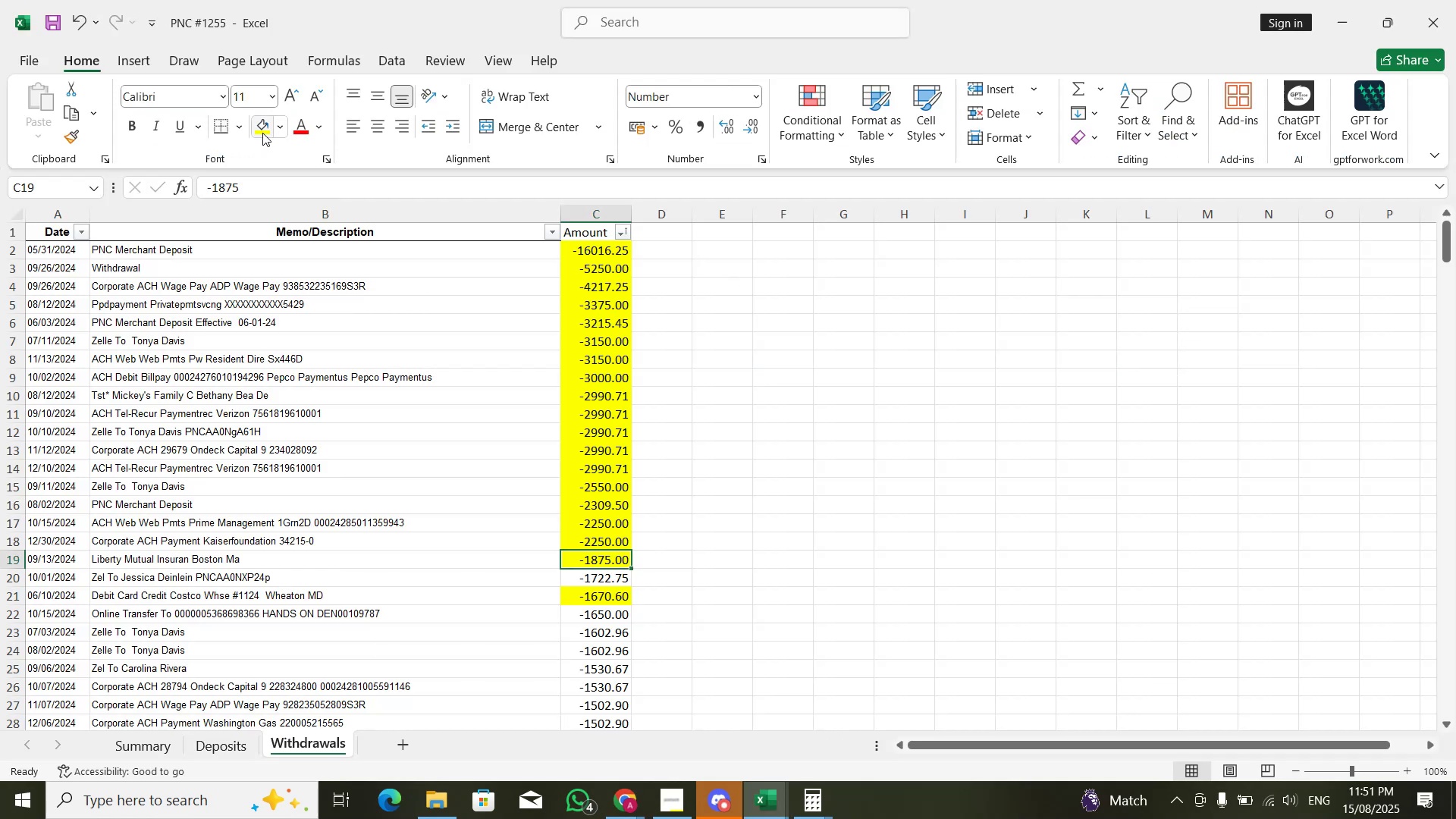 
key(ArrowDown)
 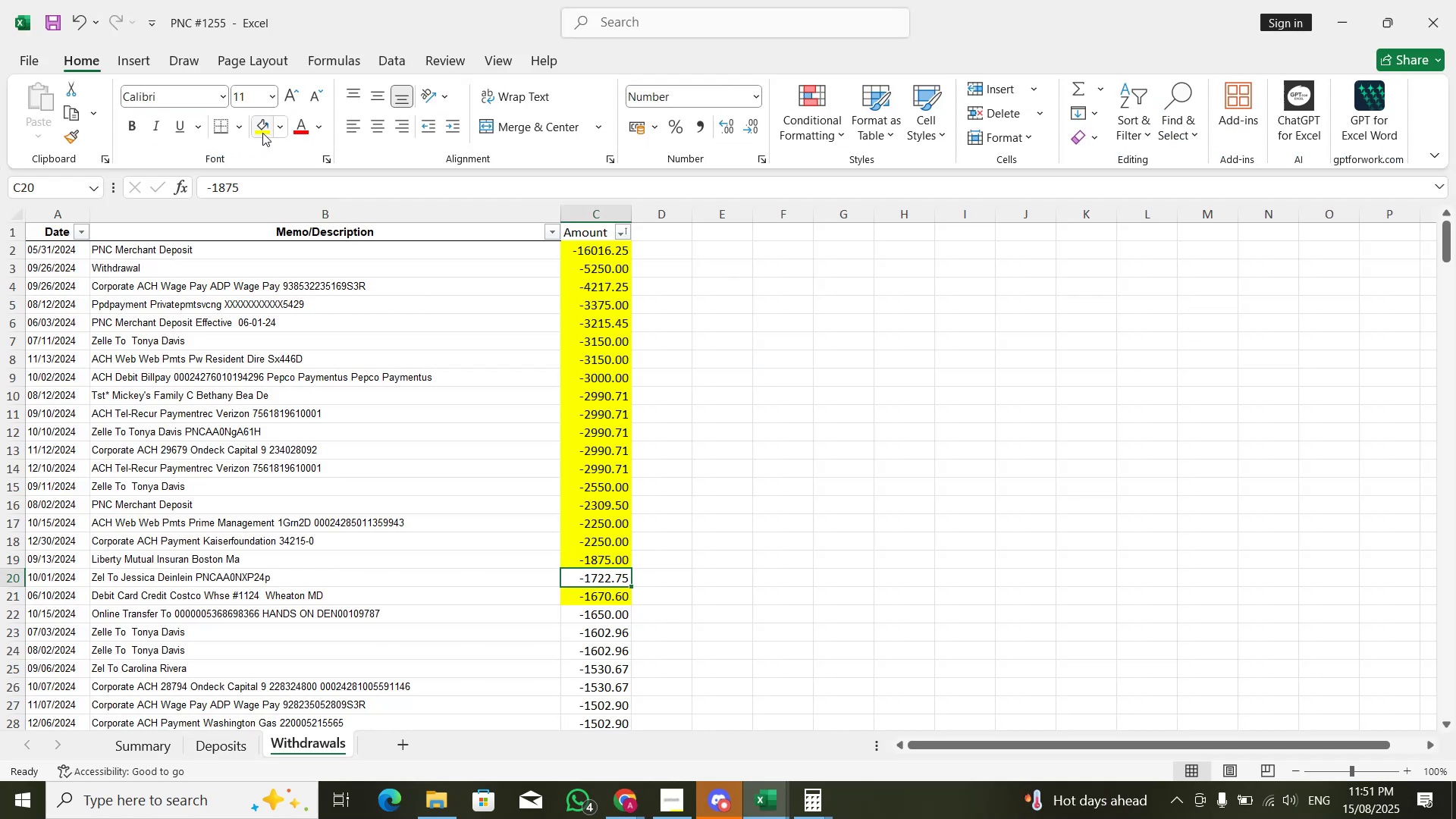 
left_click([262, 133])
 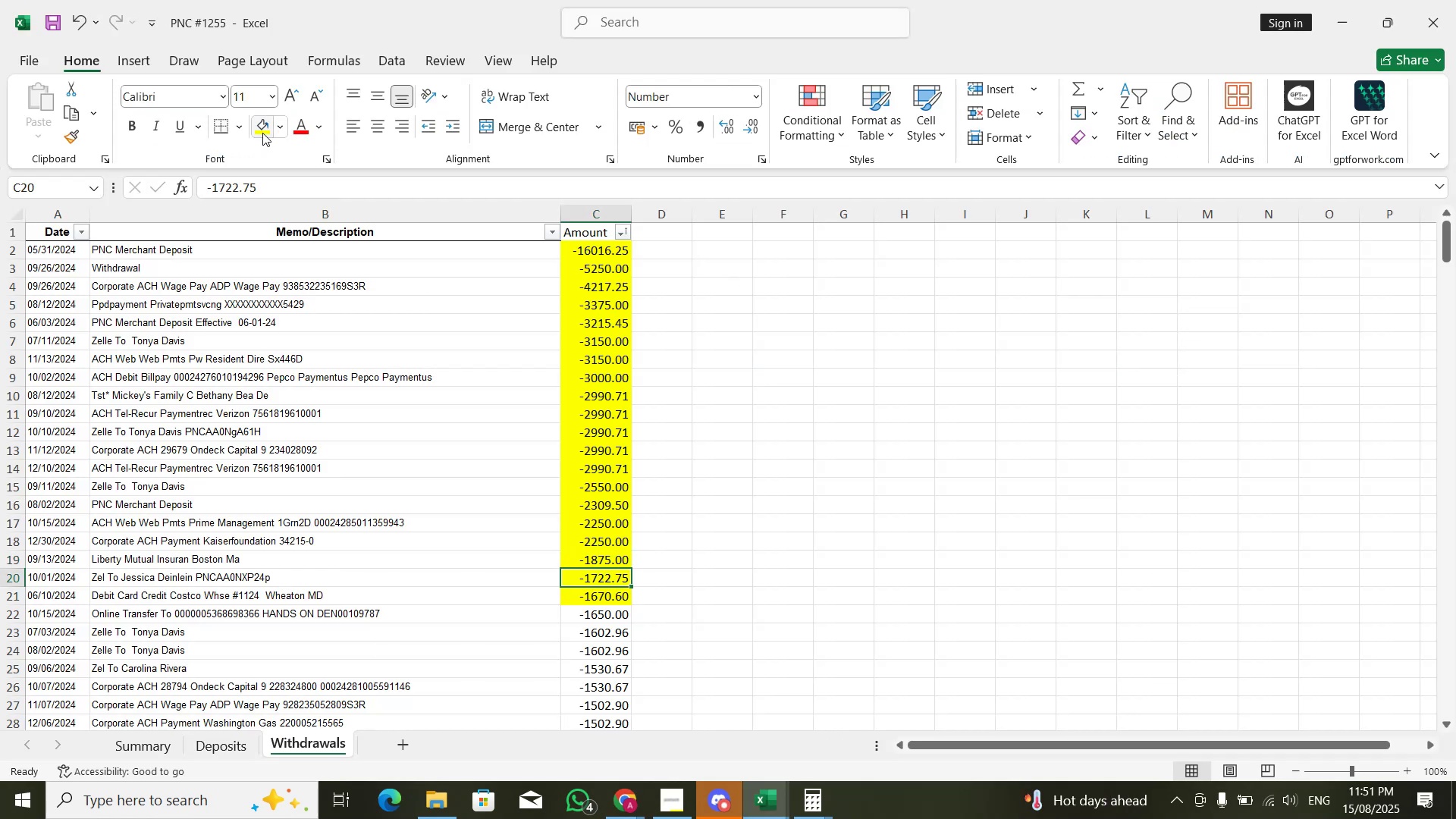 
key(Alt+AltLeft)
 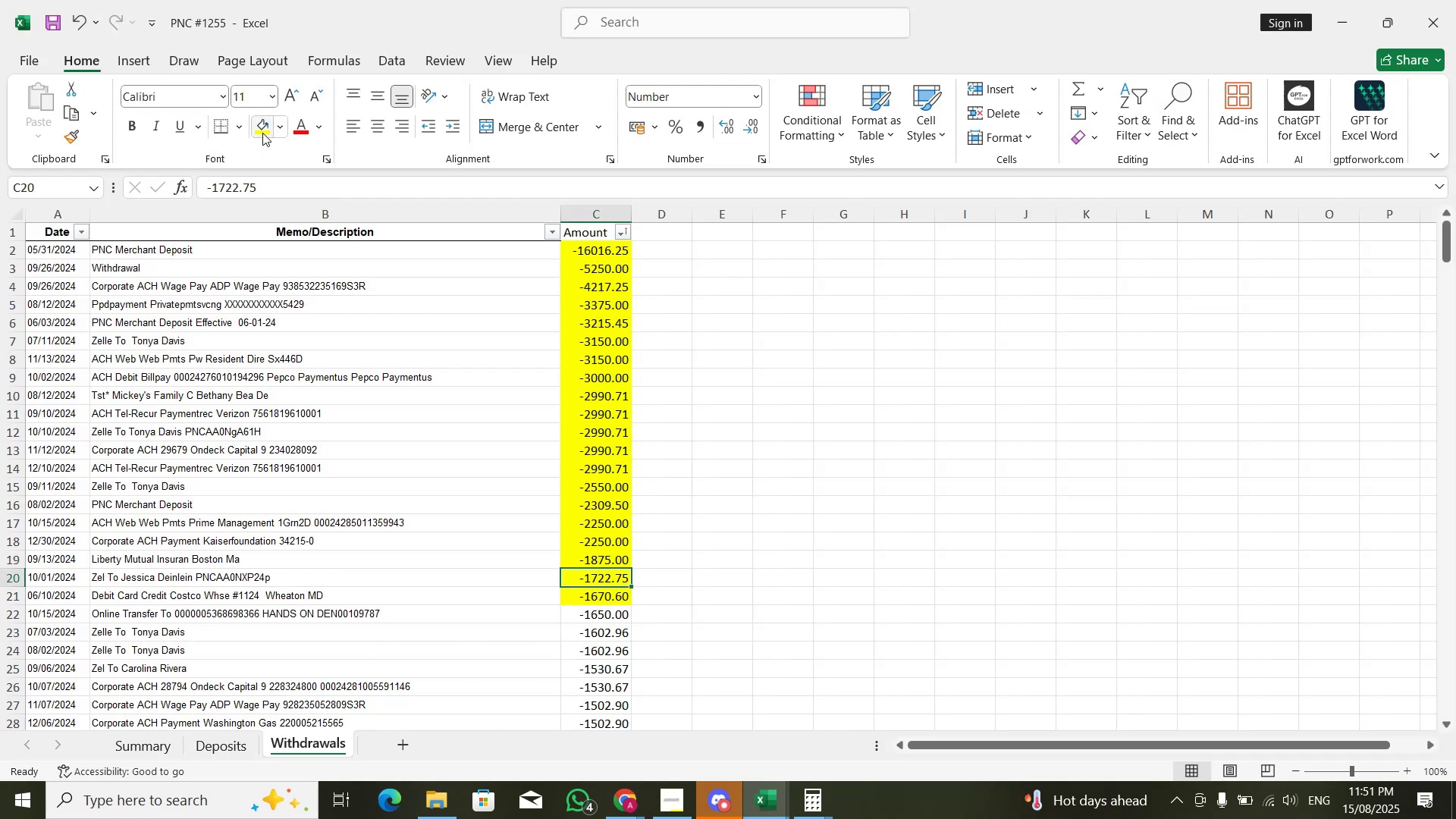 
key(Alt+Tab)
 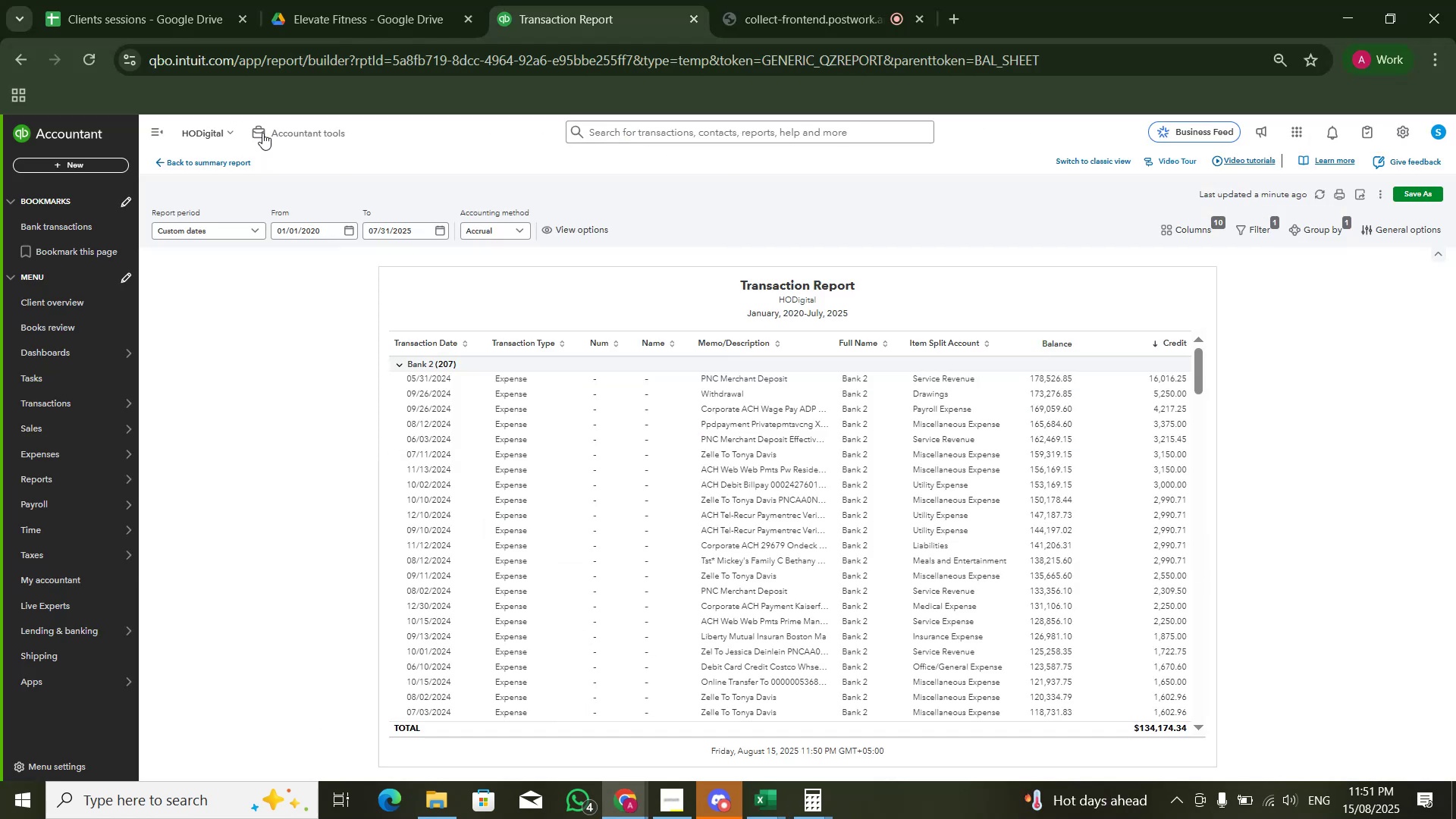 
key(Alt+AltLeft)
 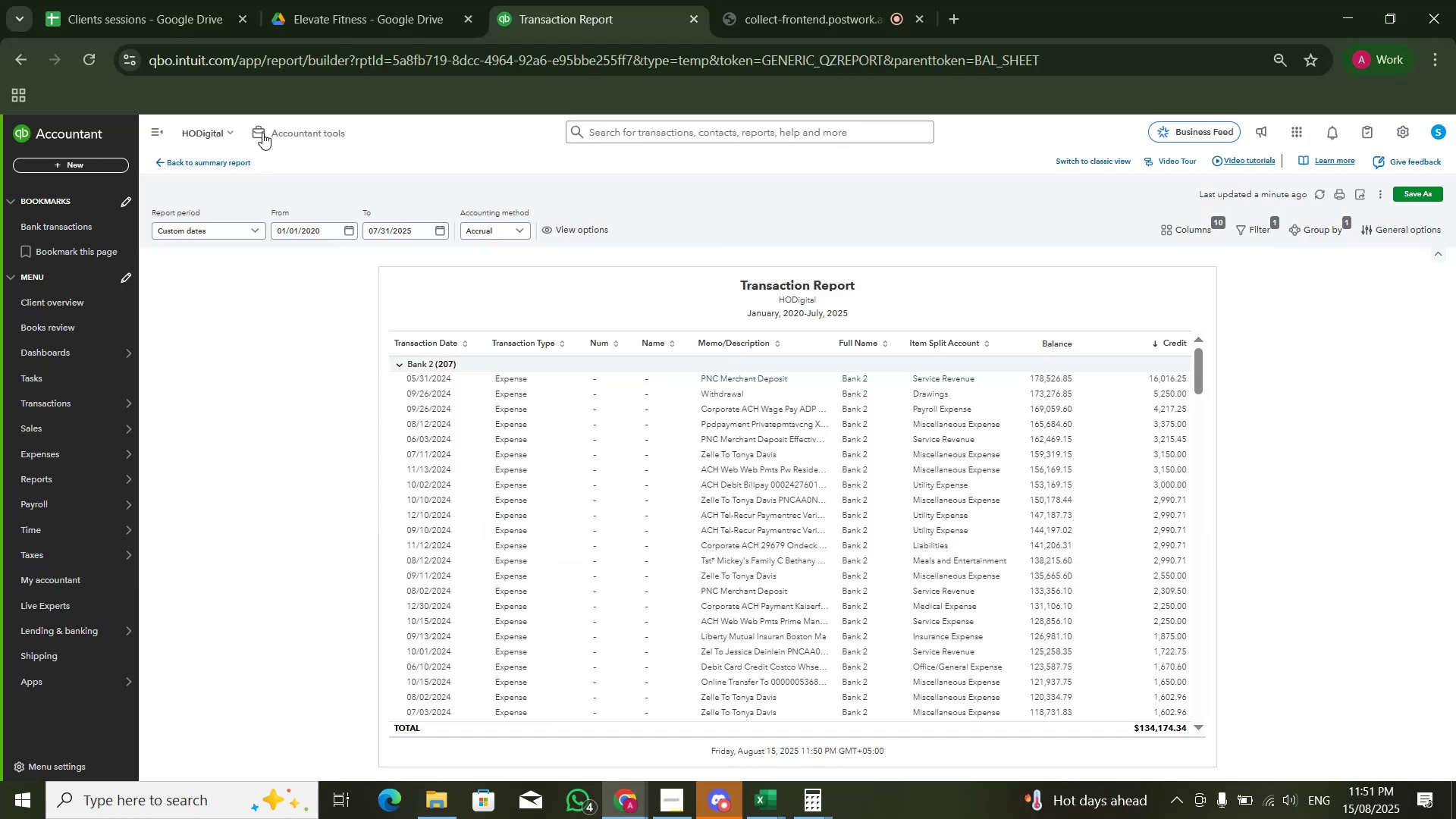 
key(Alt+Tab)
 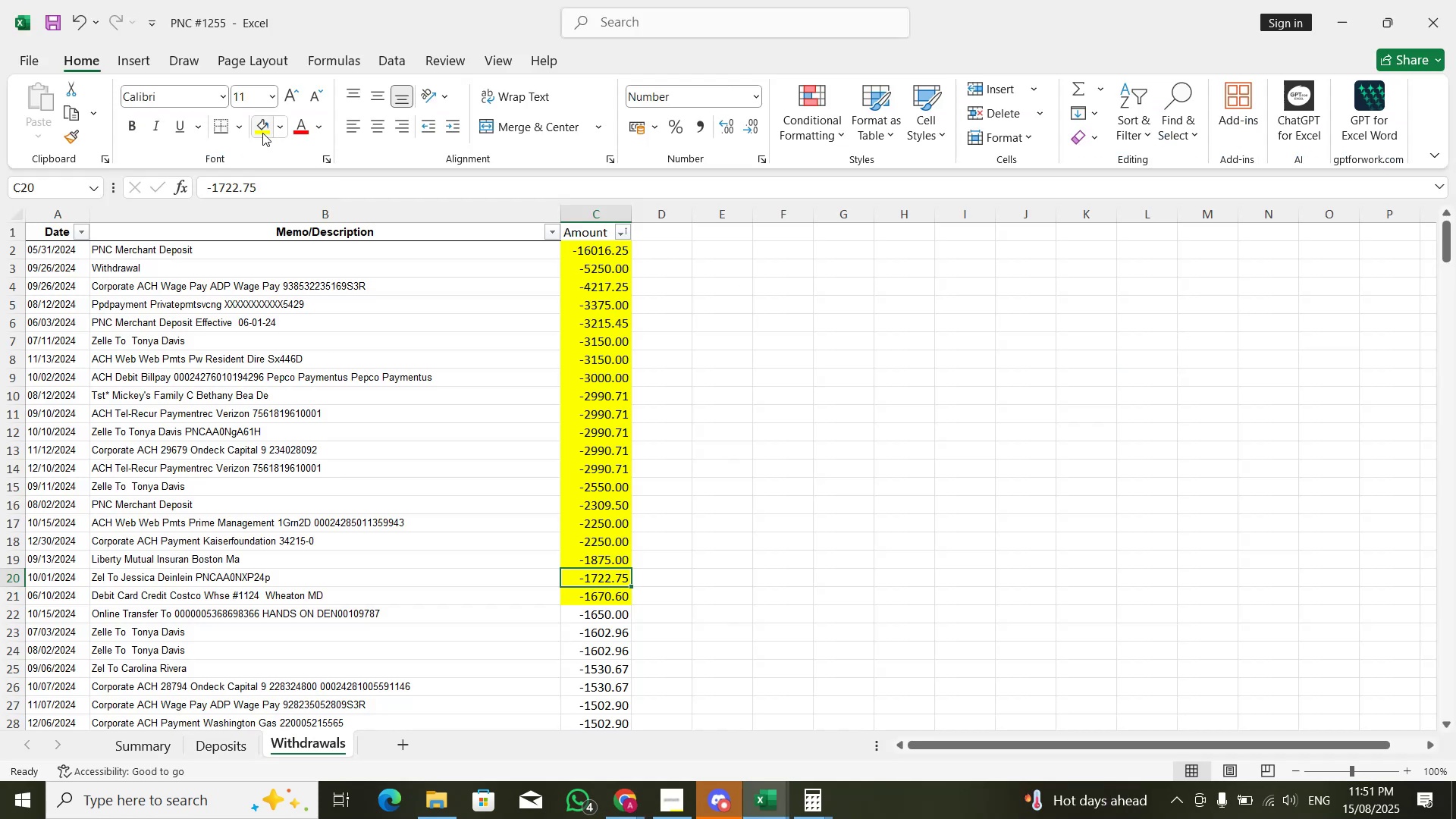 
key(ArrowDown)
 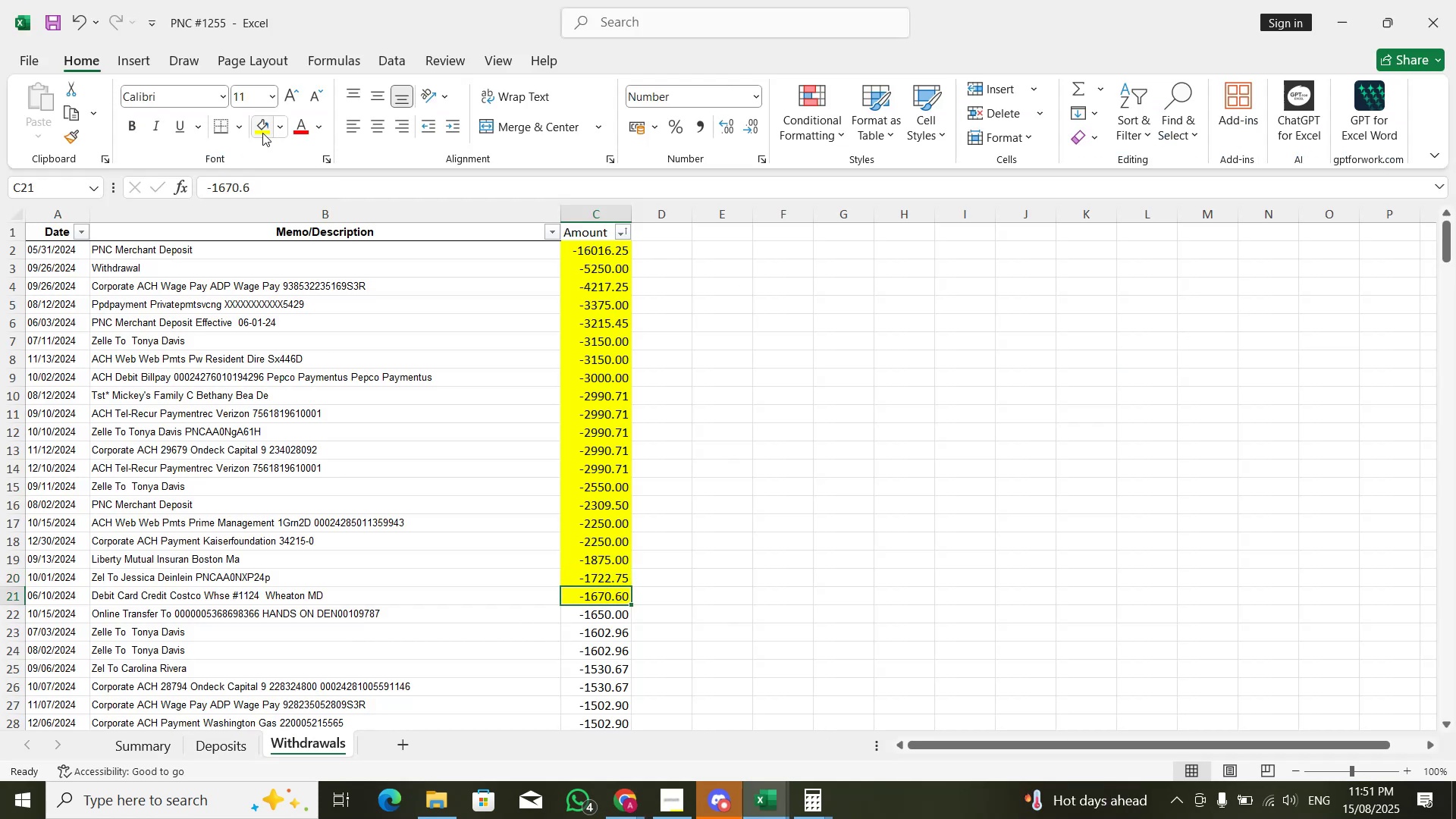 
key(ArrowDown)
 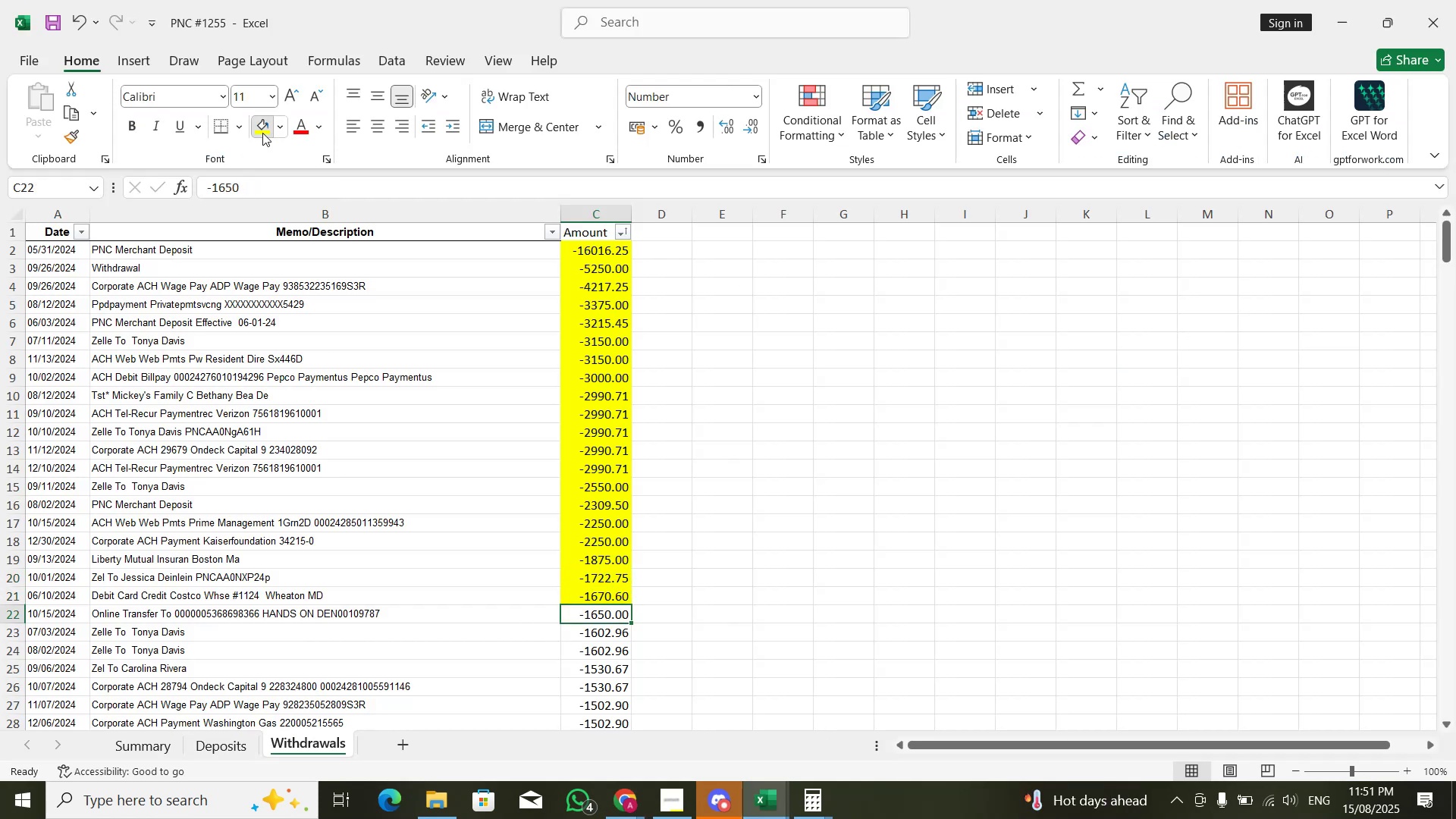 
left_click([262, 133])
 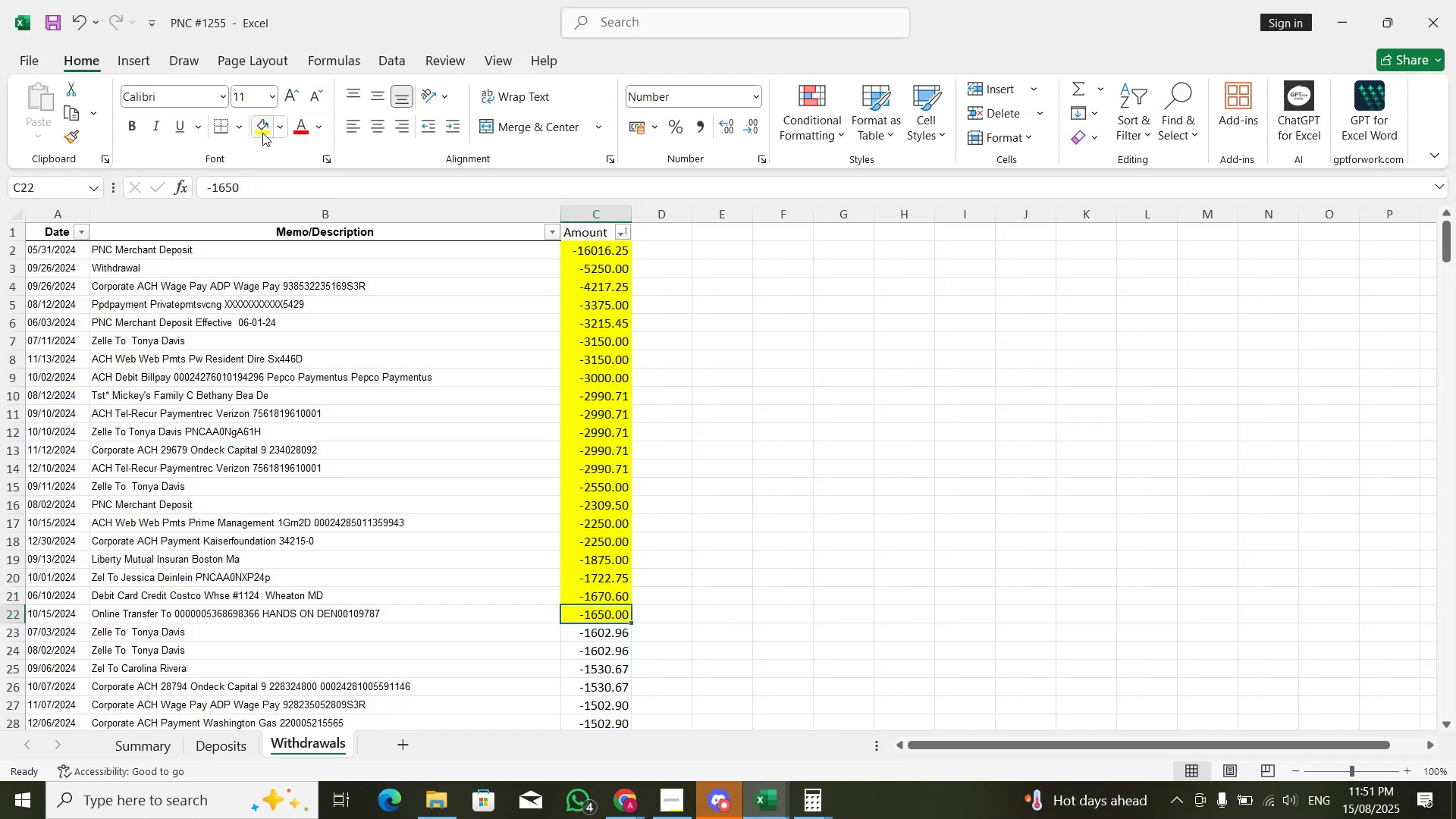 
key(Alt+AltLeft)
 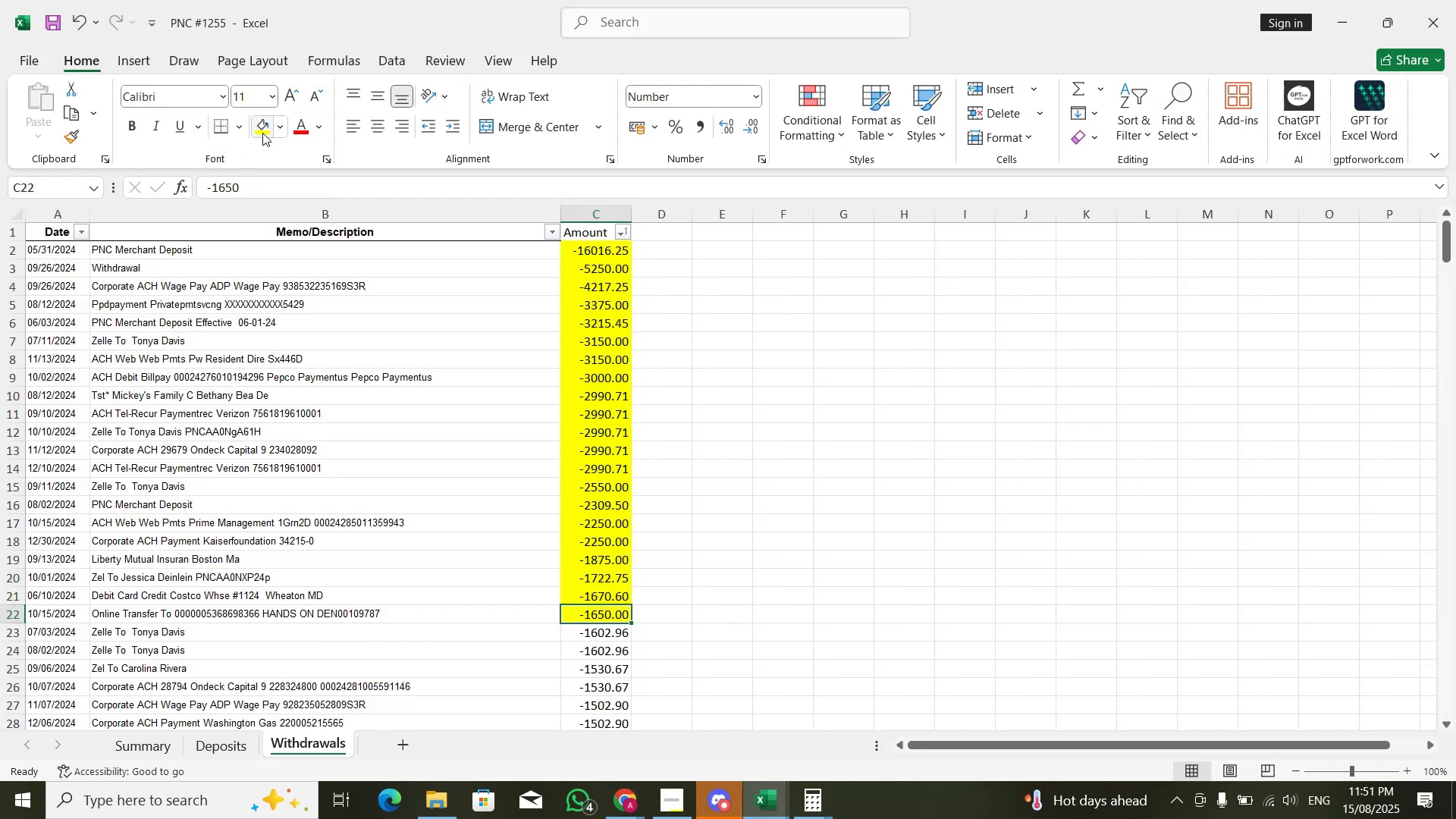 
key(Alt+Tab)
 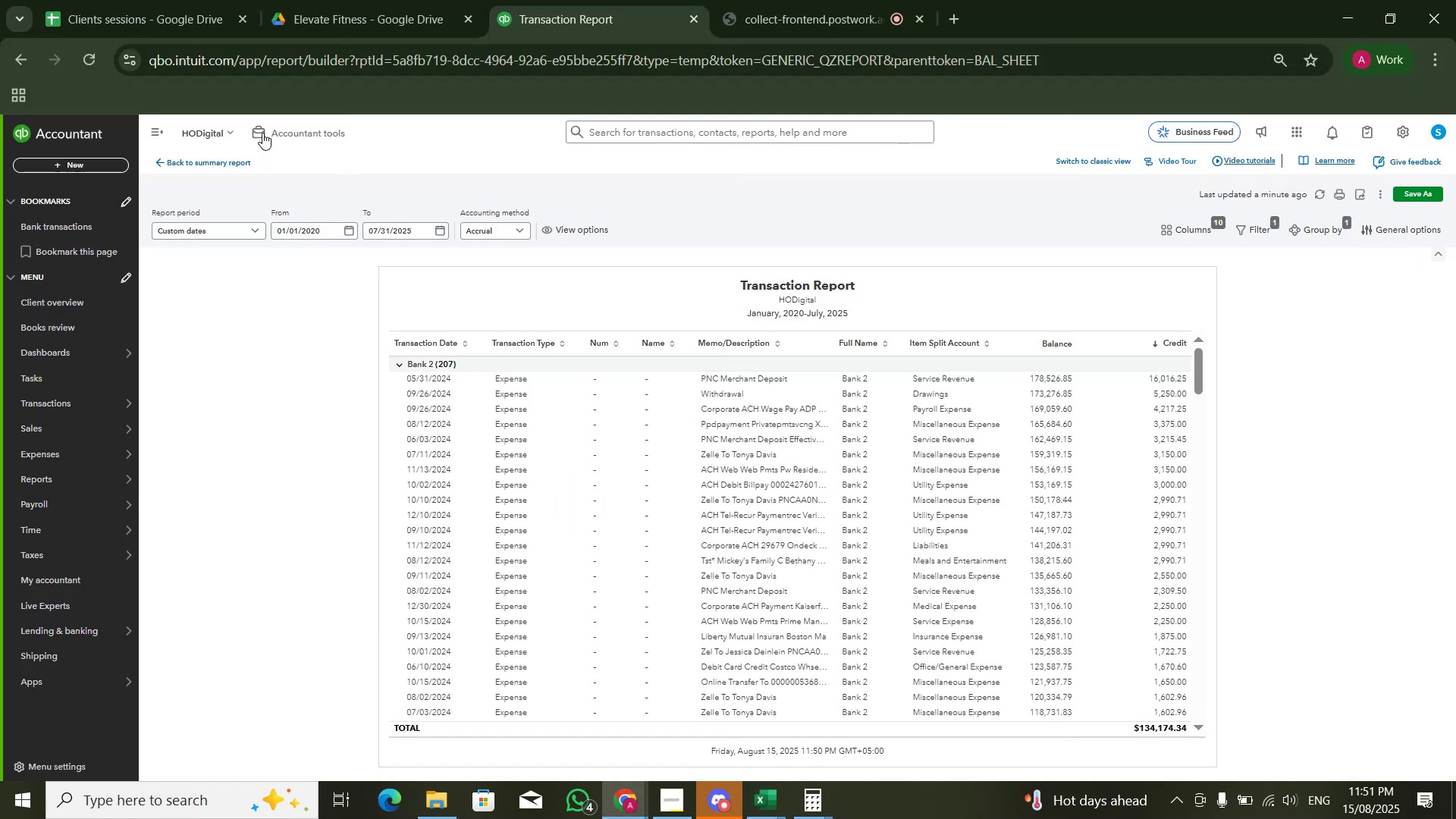 
key(Alt+AltLeft)
 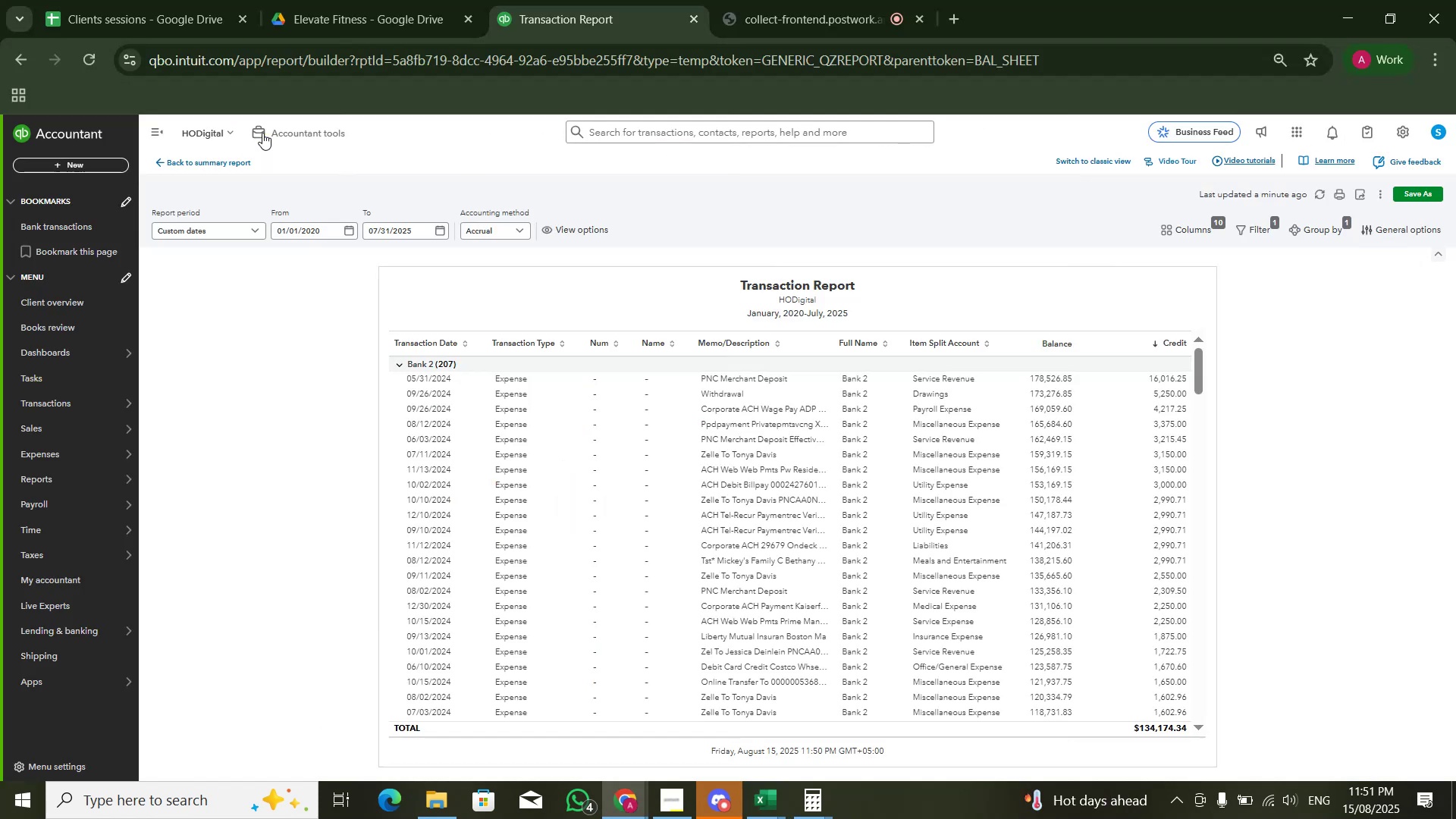 
key(Alt+Tab)
 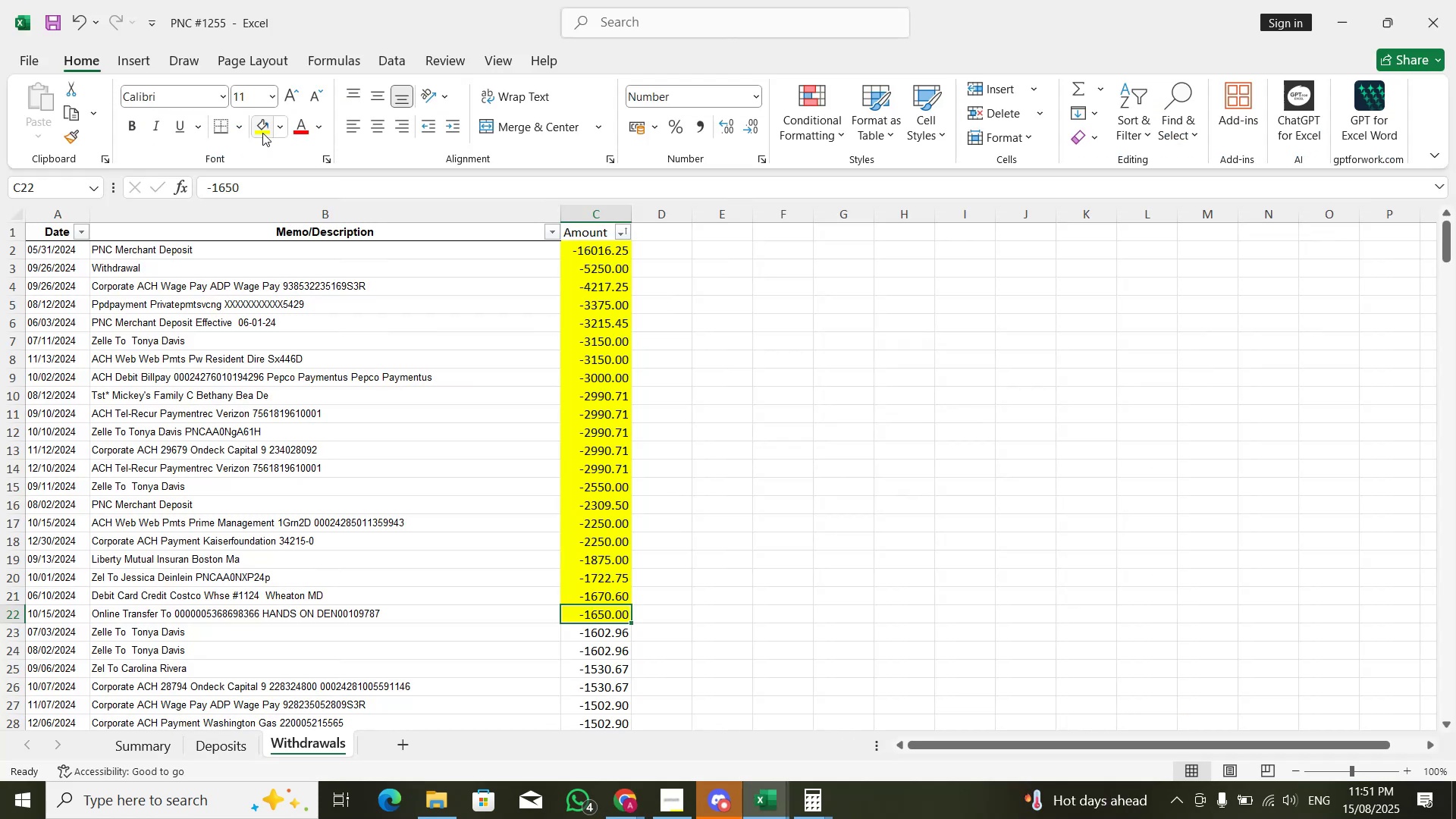 
key(ArrowDown)
 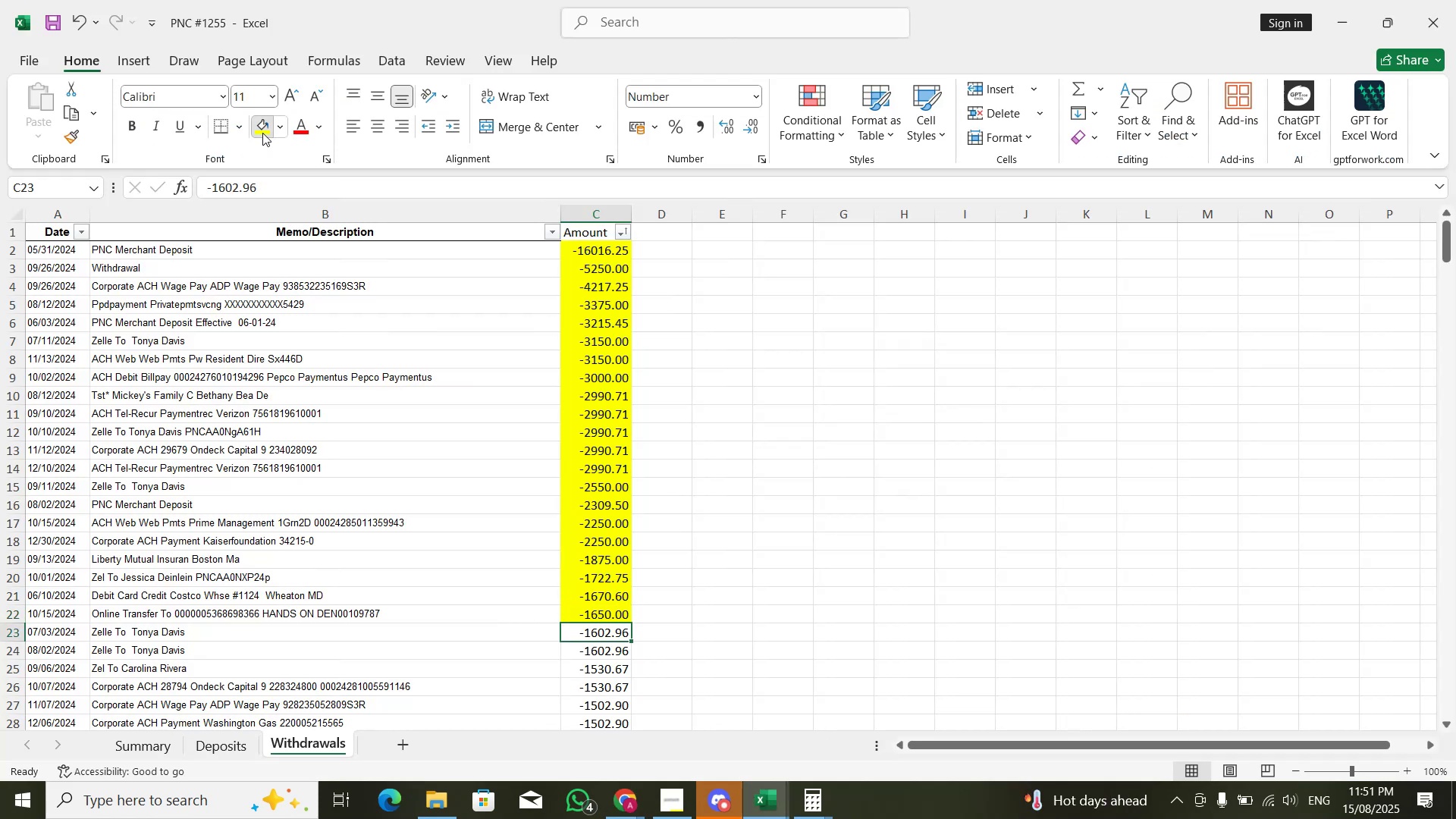 
left_click([262, 133])
 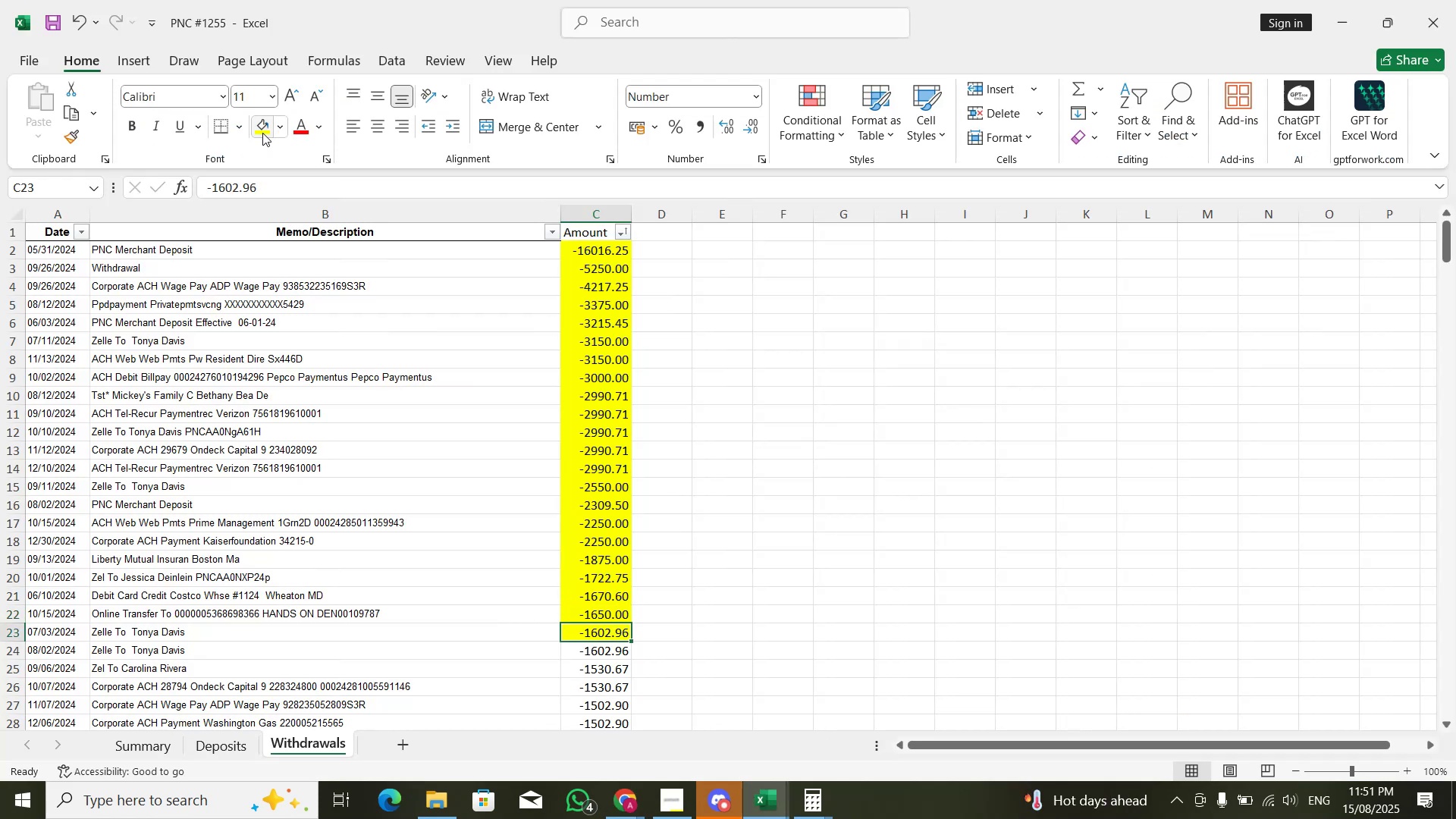 
key(ArrowDown)
 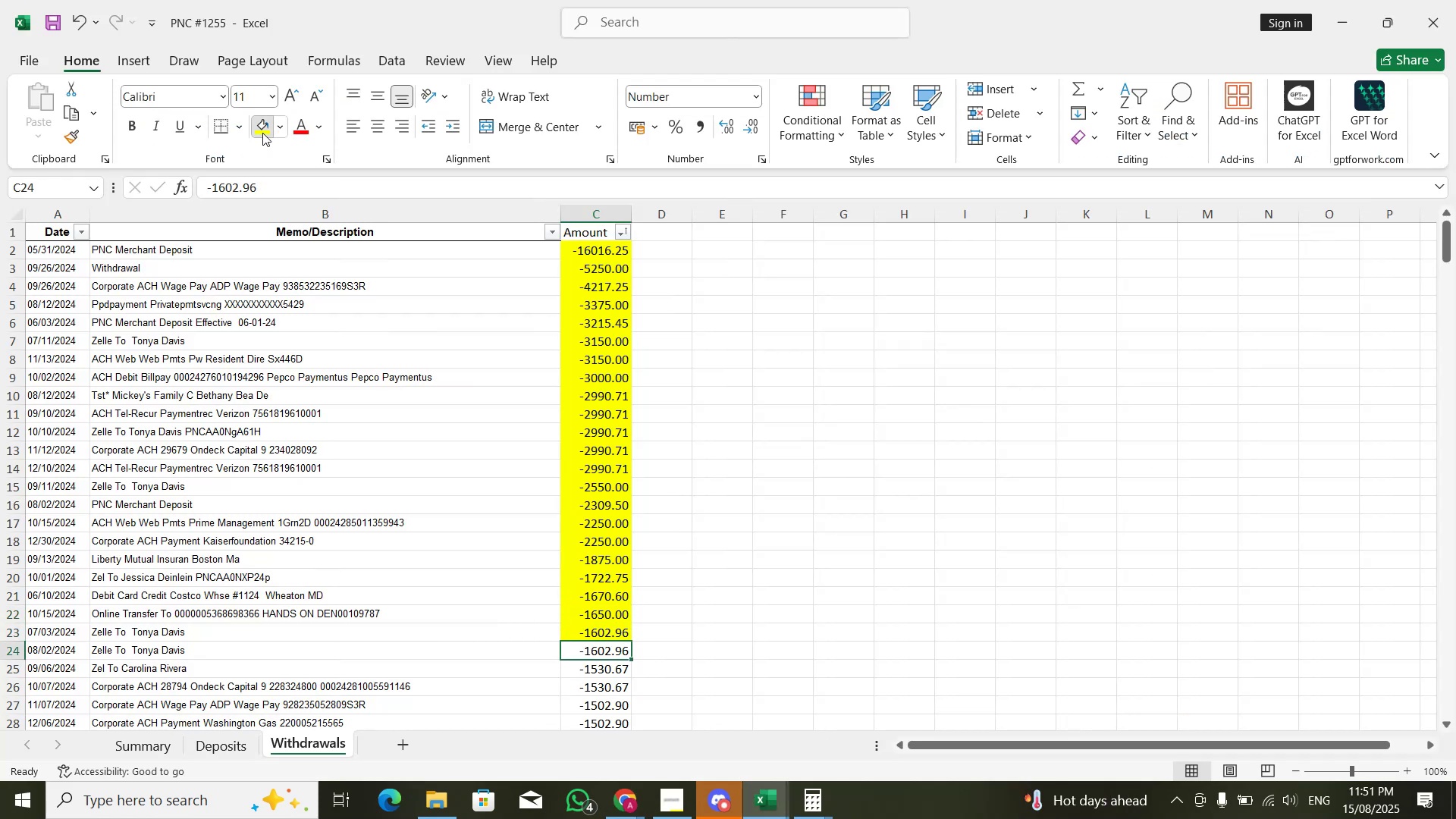 
left_click([262, 133])
 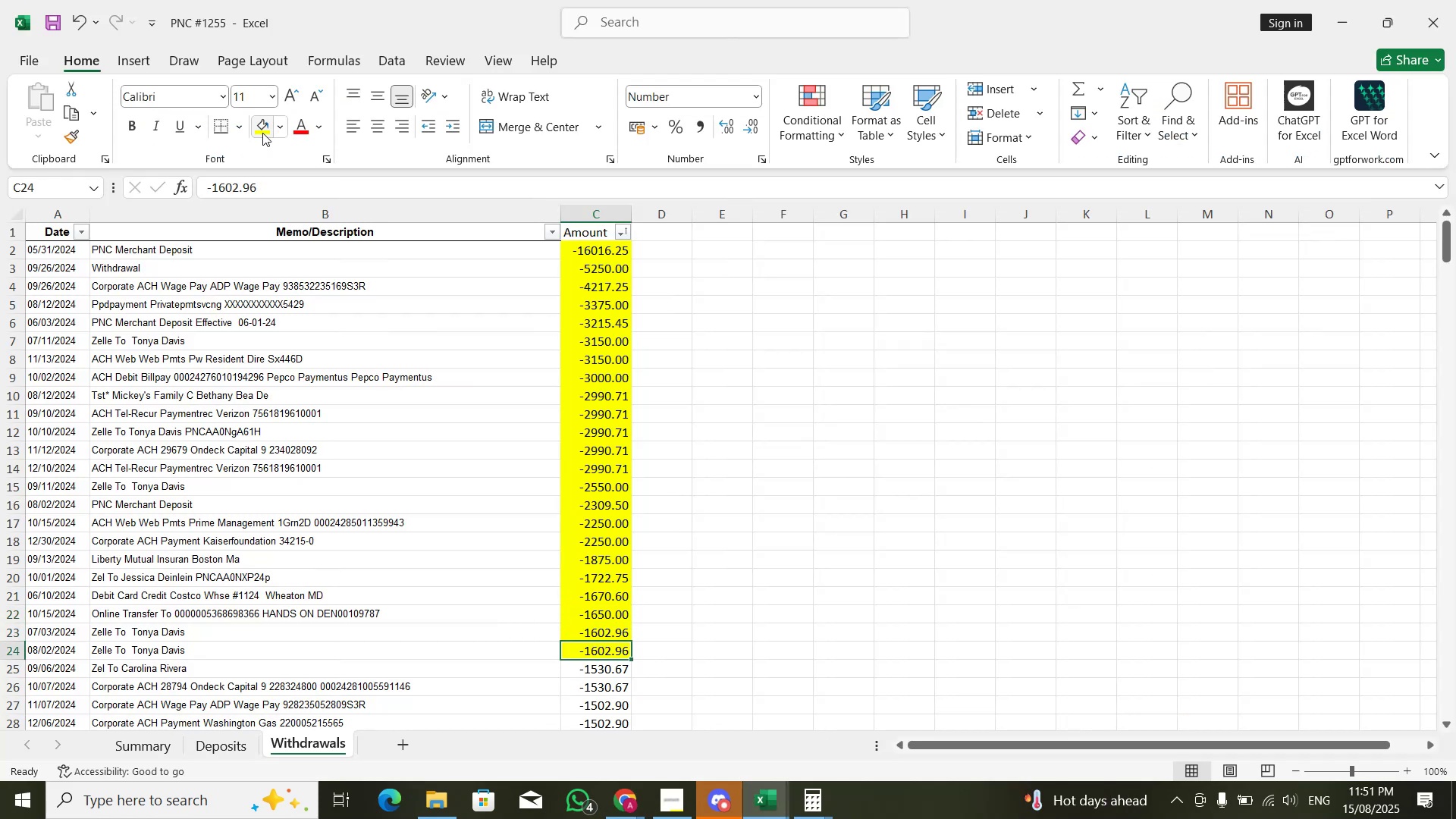 
key(Alt+AltLeft)
 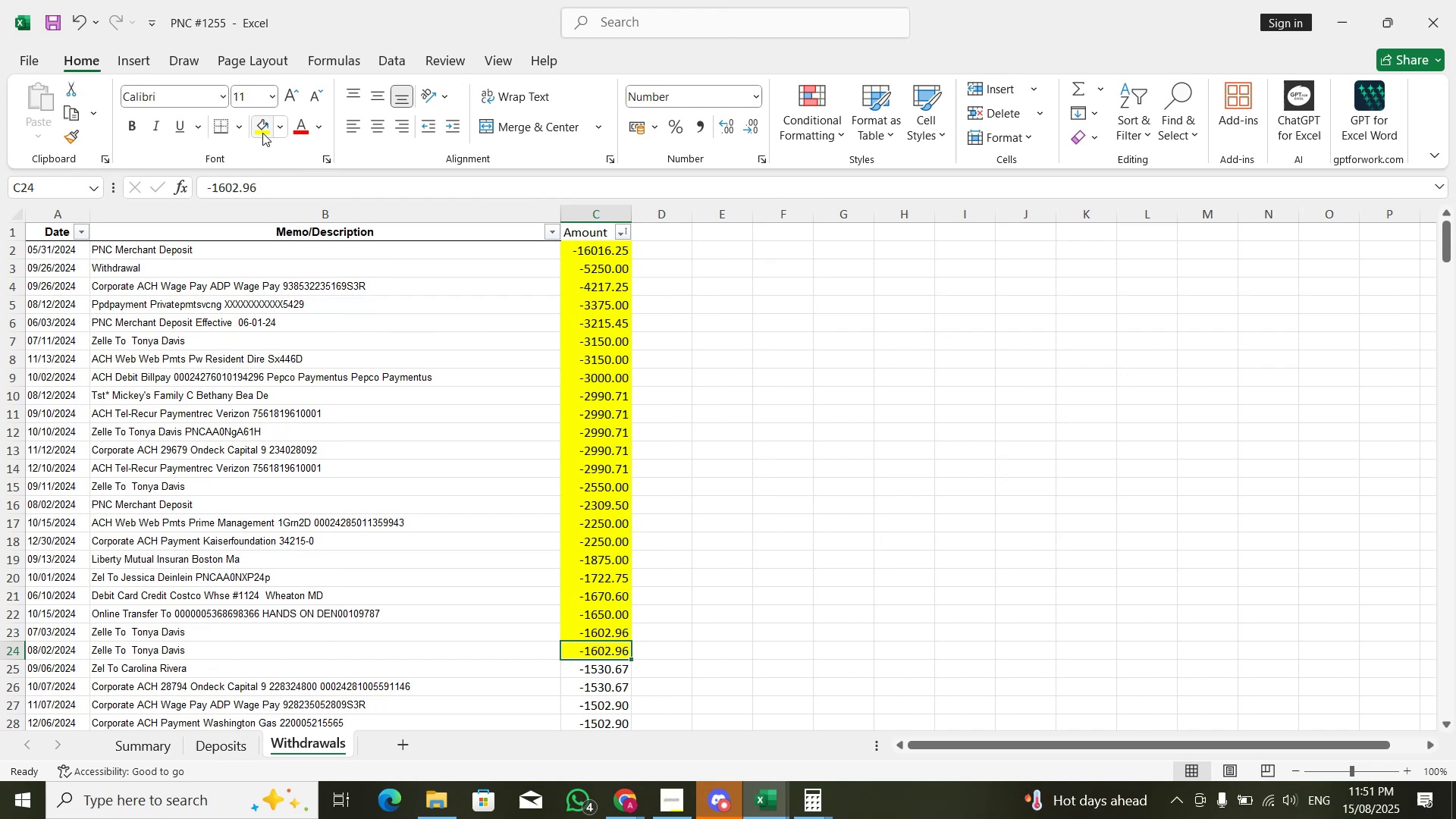 
key(Alt+Tab)
 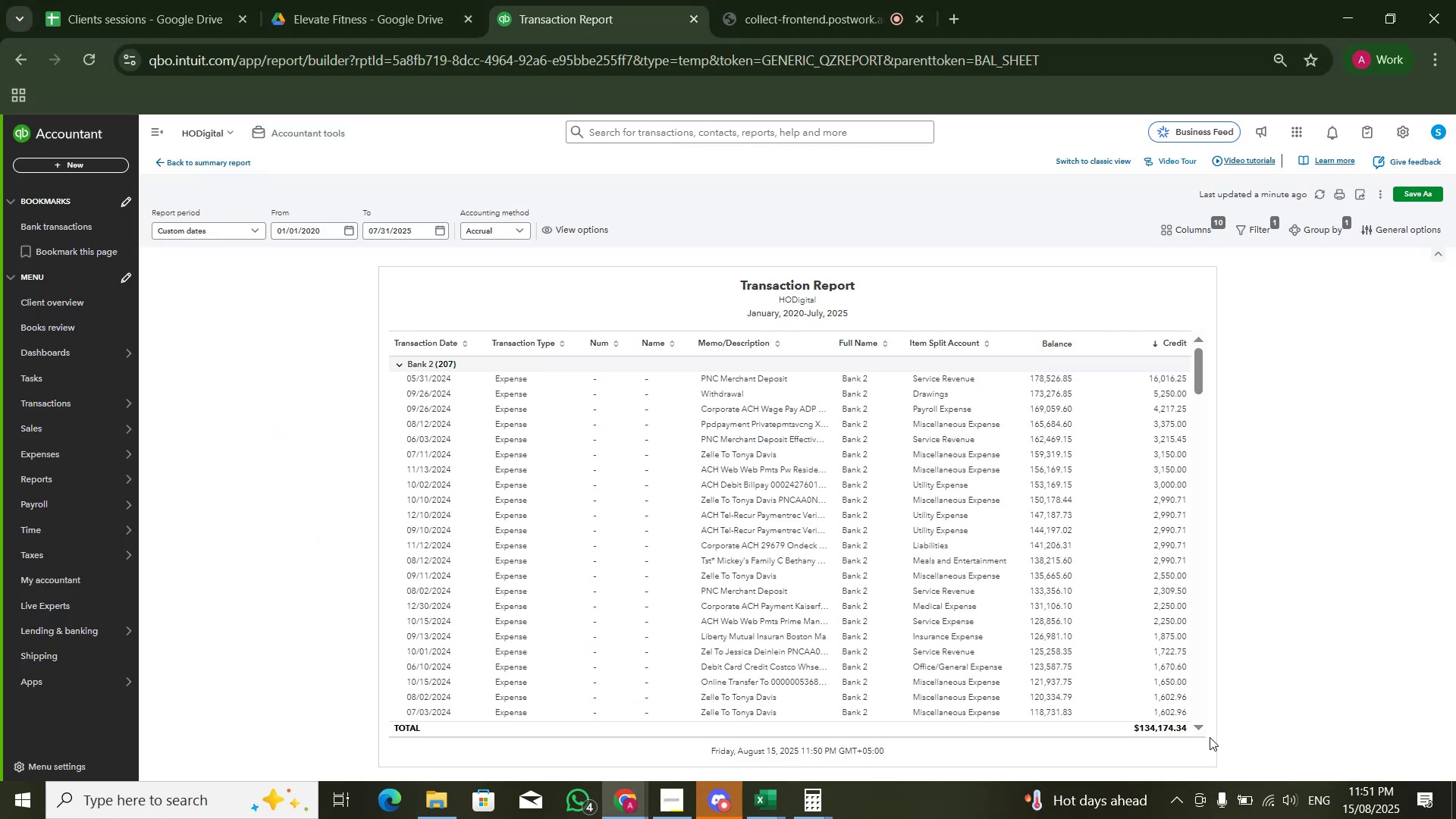 
left_click([1206, 731])
 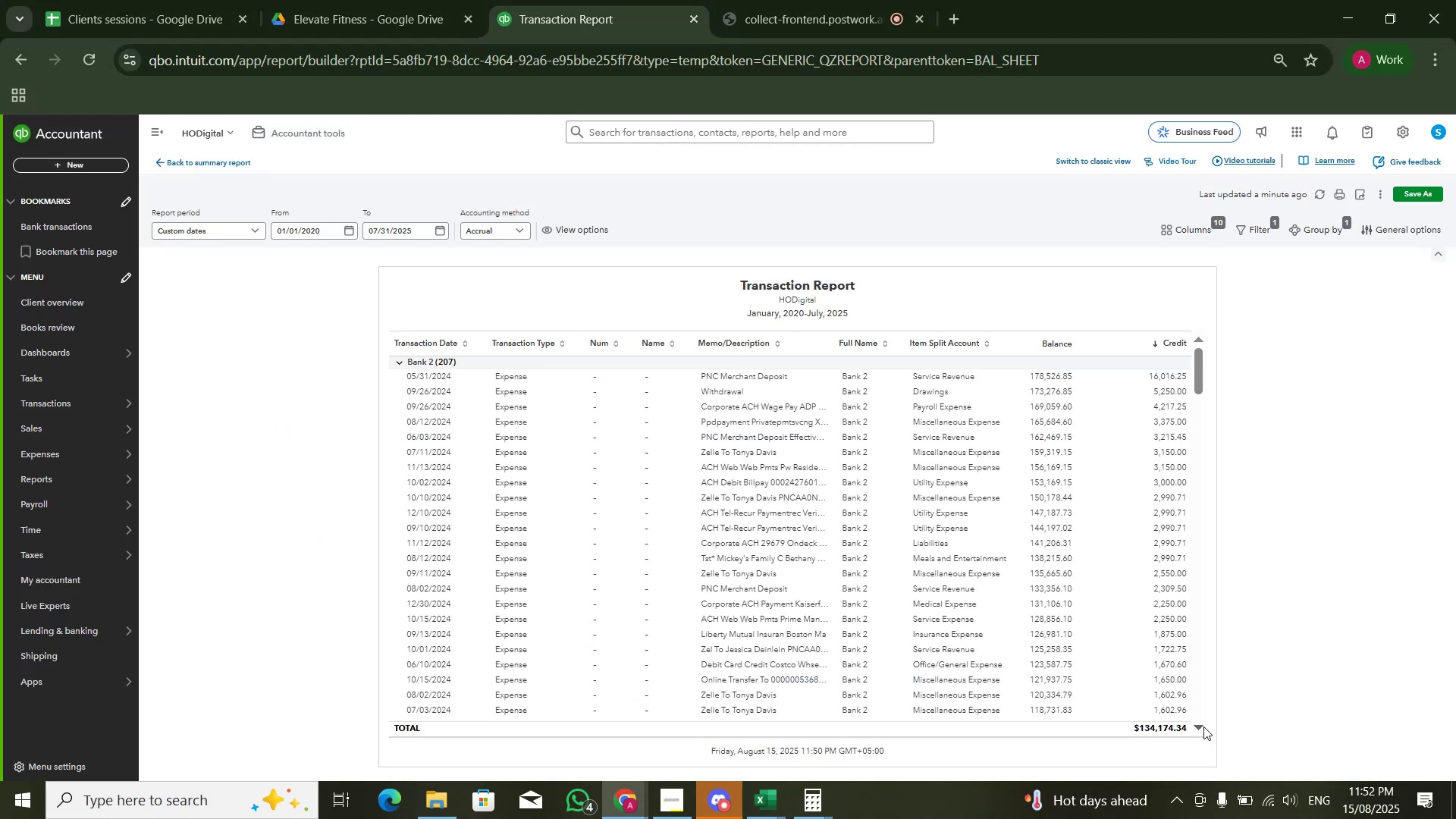 
left_click([1203, 726])
 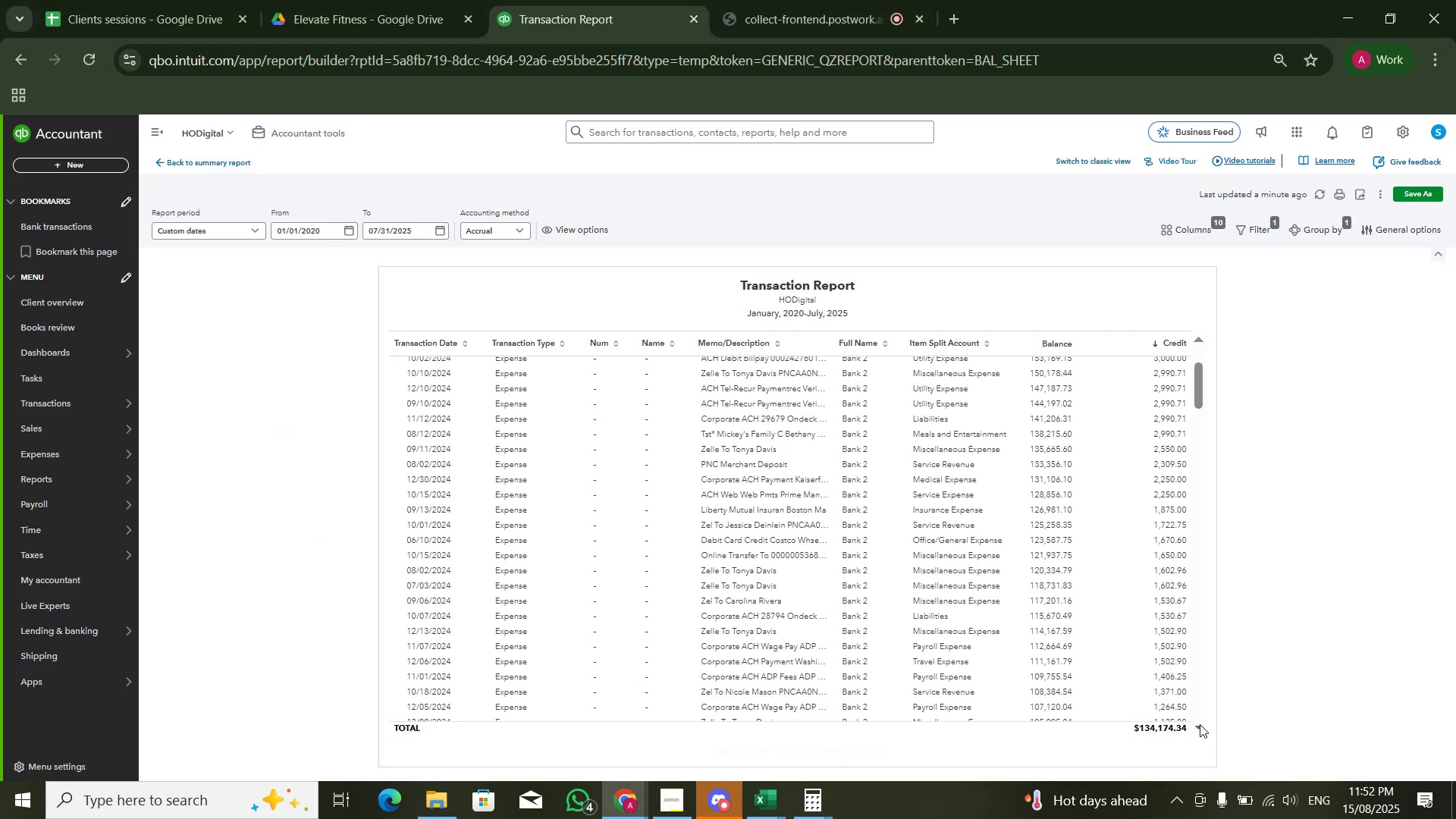 
double_click([1200, 724])
 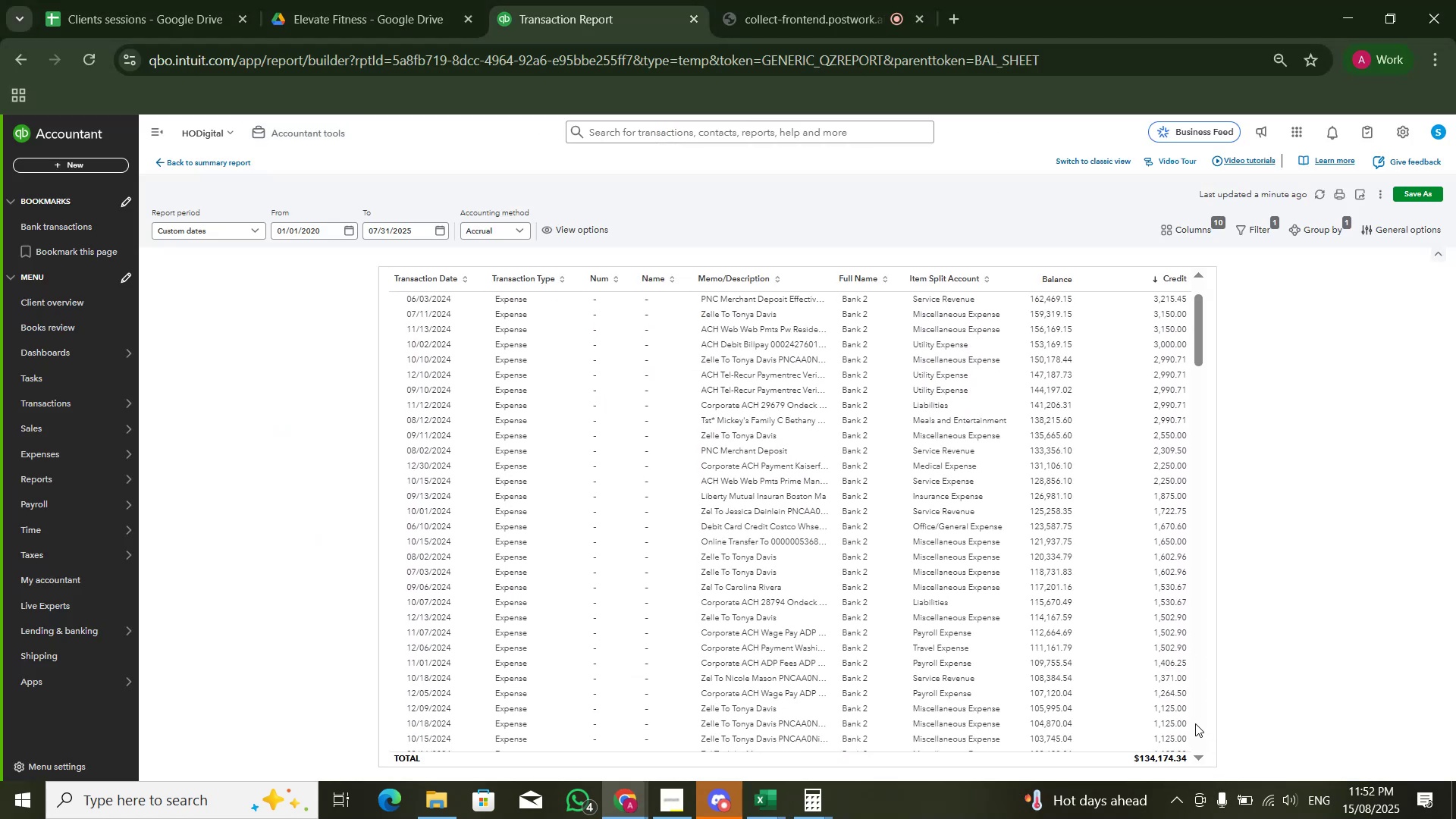 
left_click([1196, 748])
 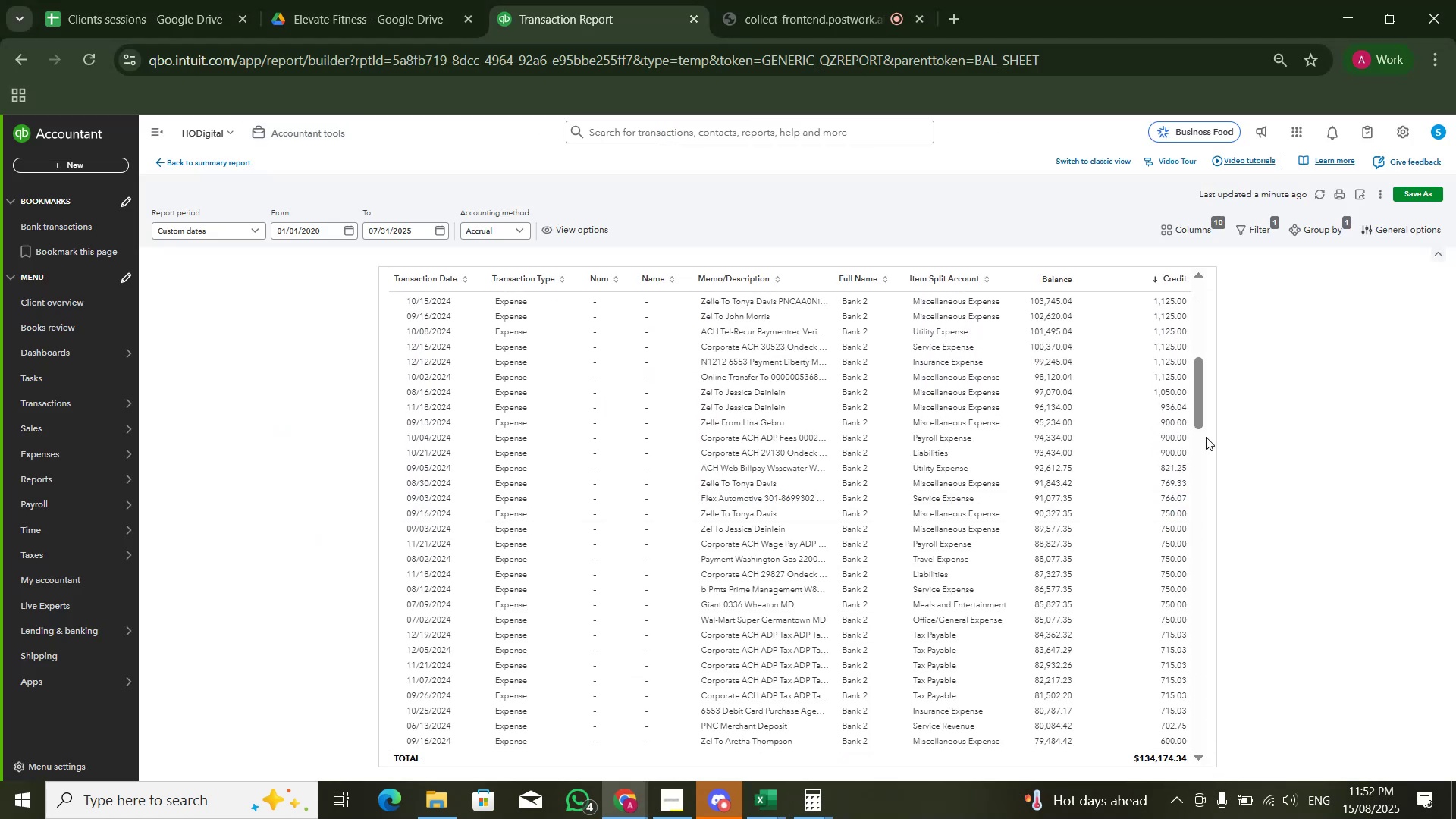 
left_click_drag(start_coordinate=[1200, 400], to_coordinate=[1200, 367])
 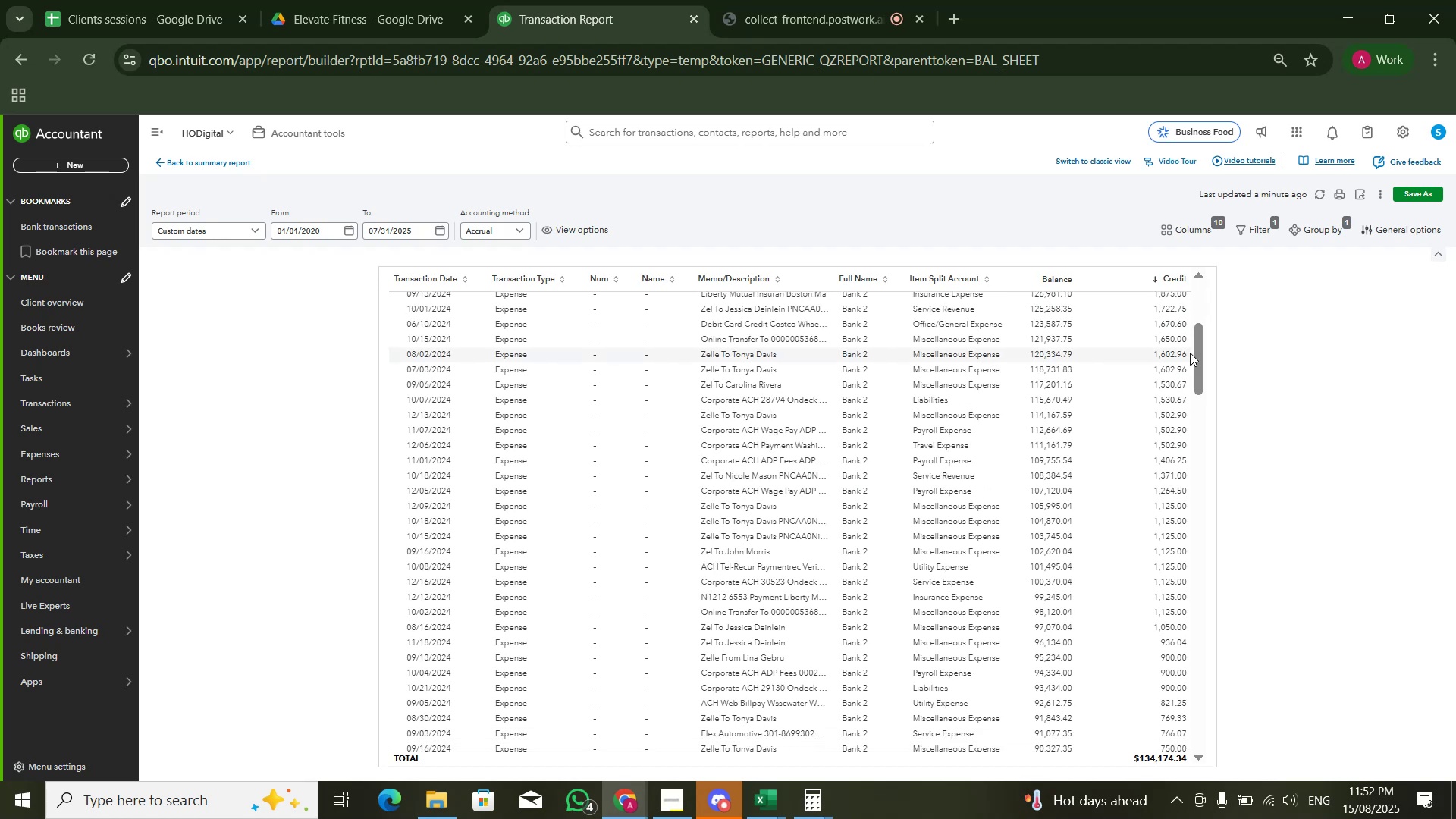 
key(Alt+AltLeft)
 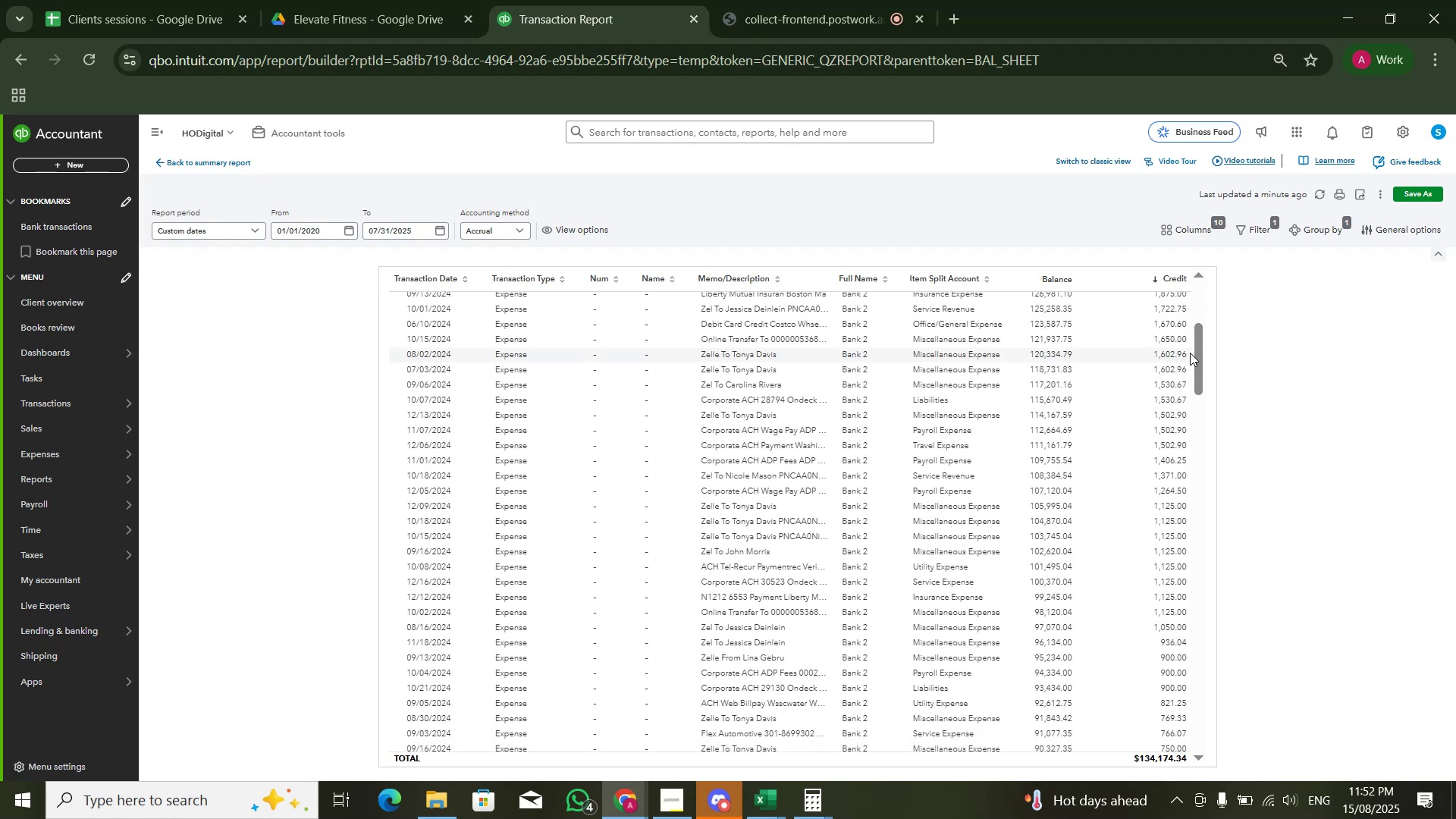 
key(Alt+Tab)
 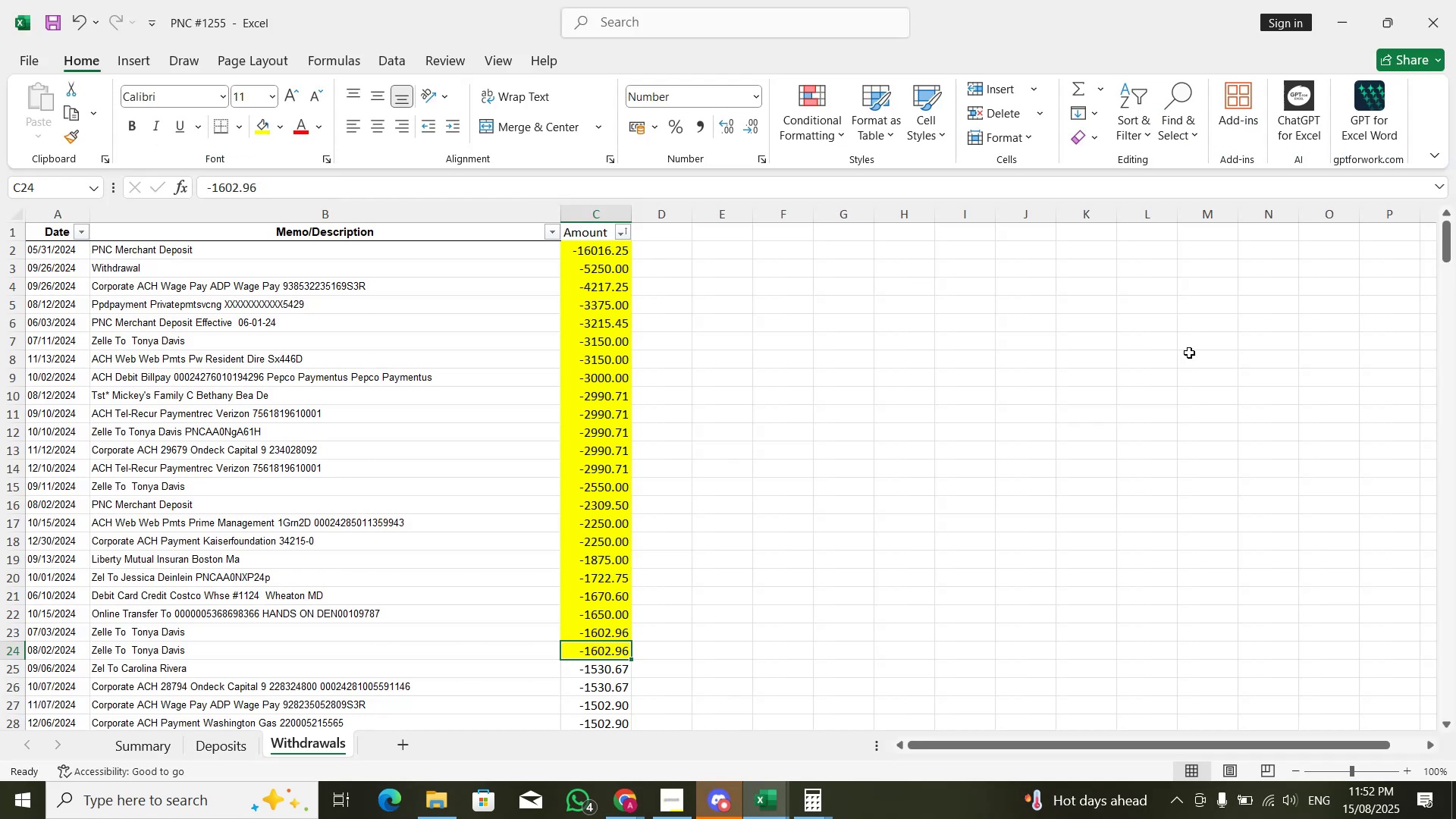 
key(ArrowDown)
 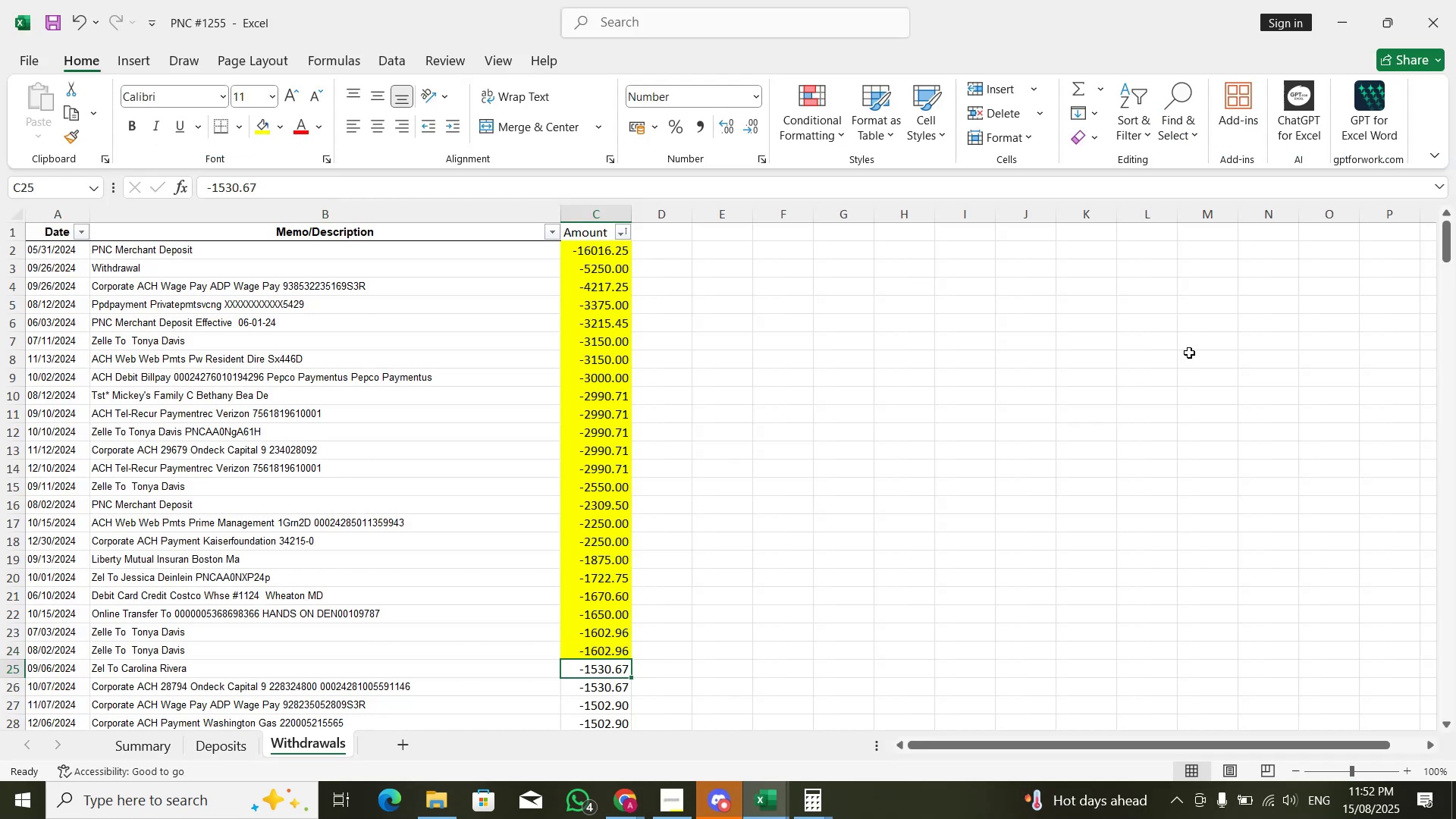 
key(Alt+AltLeft)
 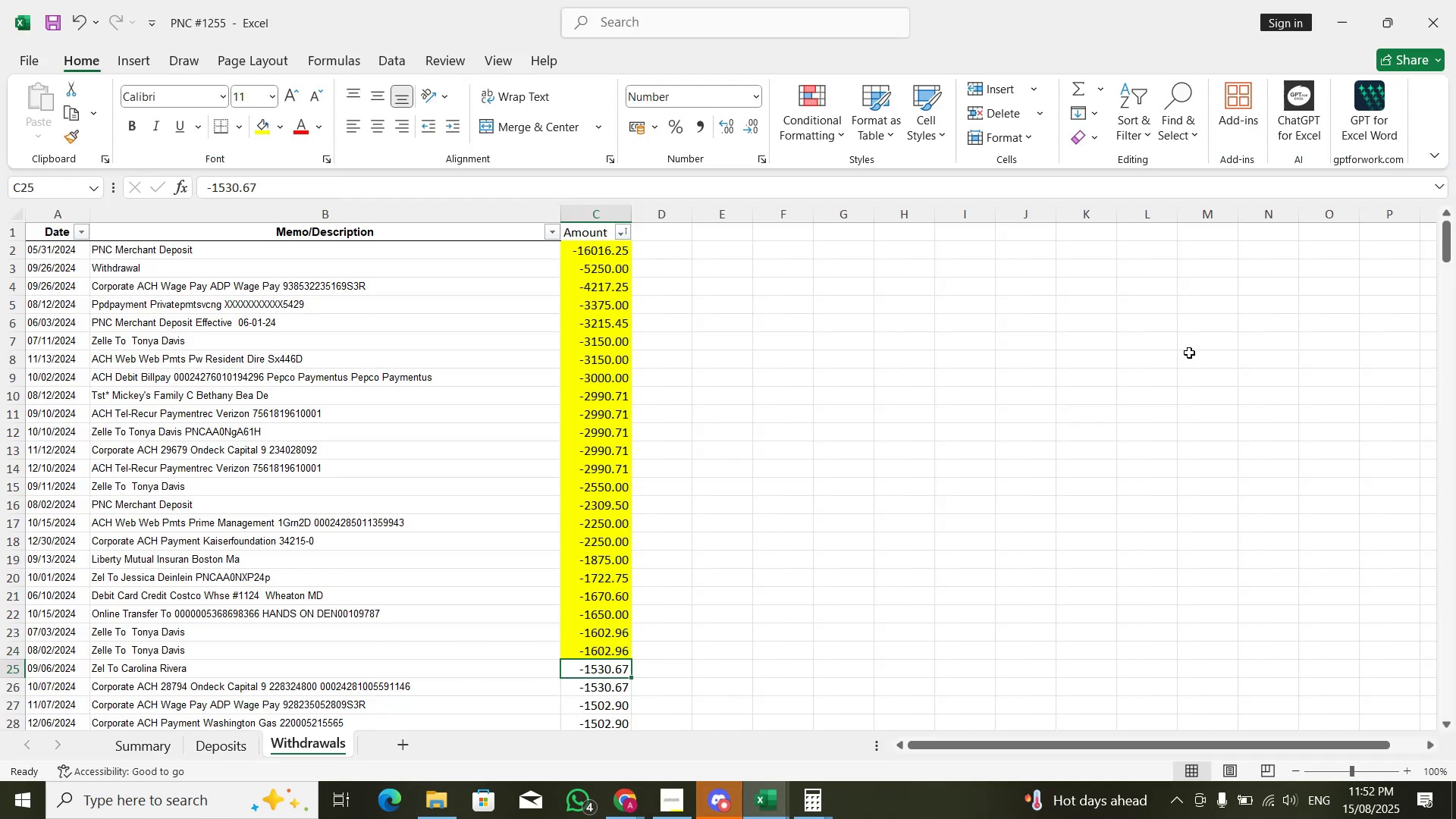 
key(Alt+Tab)
 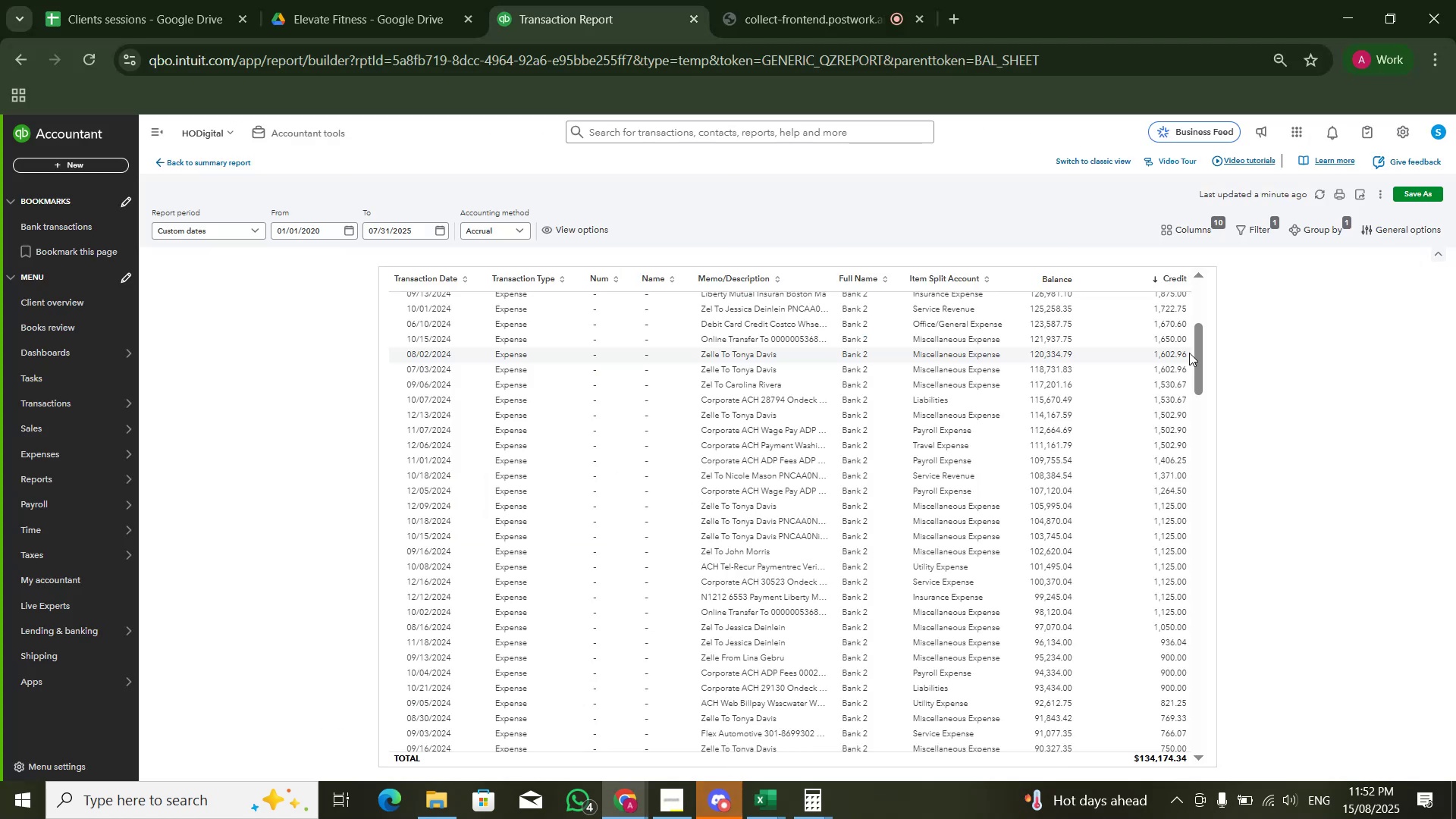 
mouse_move([1157, 397])
 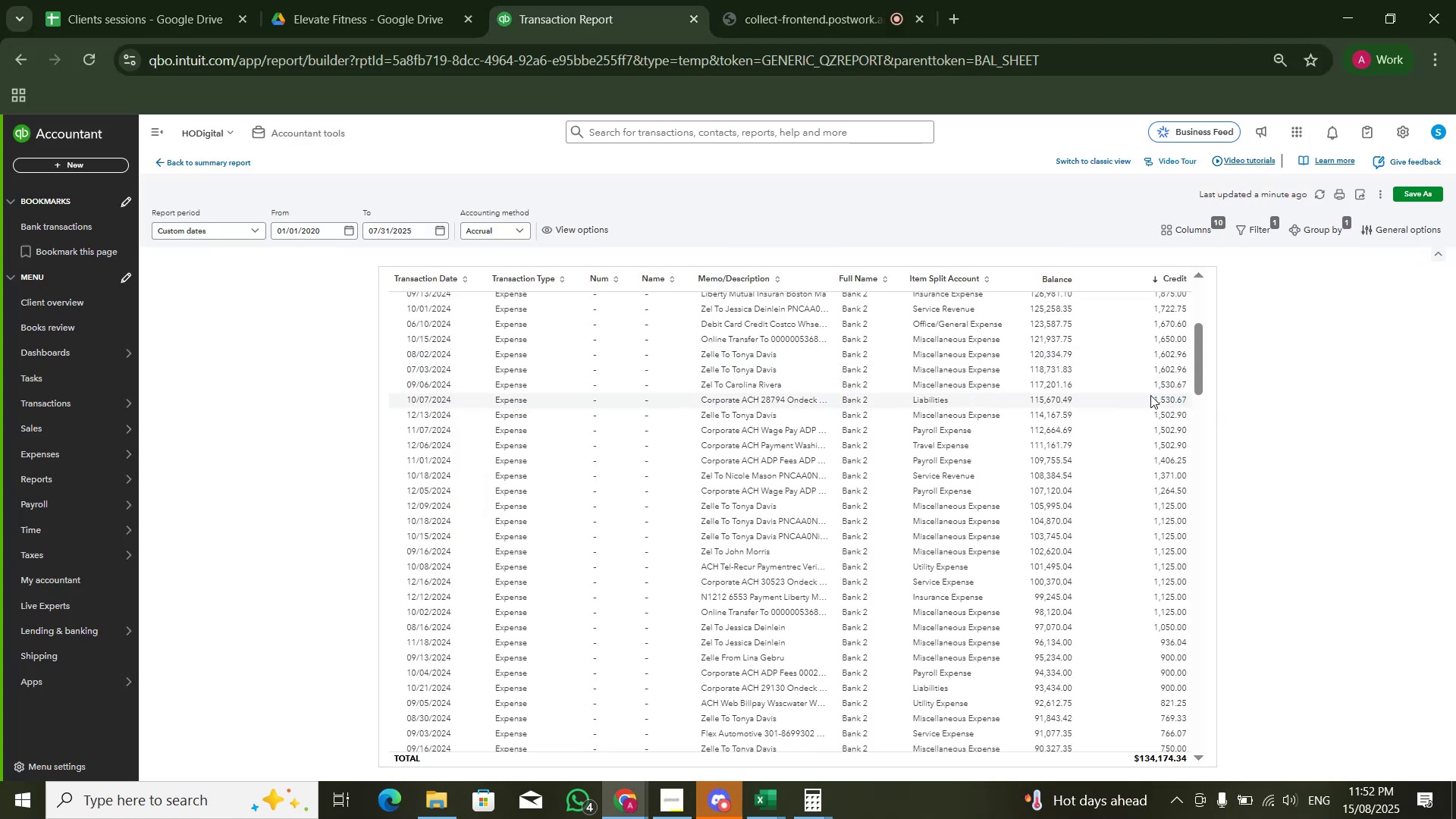 
key(Alt+AltLeft)
 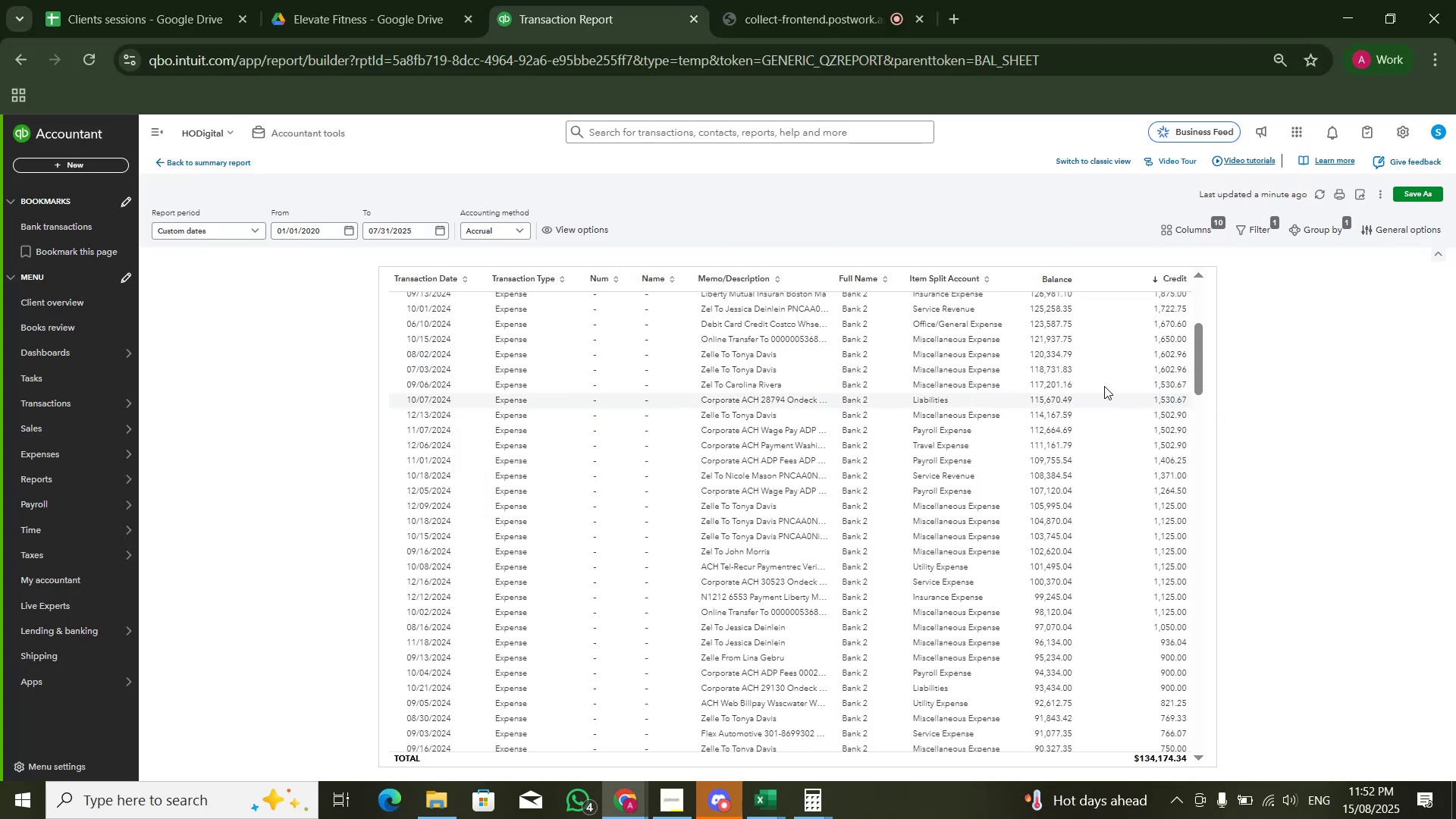 
key(Alt+Tab)
 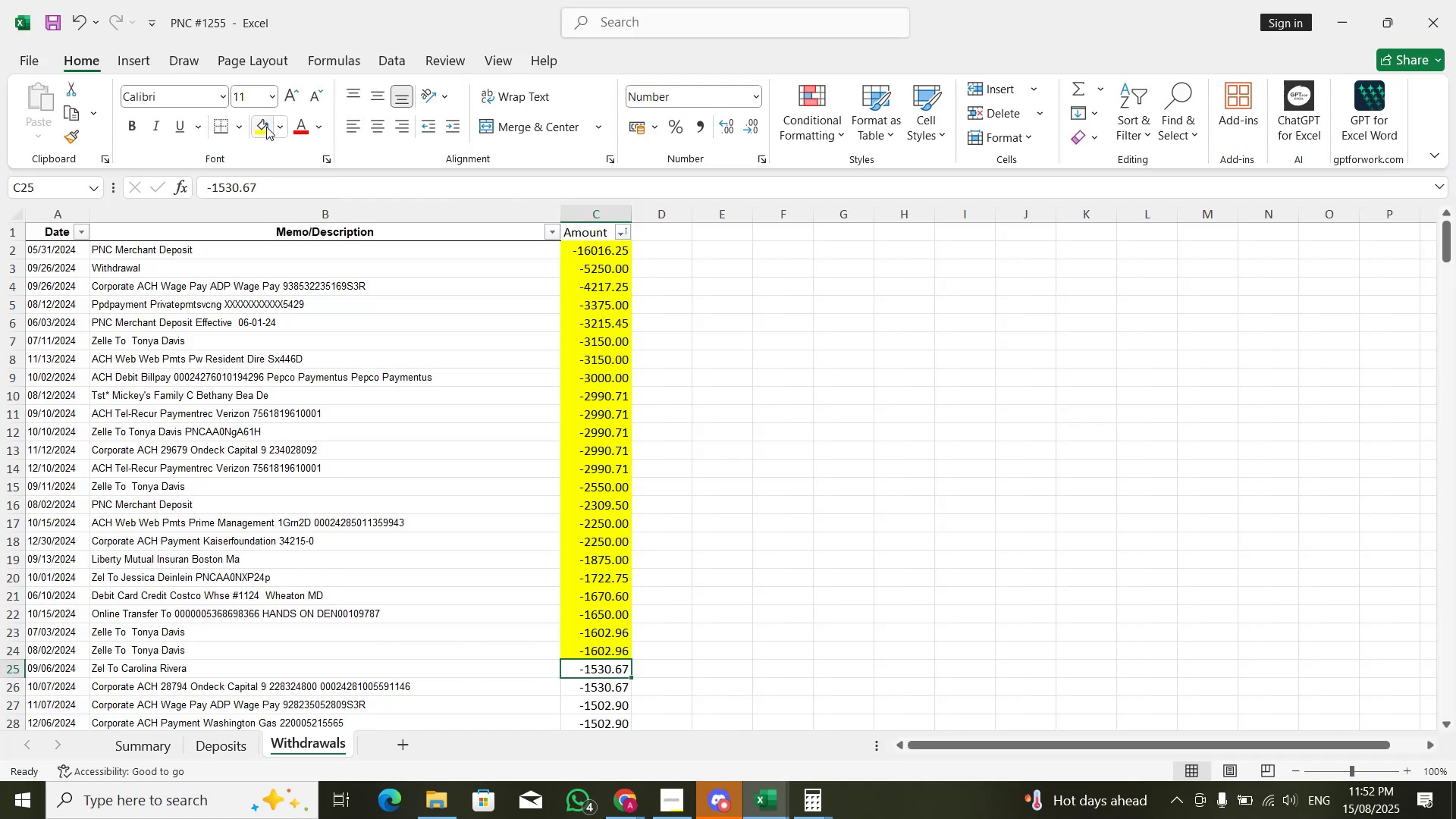 
left_click([266, 127])
 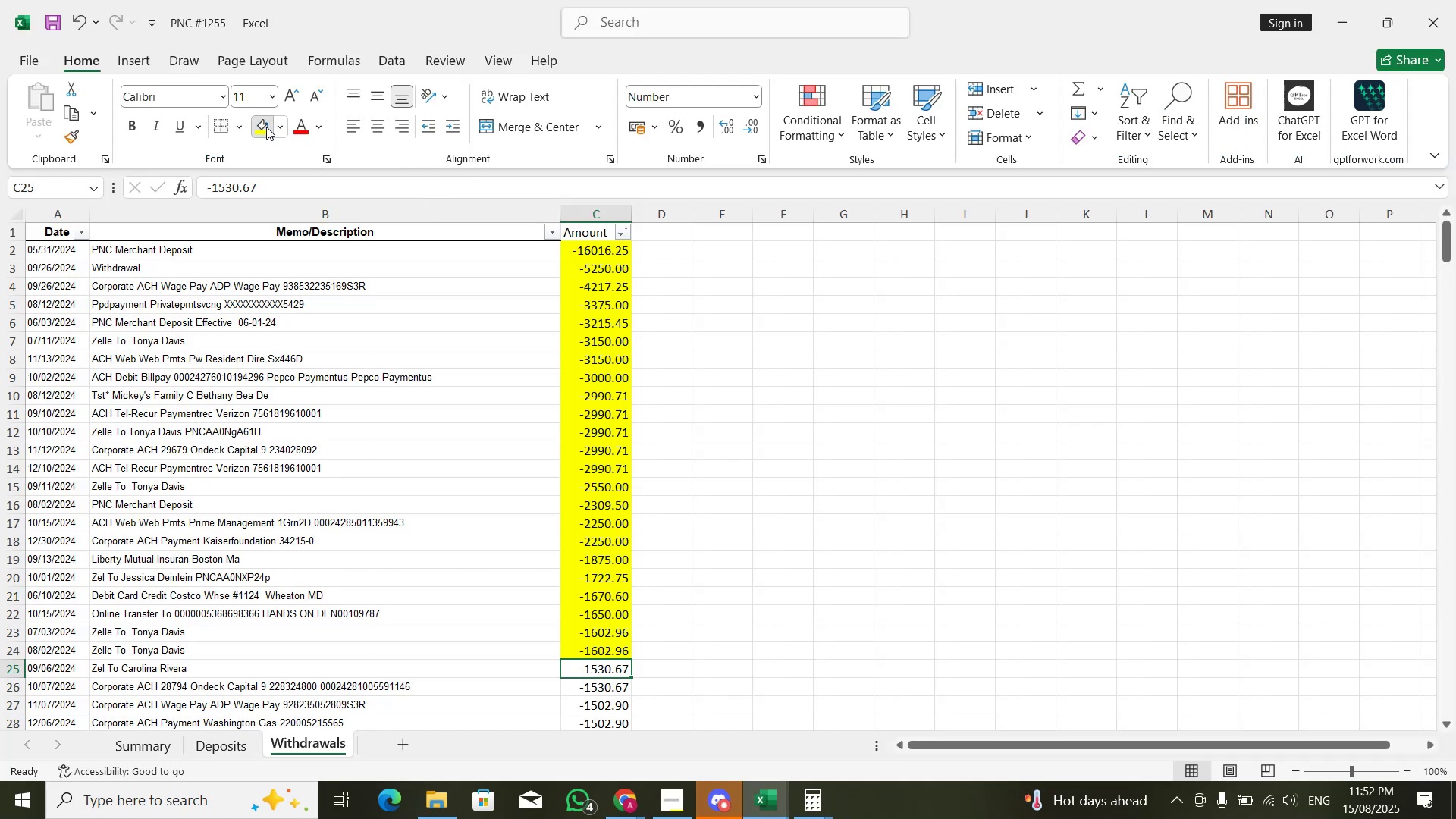 
key(ArrowDown)
 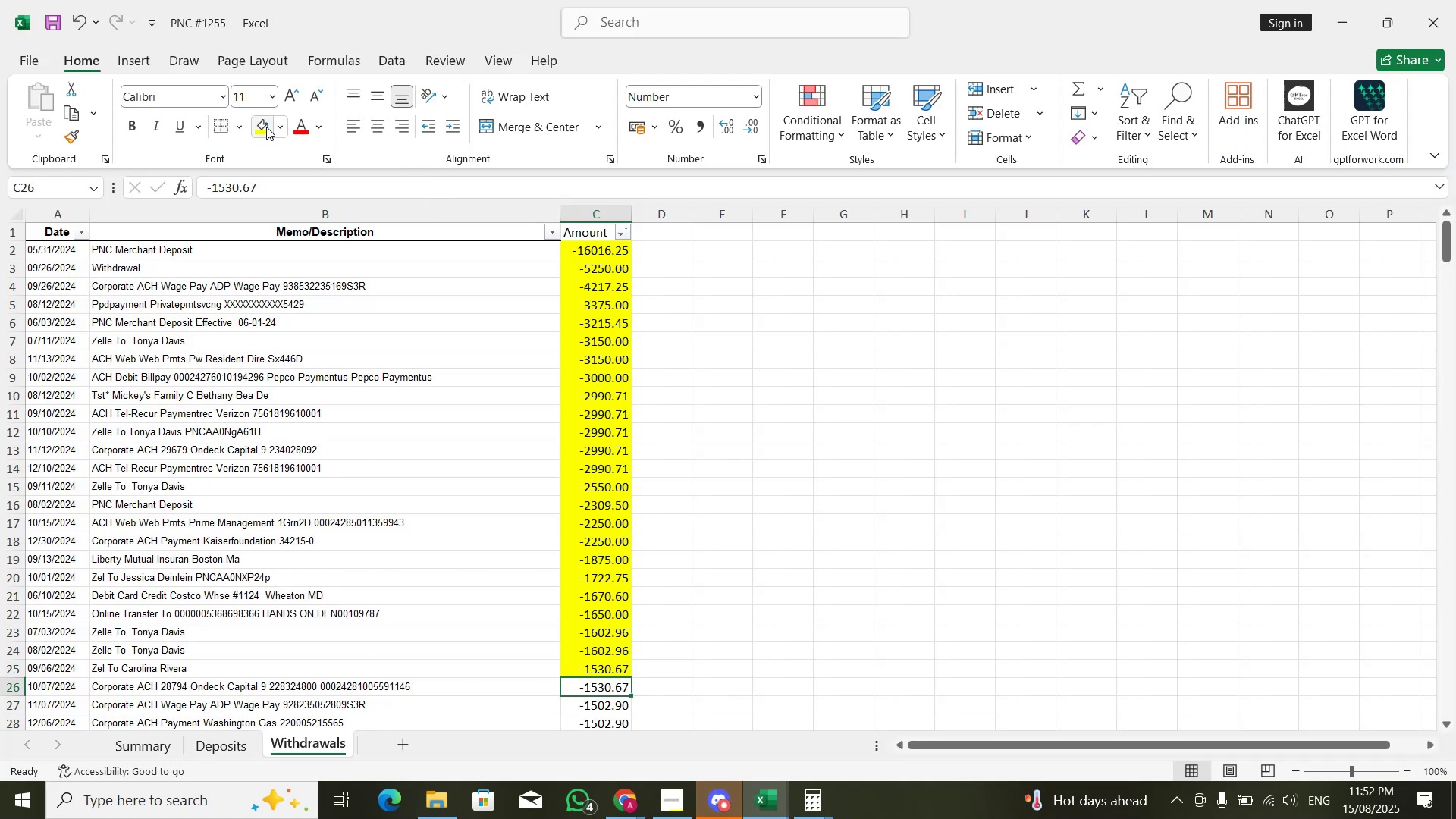 
double_click([266, 127])
 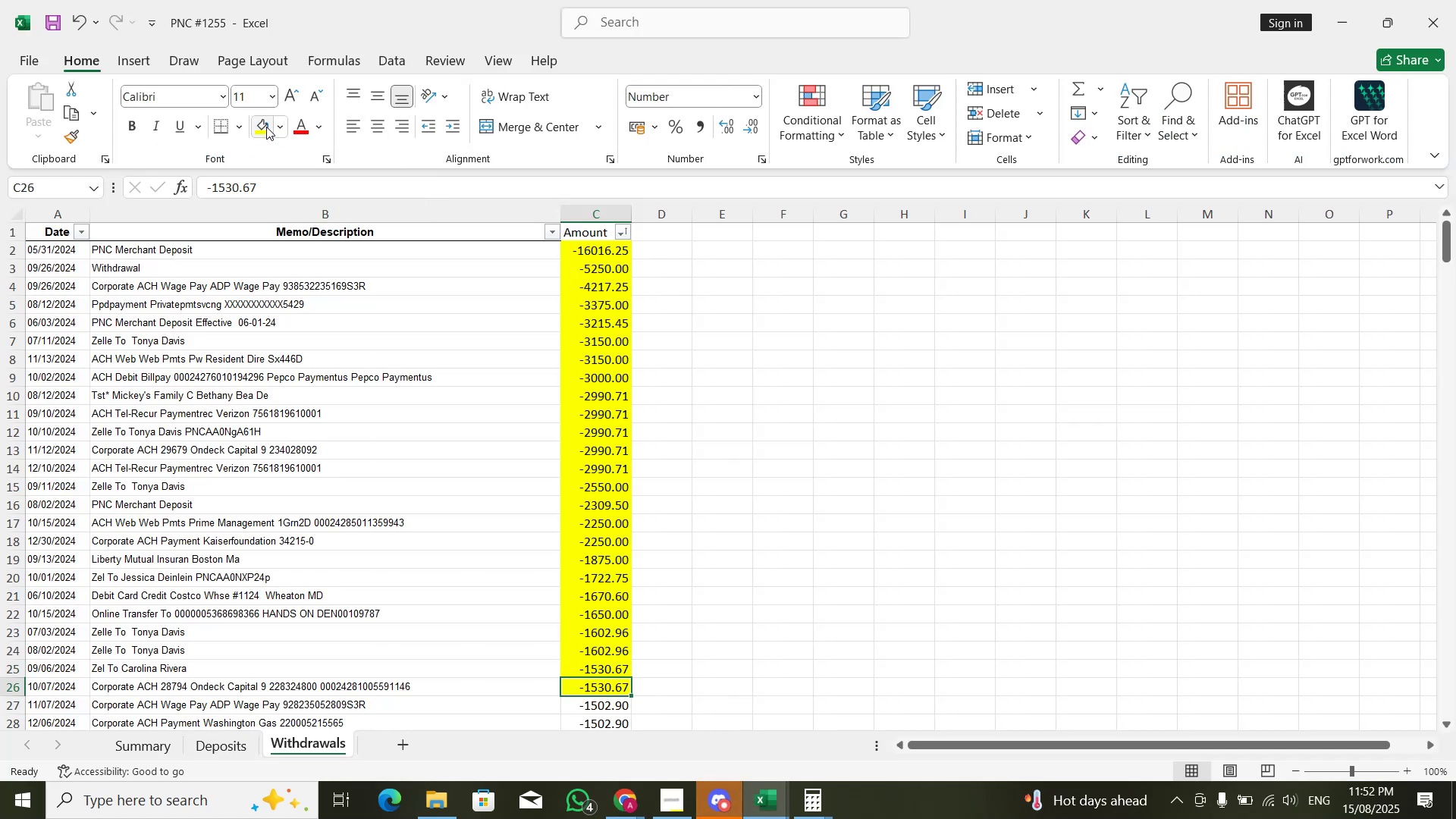 
key(ArrowDown)
 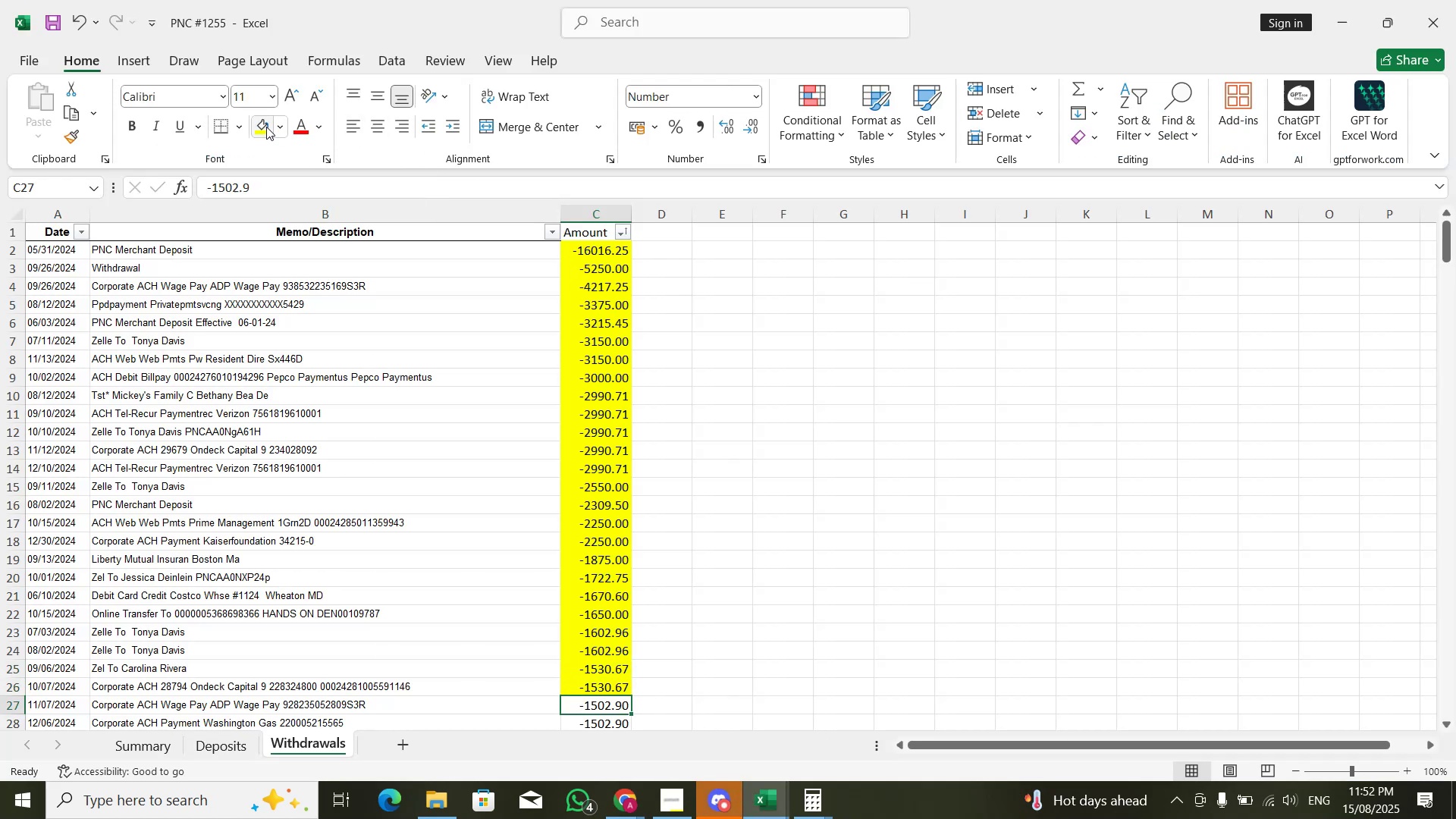 
key(Alt+AltLeft)
 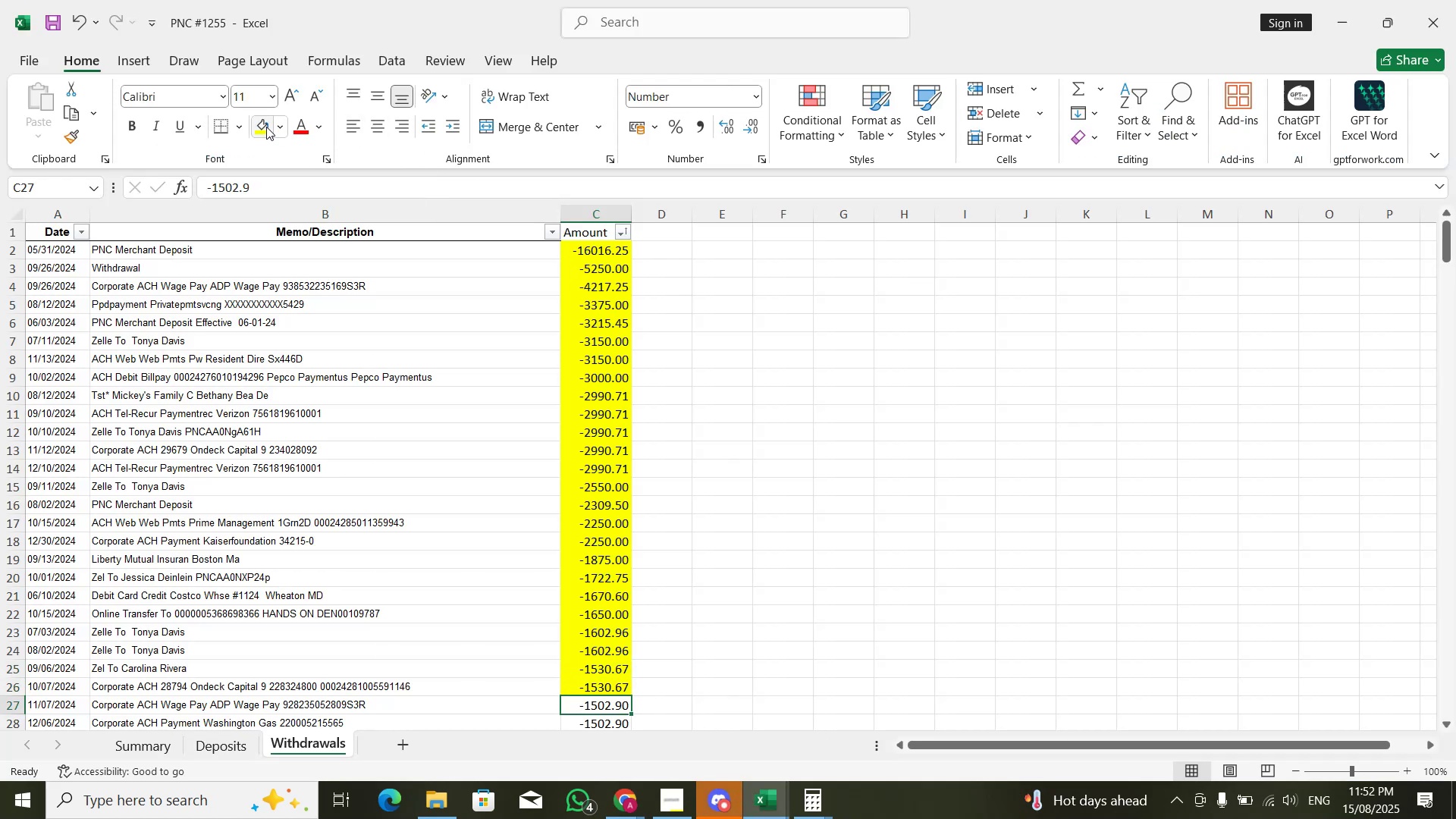 
key(Alt+Tab)
 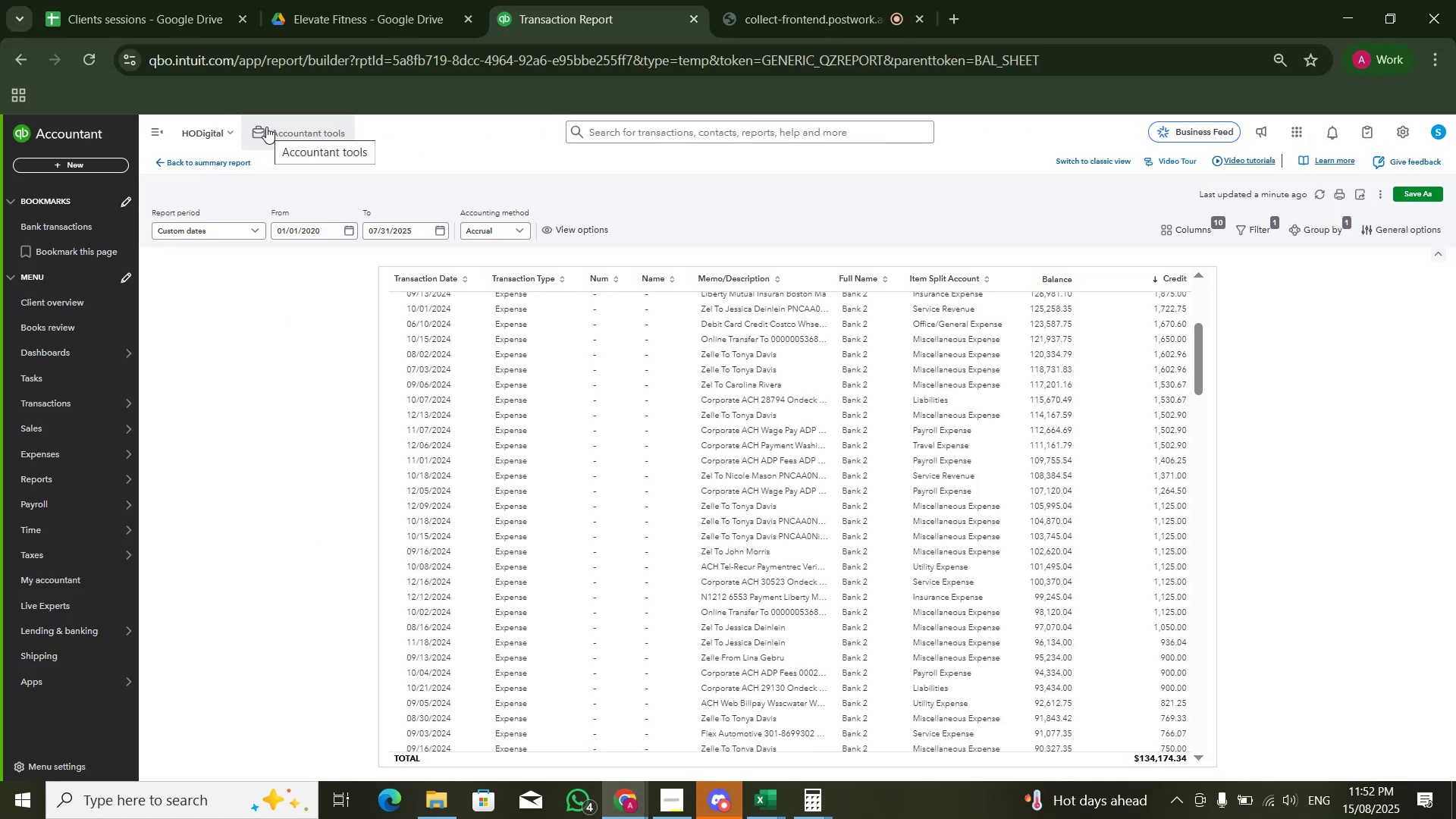 
key(Alt+AltLeft)
 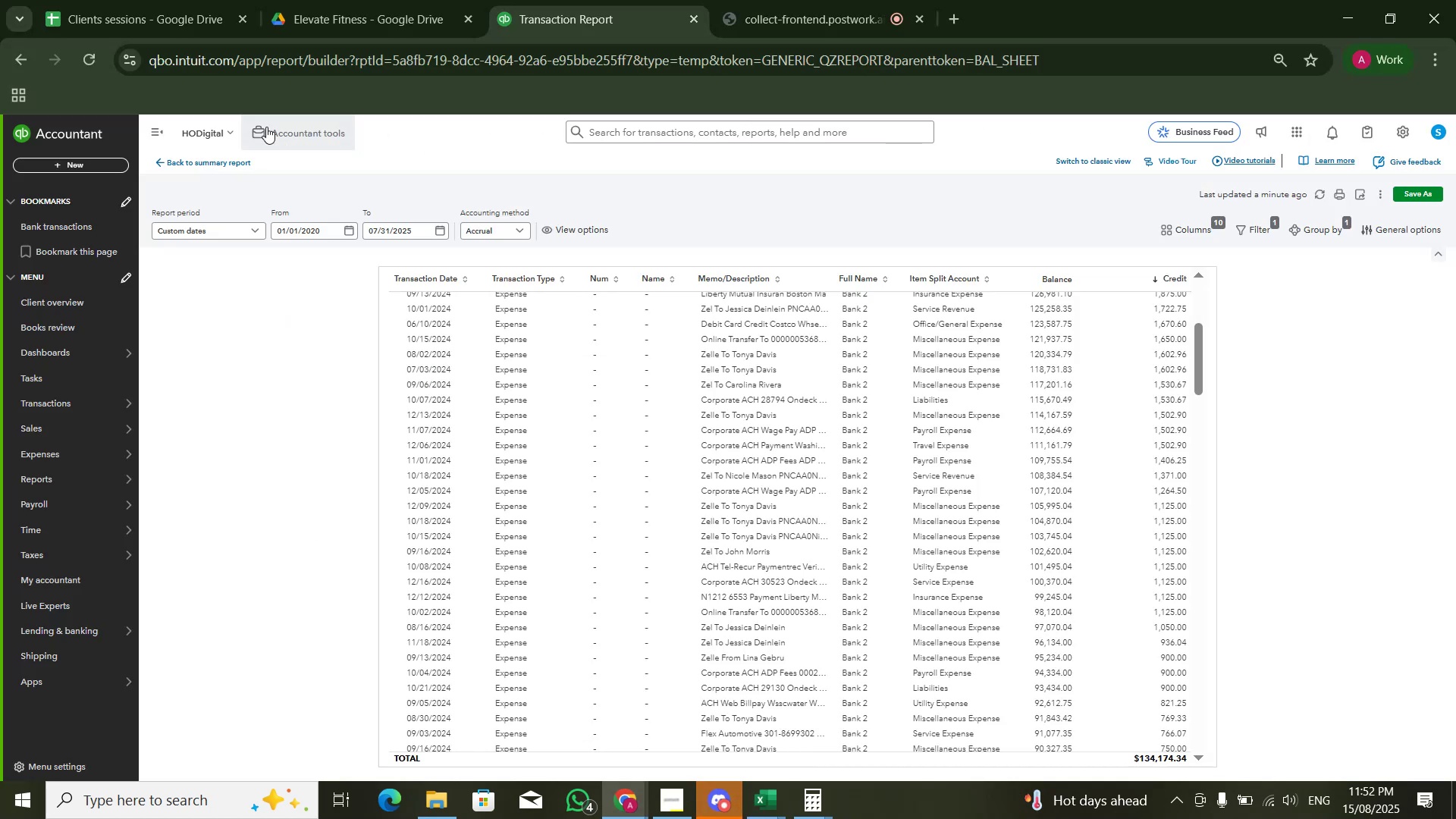 
key(Alt+Tab)
 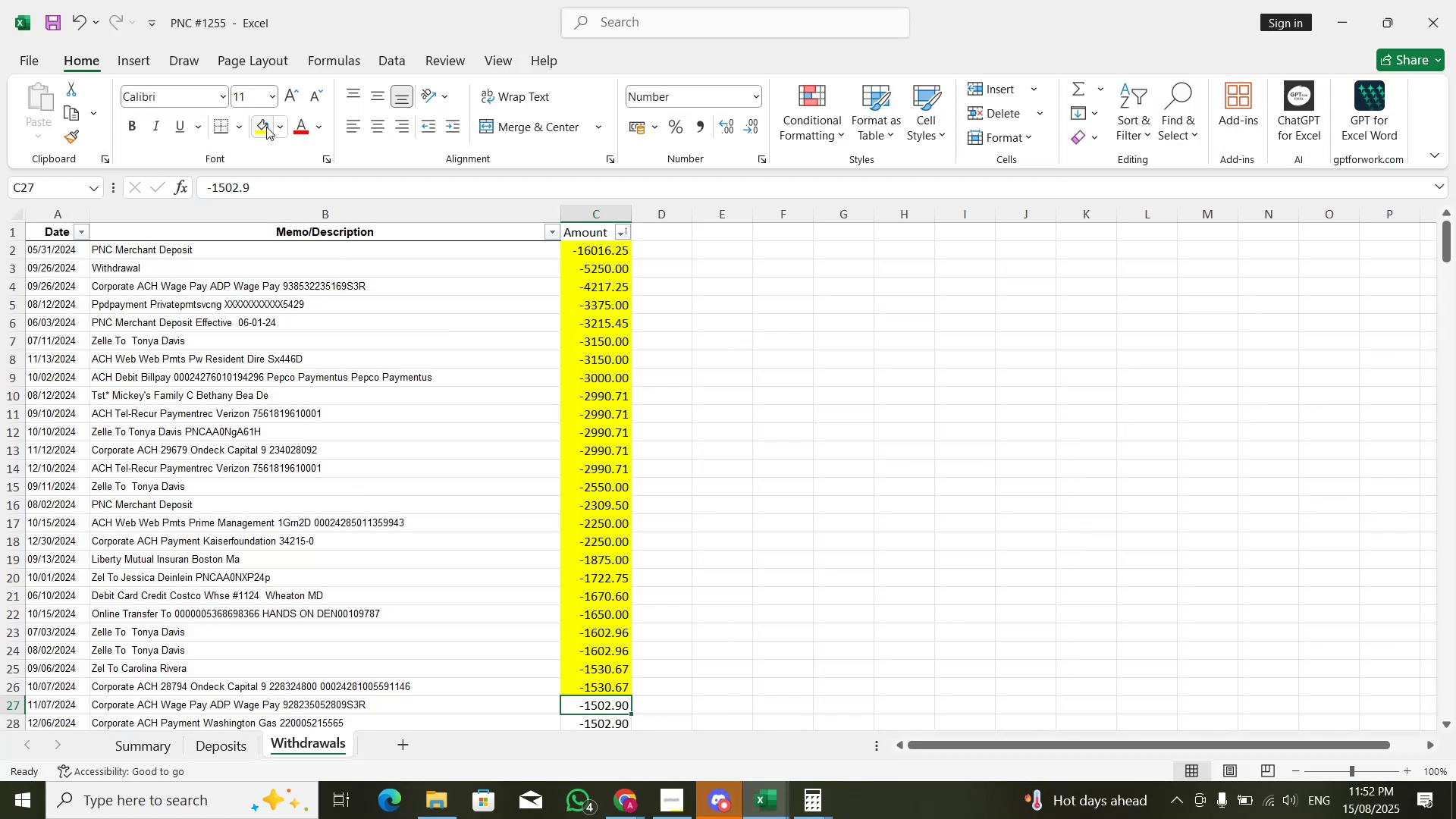 
key(ArrowDown)
 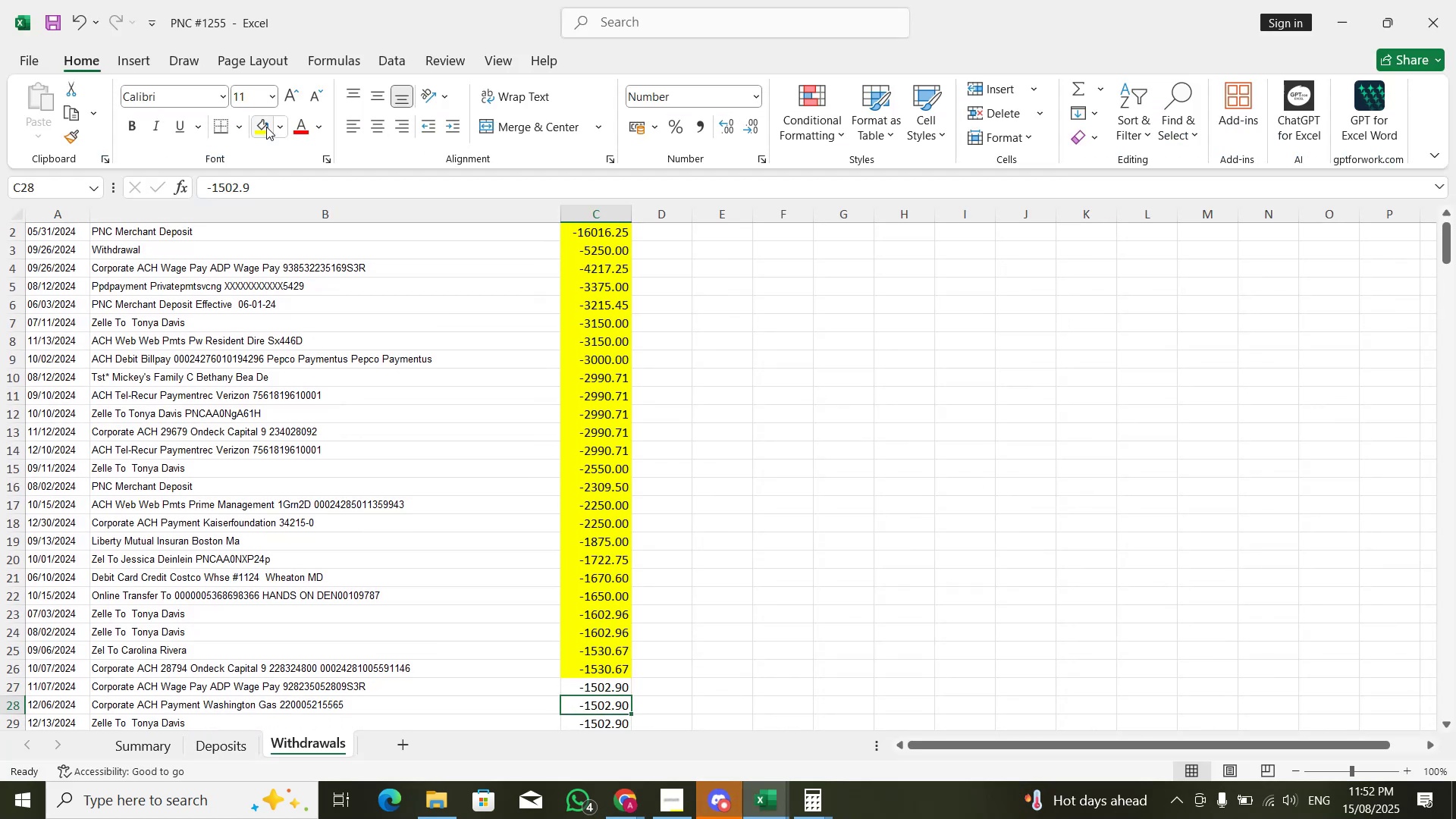 
left_click([266, 127])
 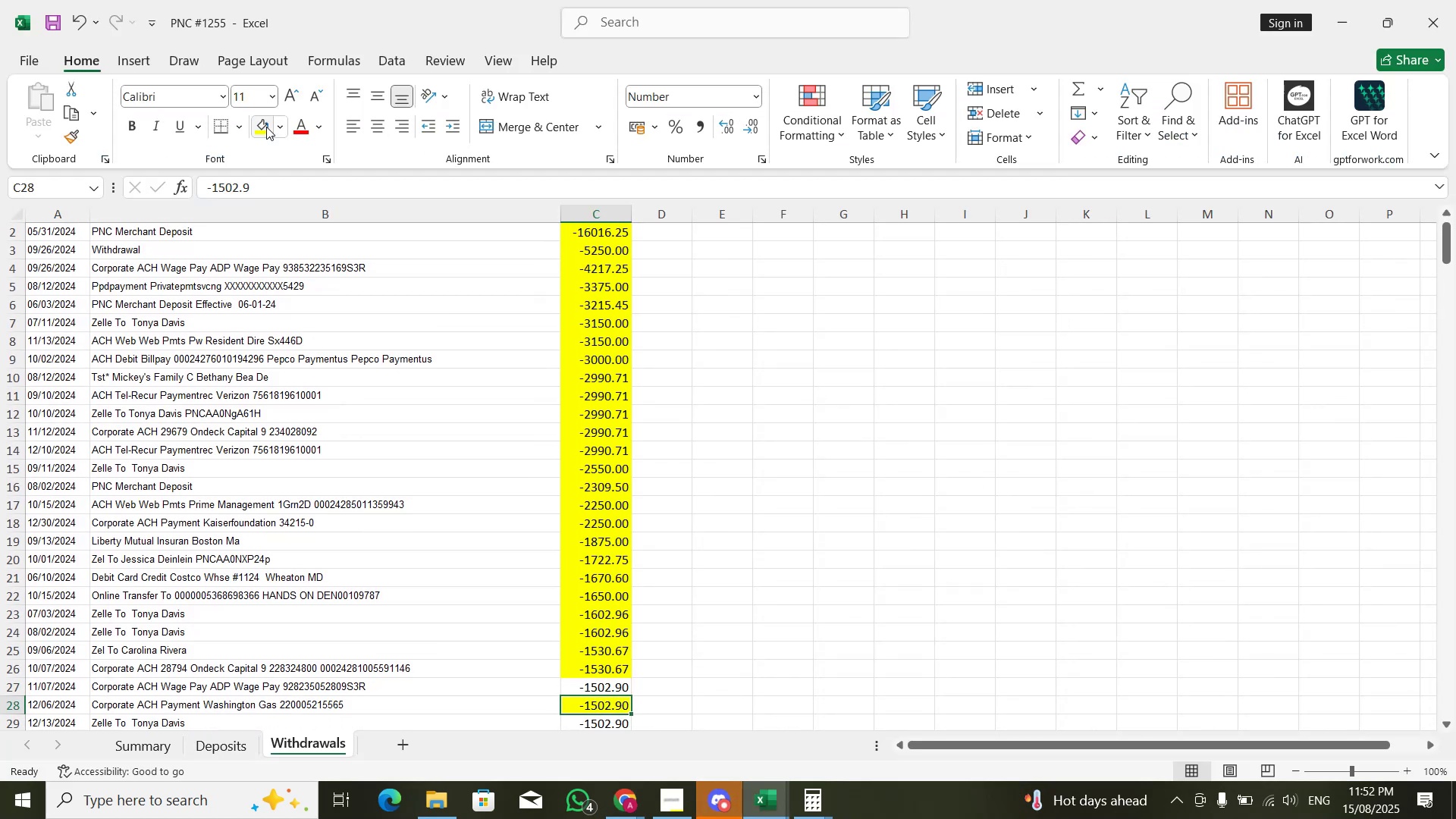 
key(ArrowUp)
 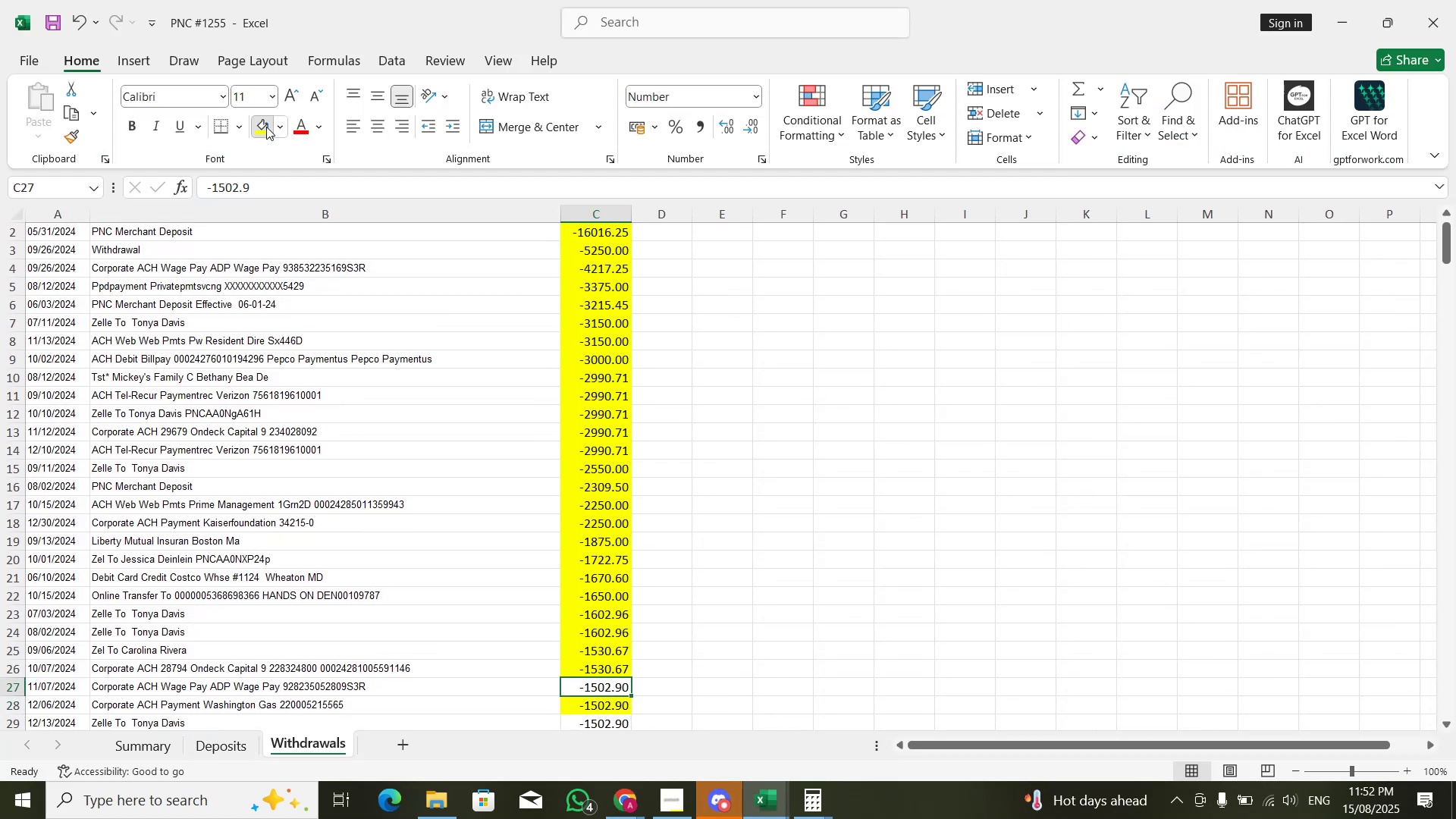 
left_click([266, 127])
 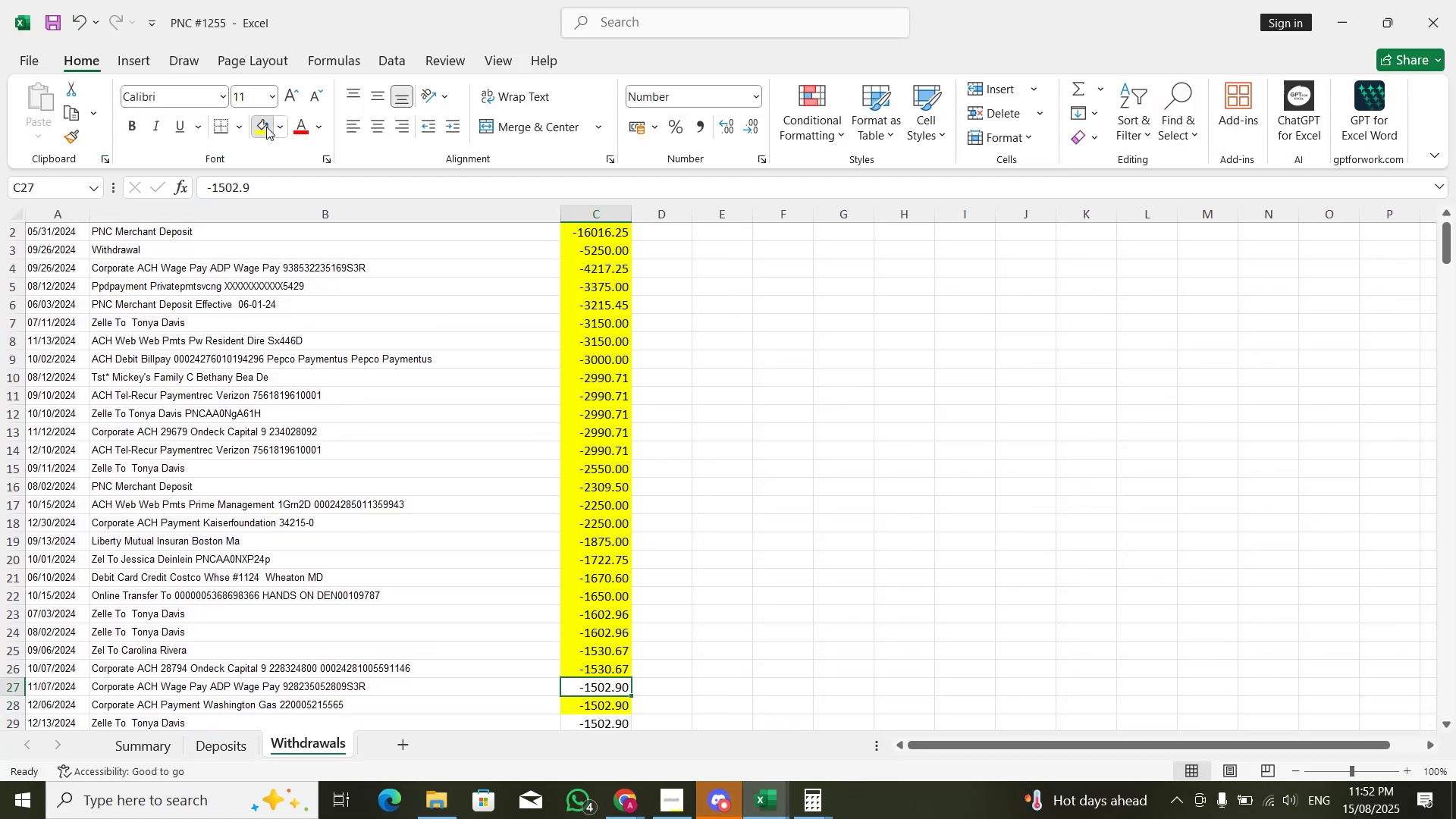 
key(ArrowDown)
 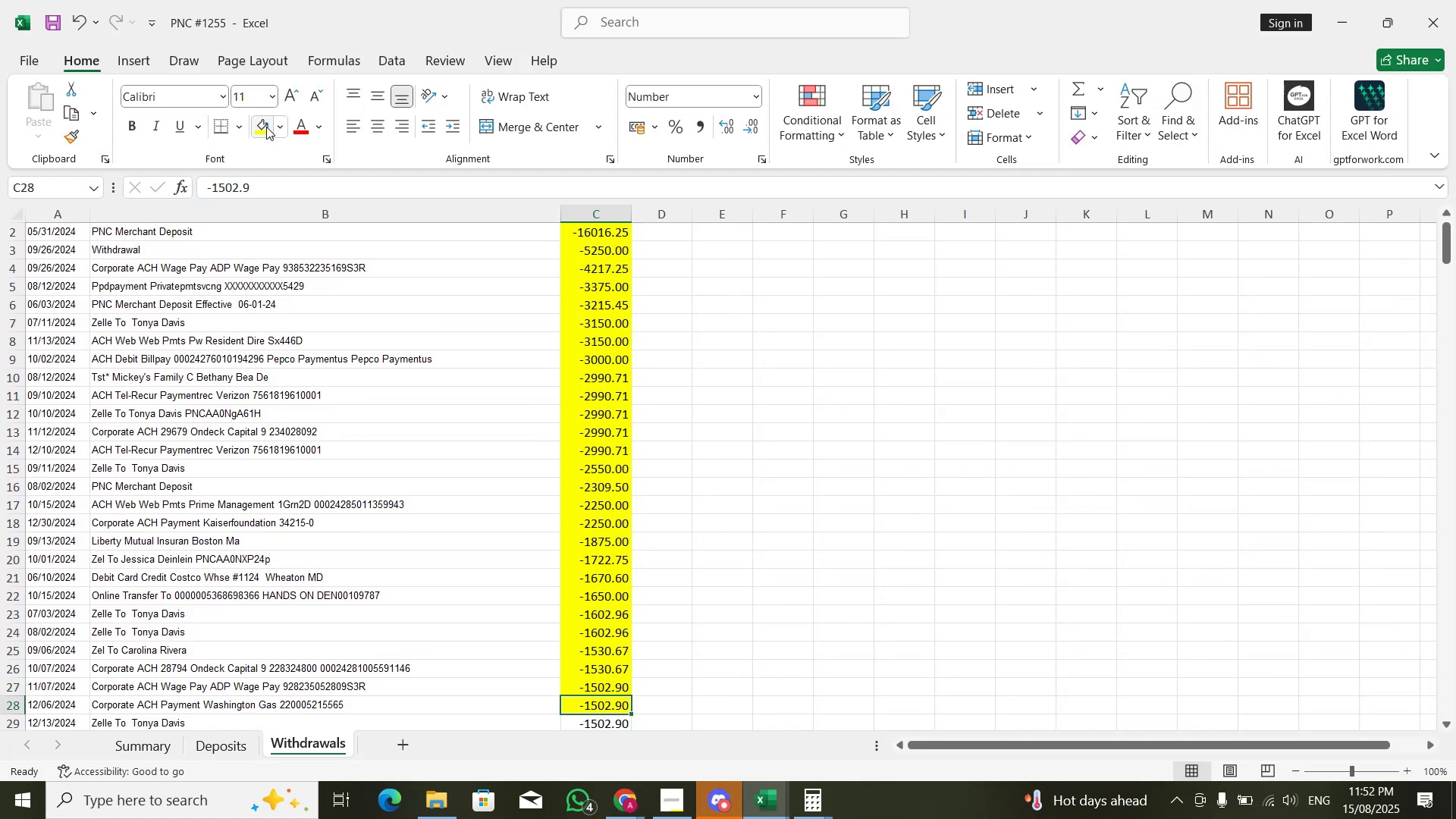 
key(ArrowDown)
 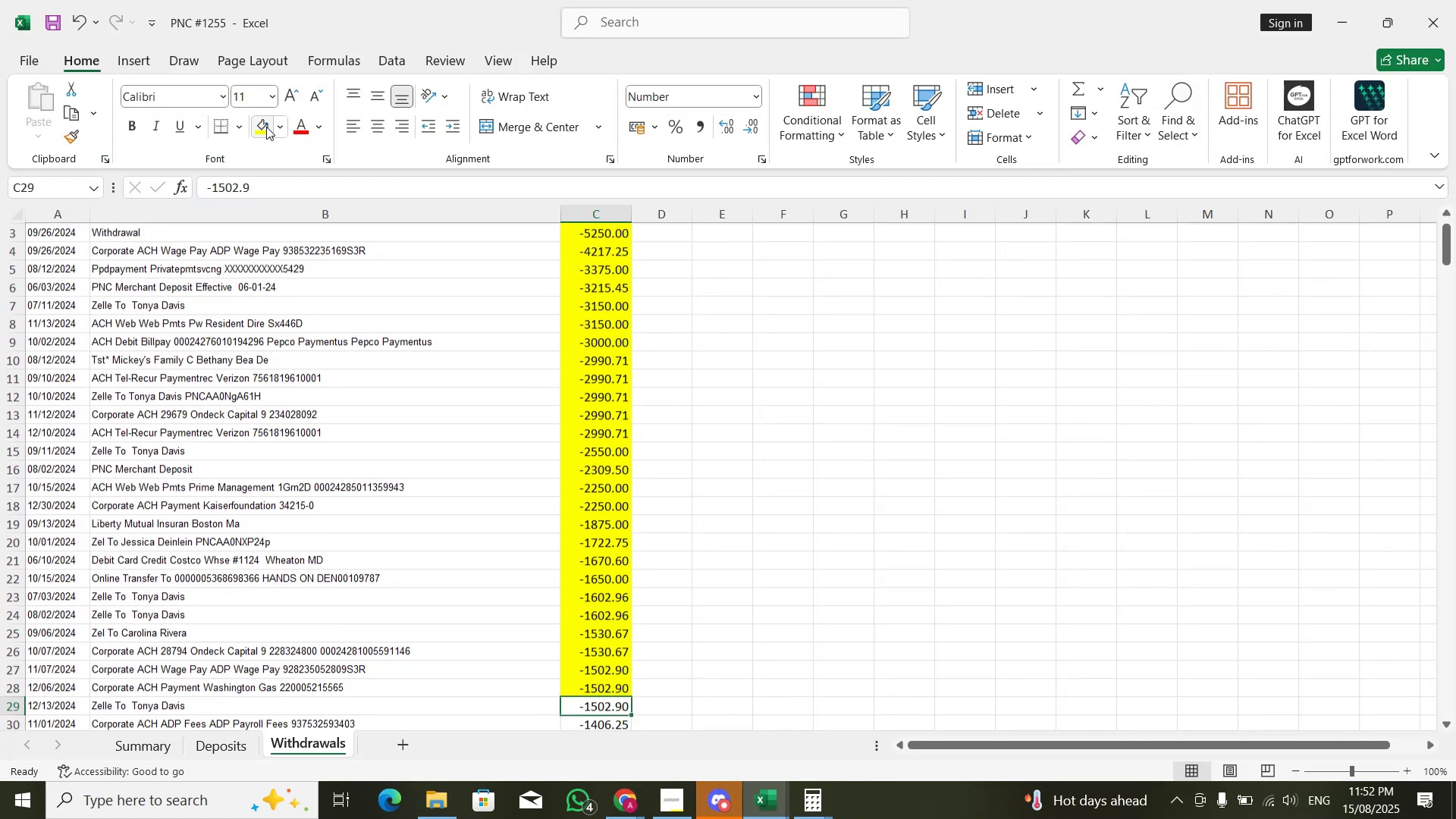 
double_click([266, 127])
 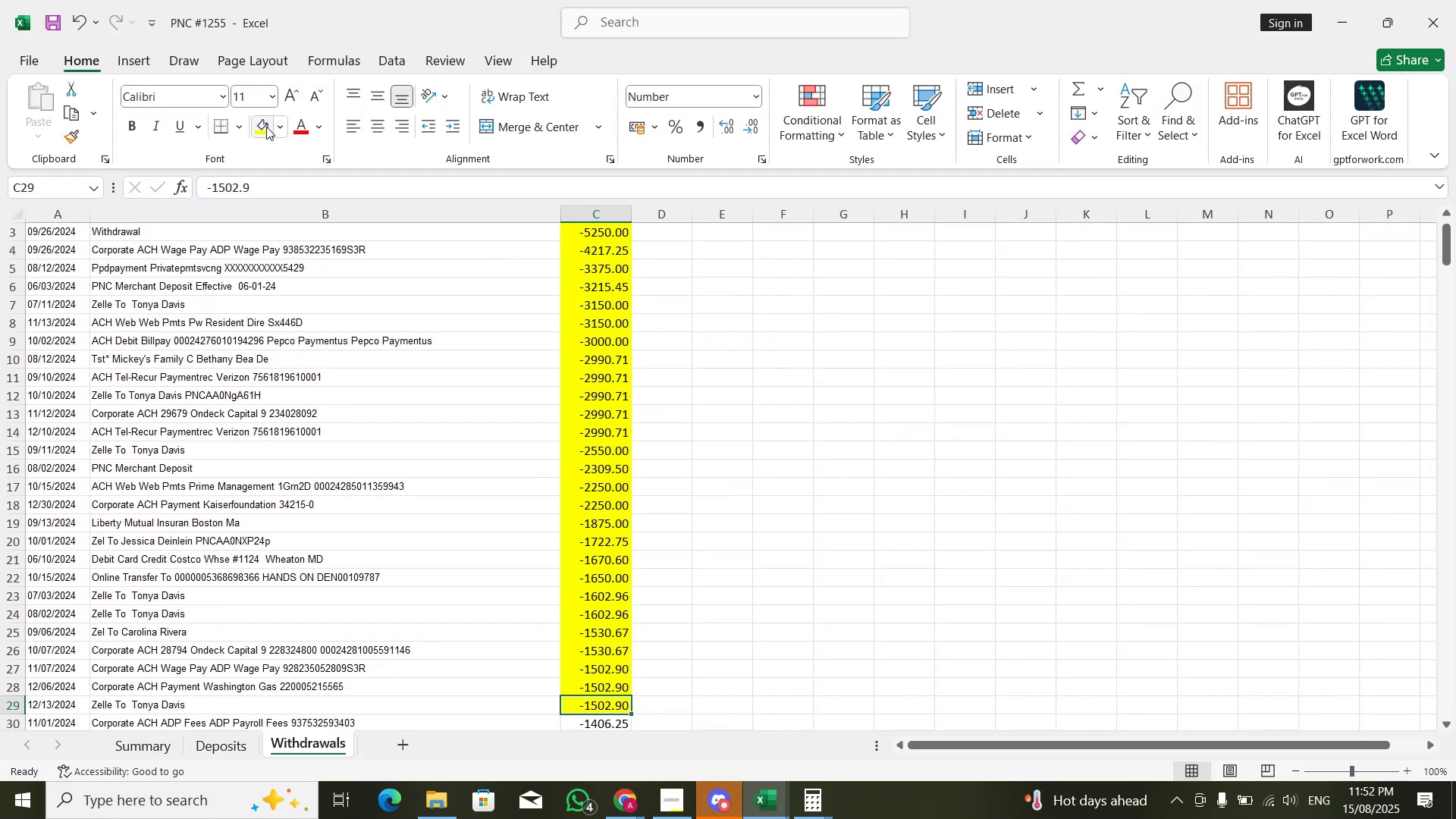 
key(Alt+AltLeft)
 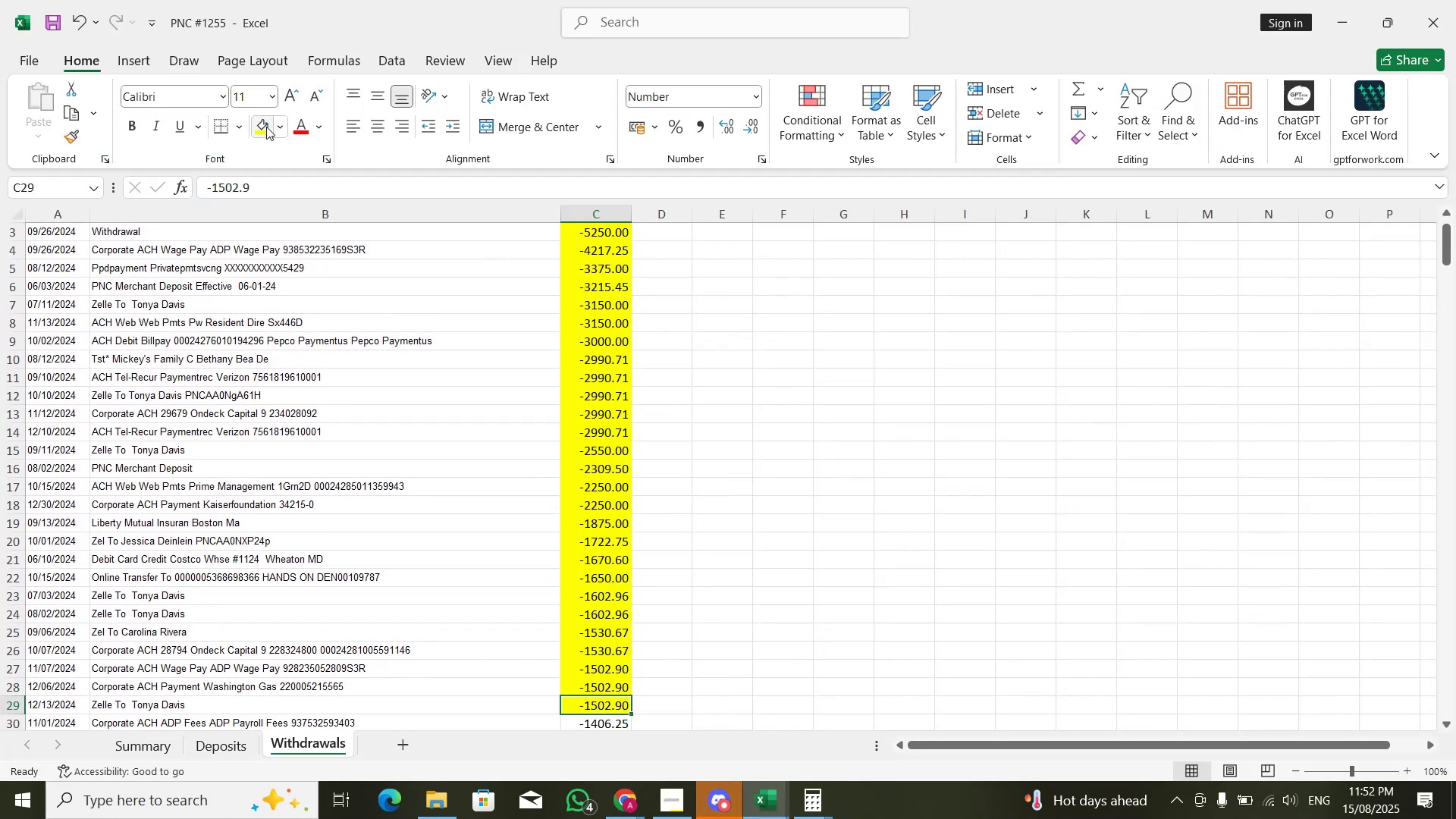 
key(Alt+Tab)
 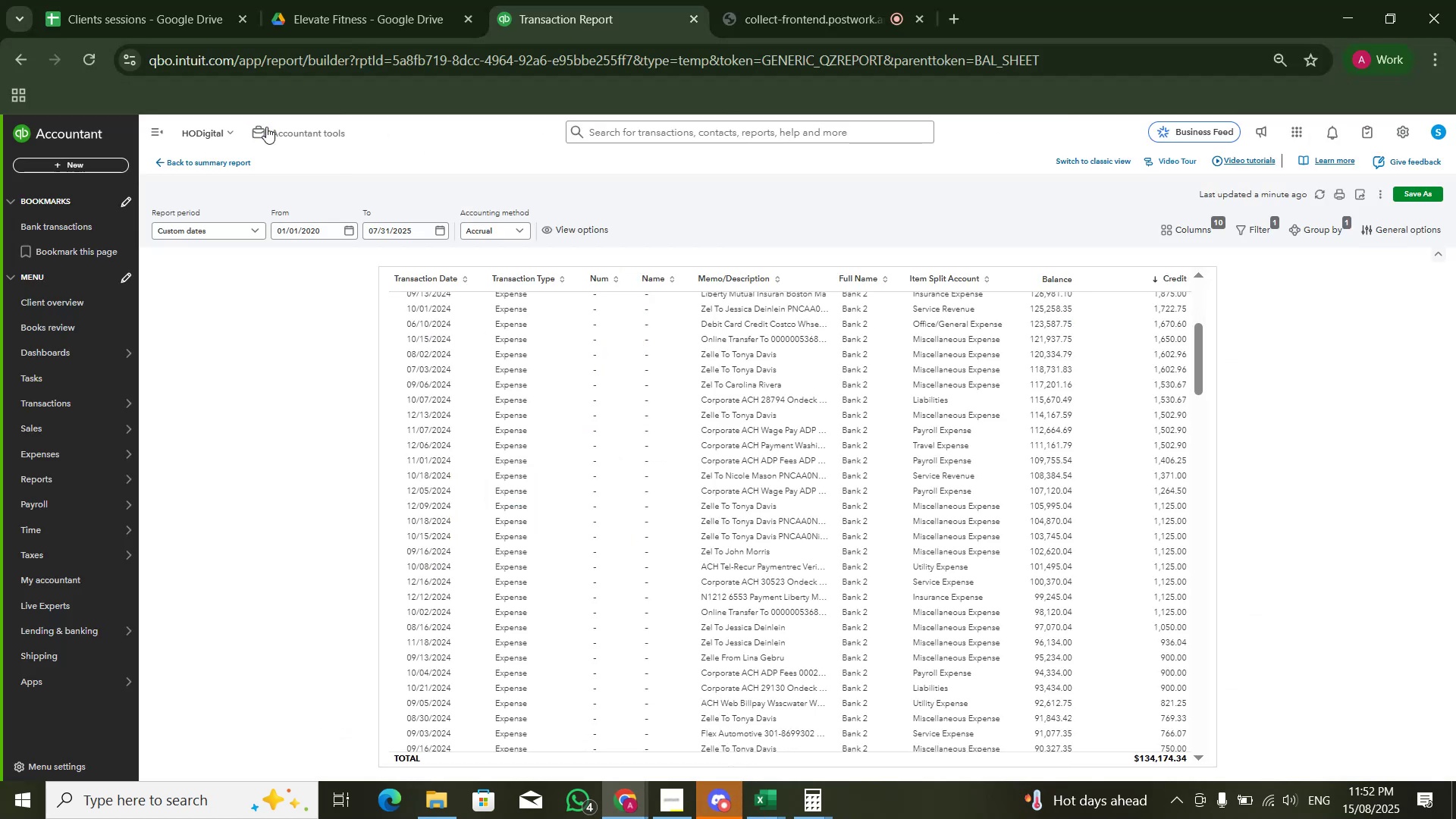 
key(Alt+AltLeft)
 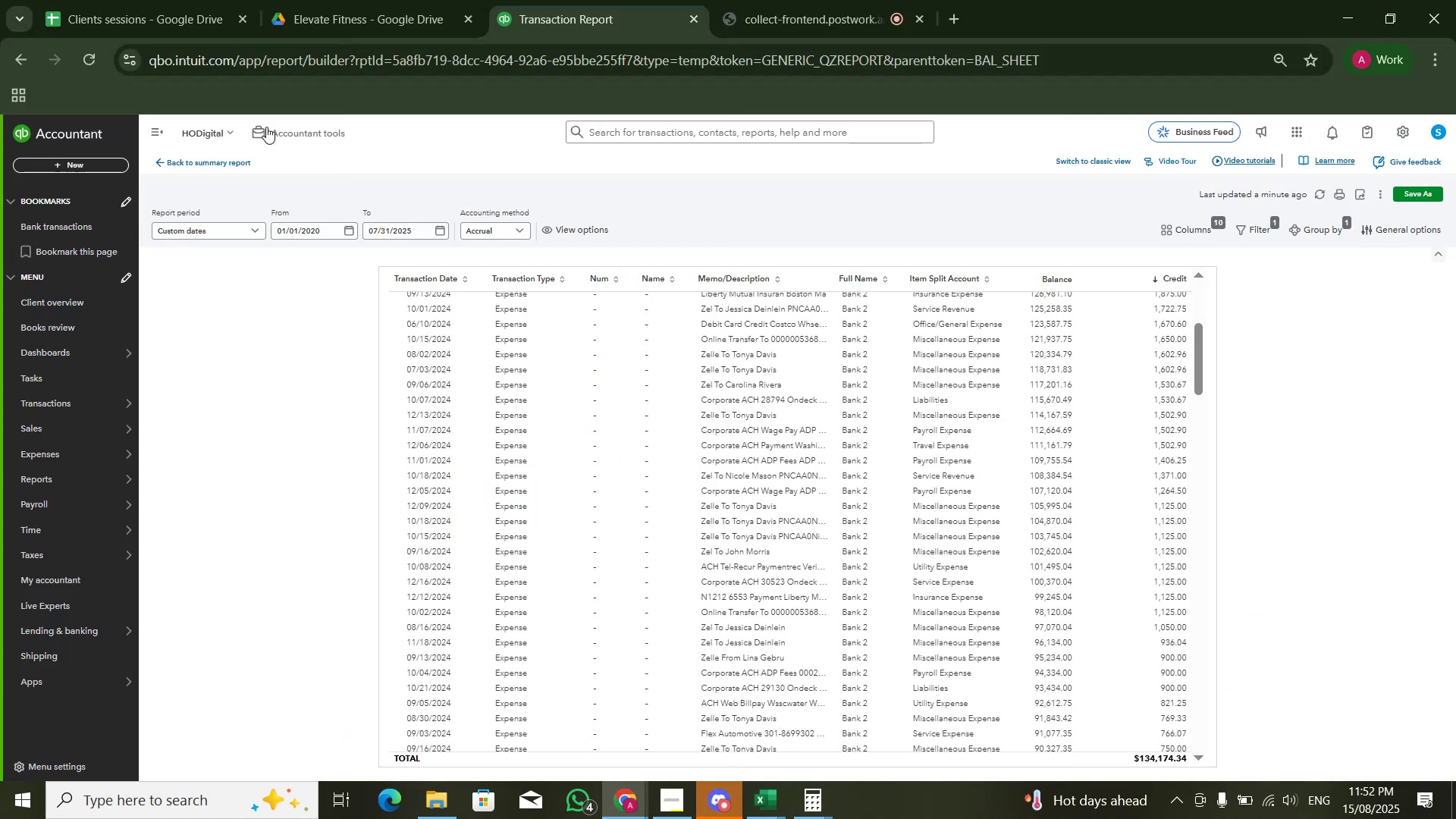 
key(Alt+Tab)
 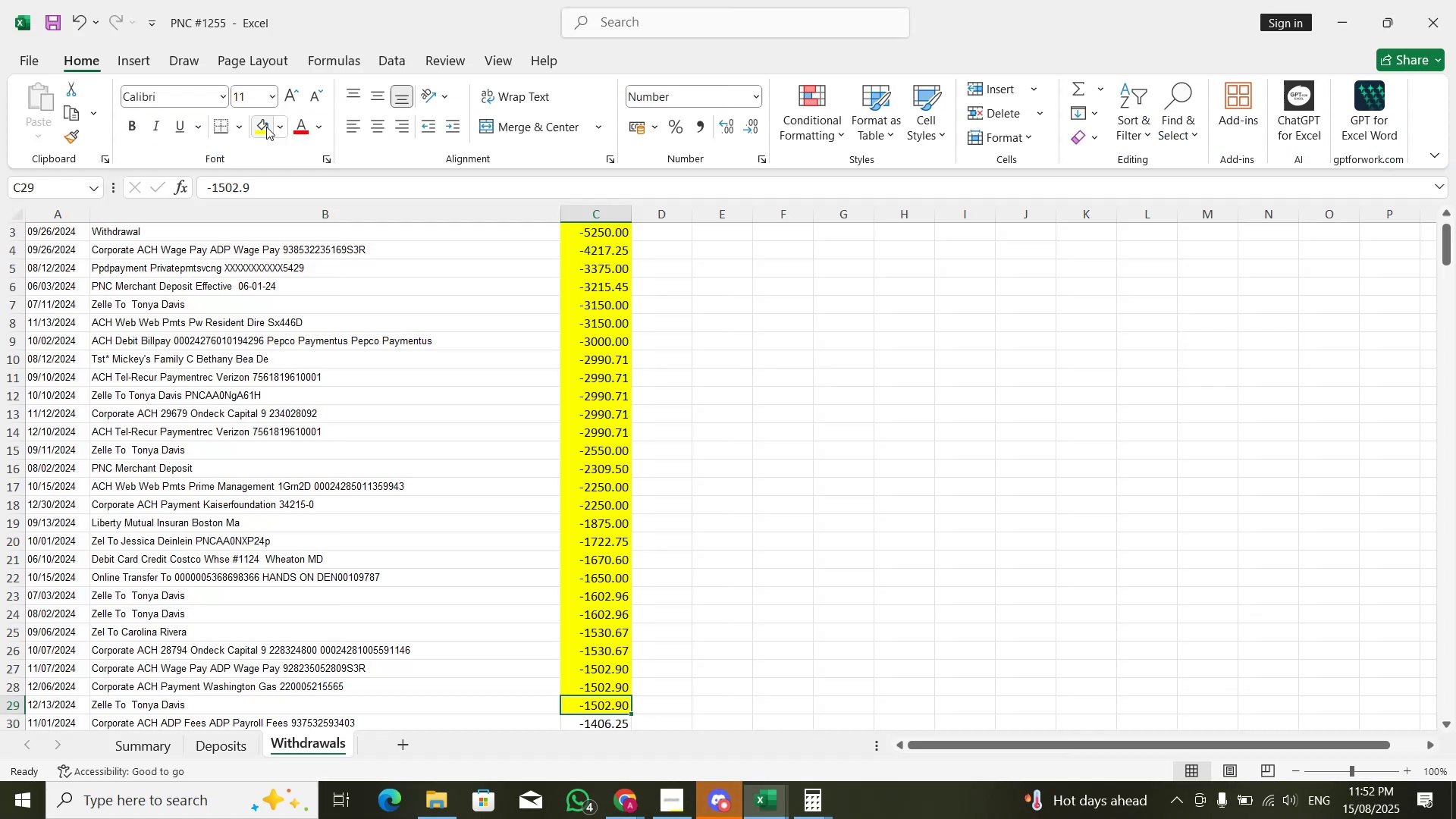 
key(ArrowDown)
 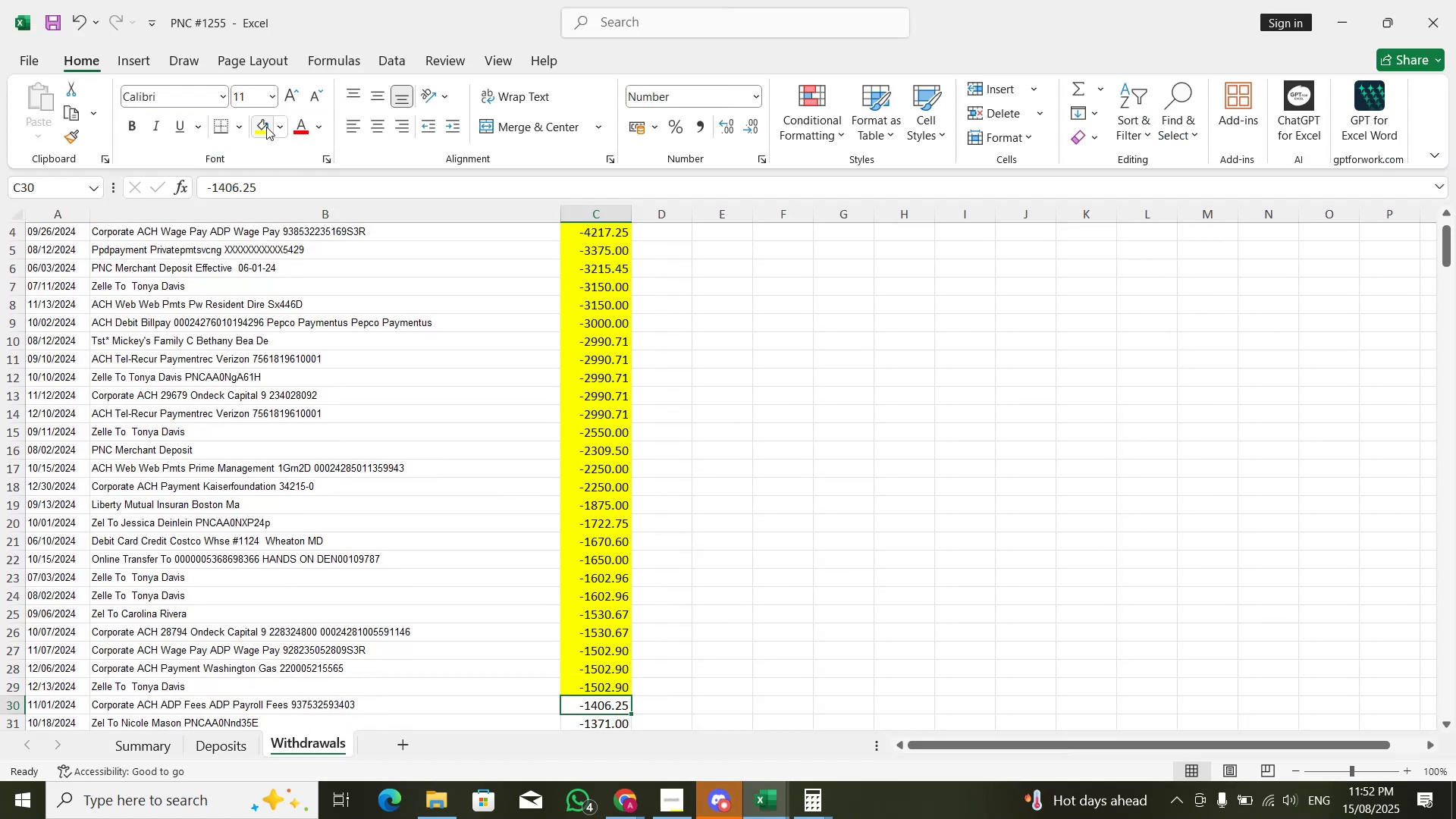 
left_click([266, 127])
 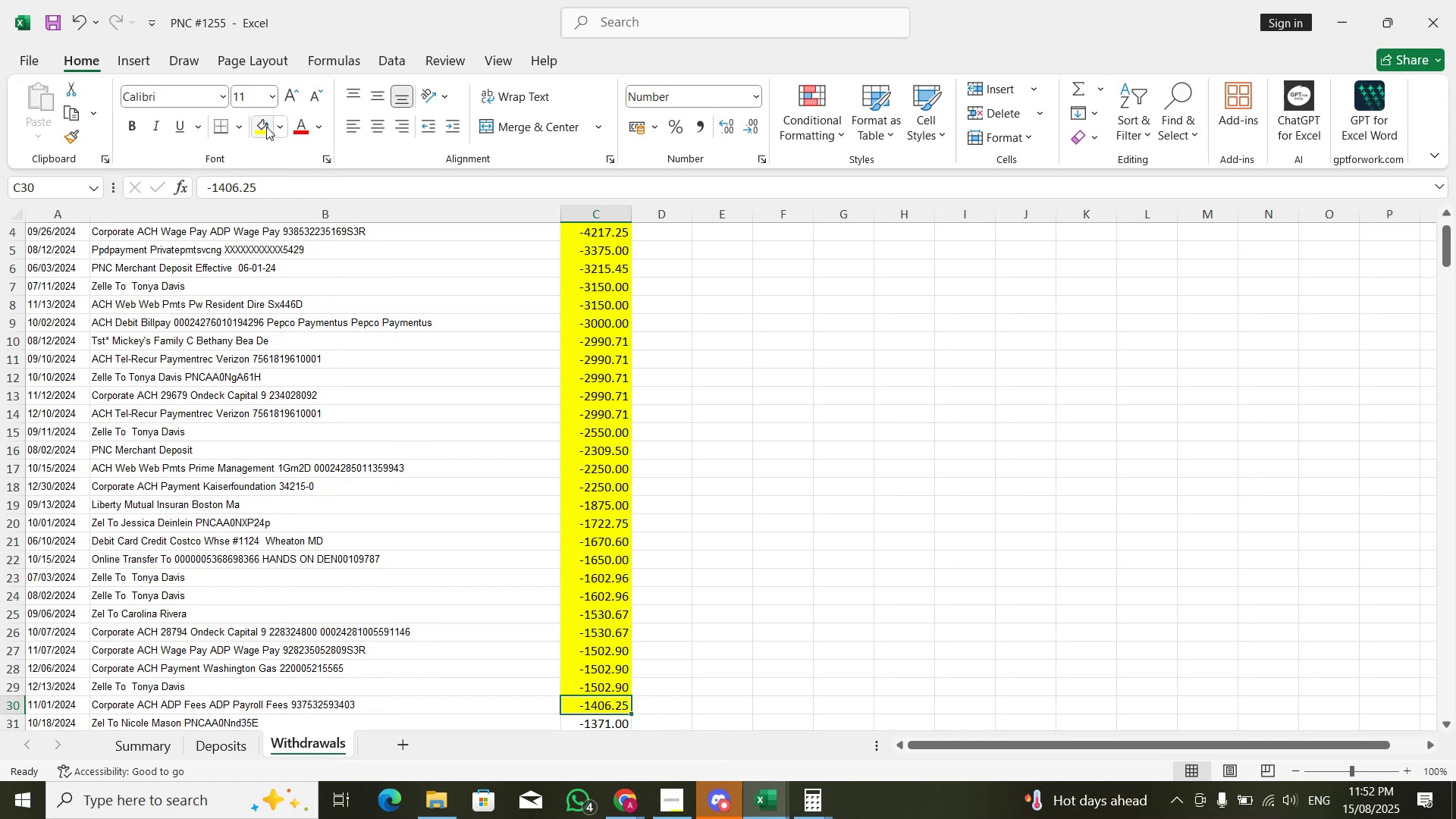 
key(ArrowDown)
 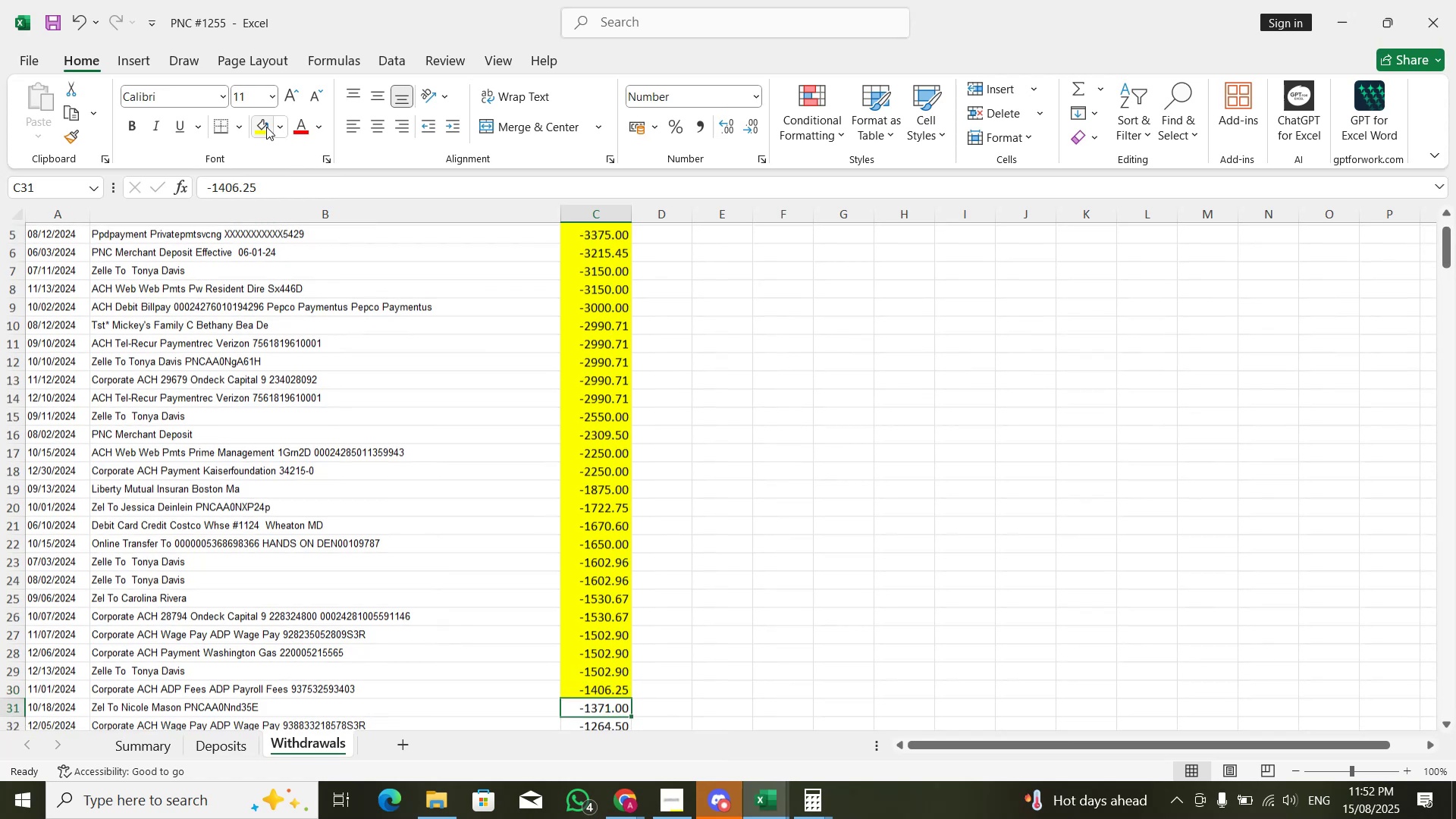 
double_click([266, 127])
 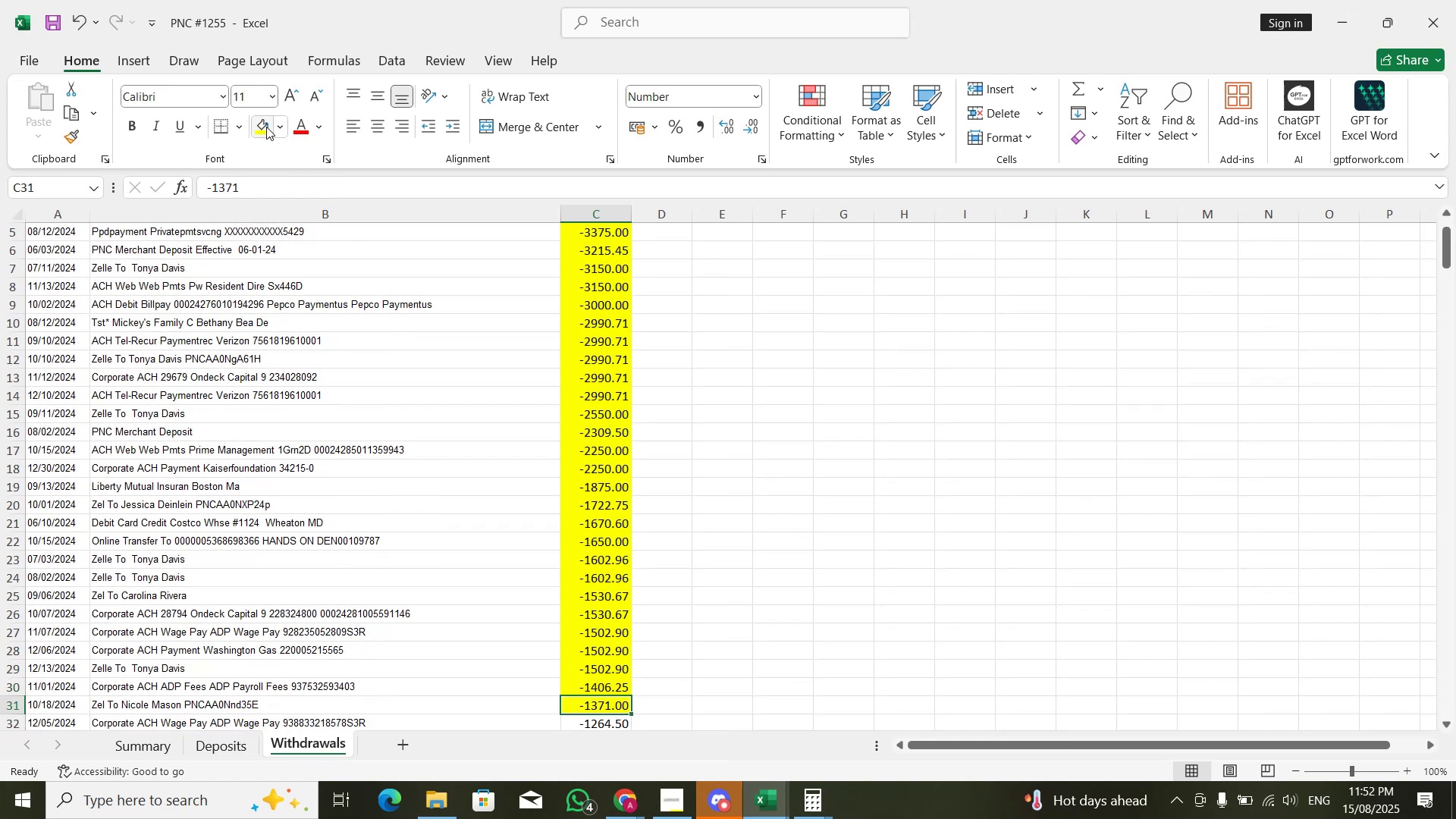 
key(Alt+AltLeft)
 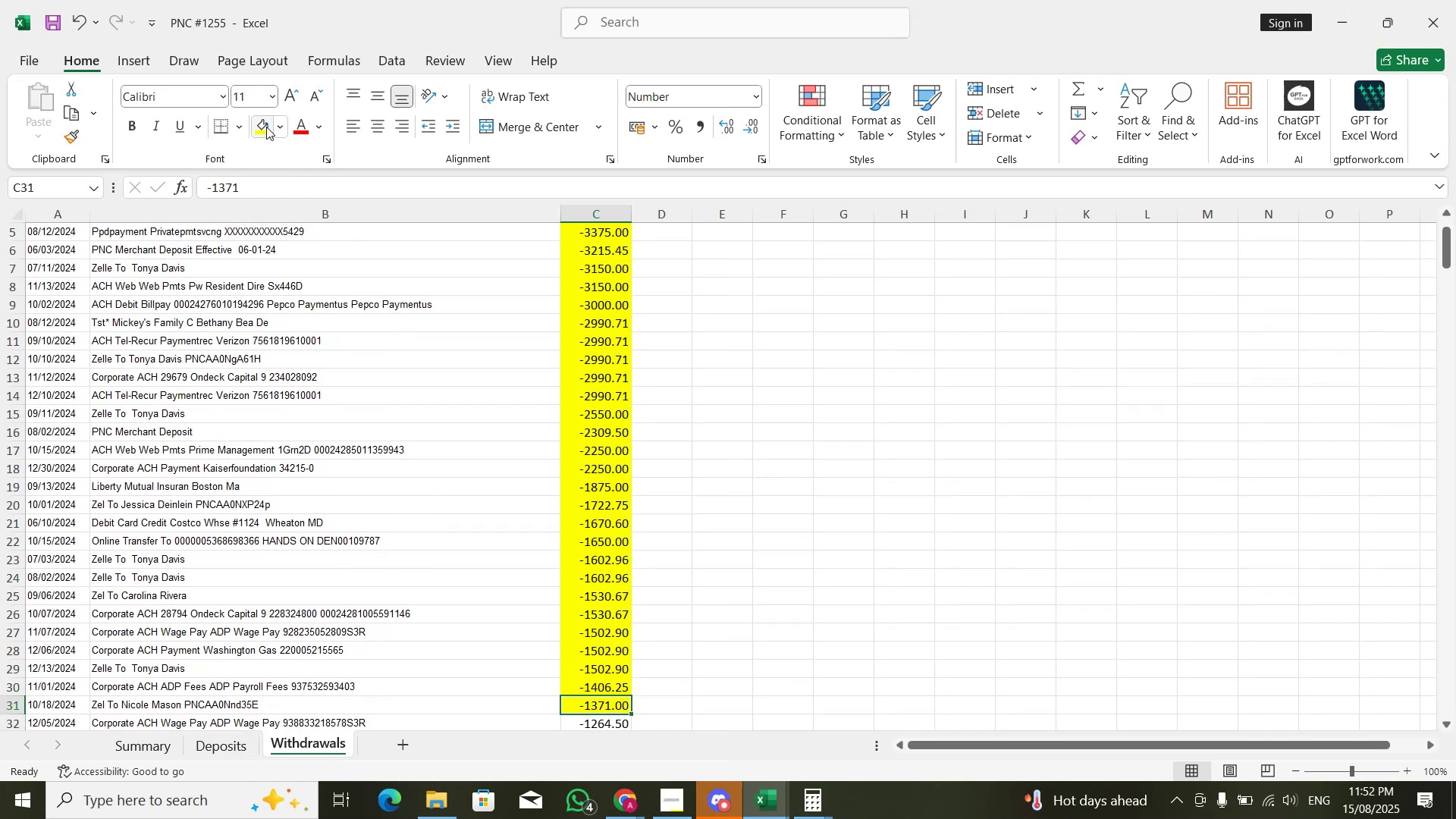 
key(Alt+Tab)
 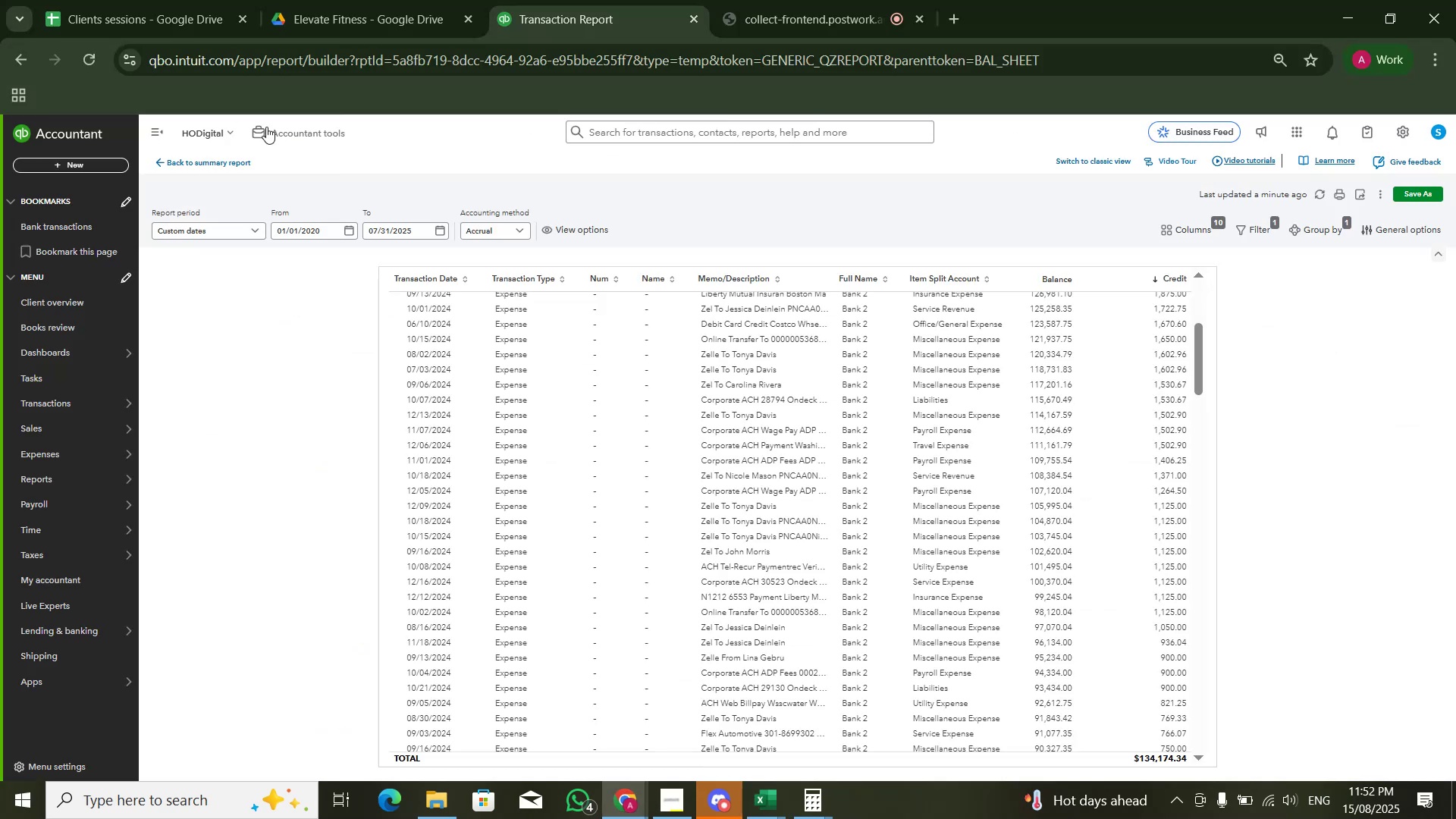 
key(Alt+AltLeft)
 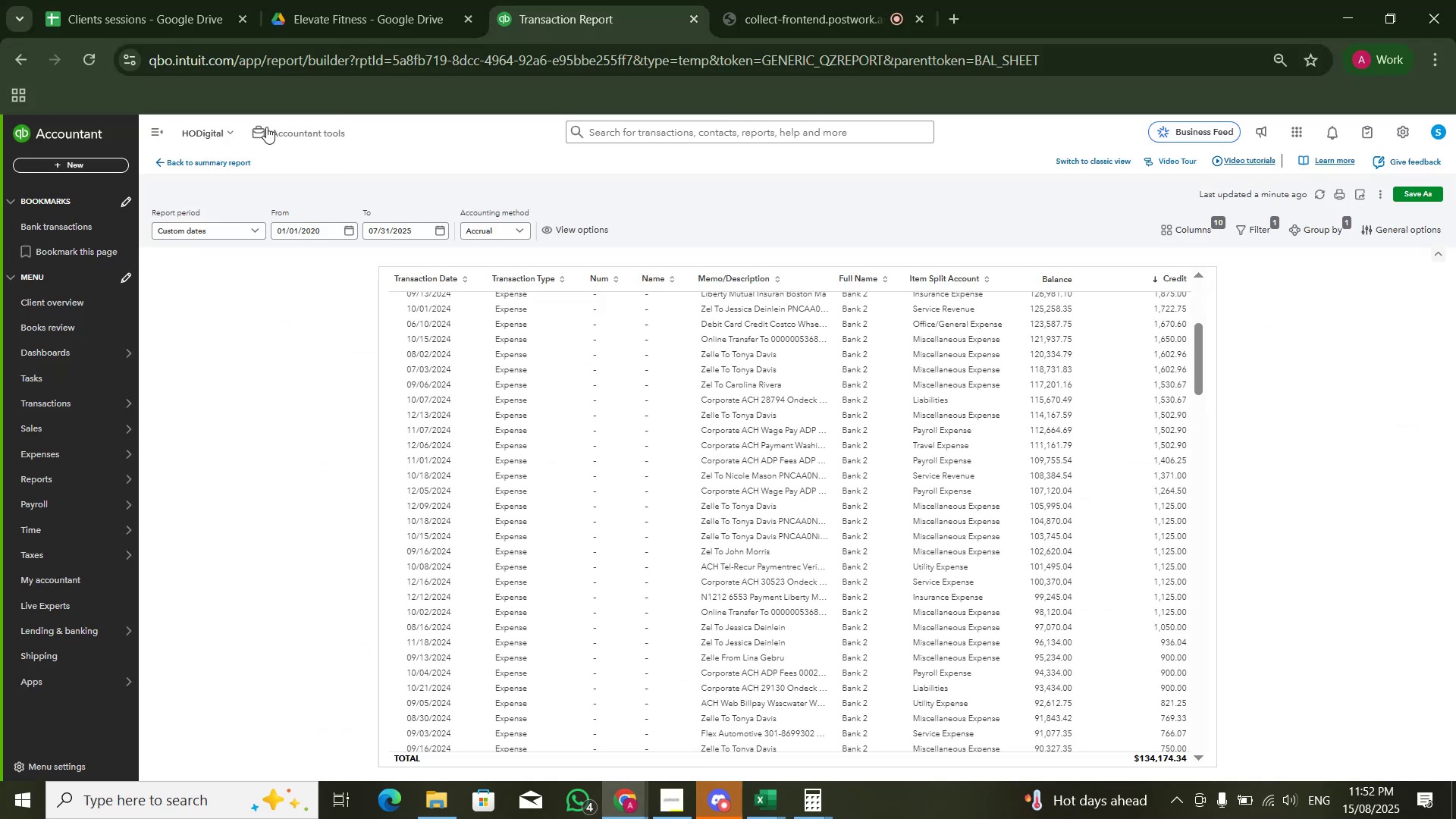 
key(Alt+Tab)
 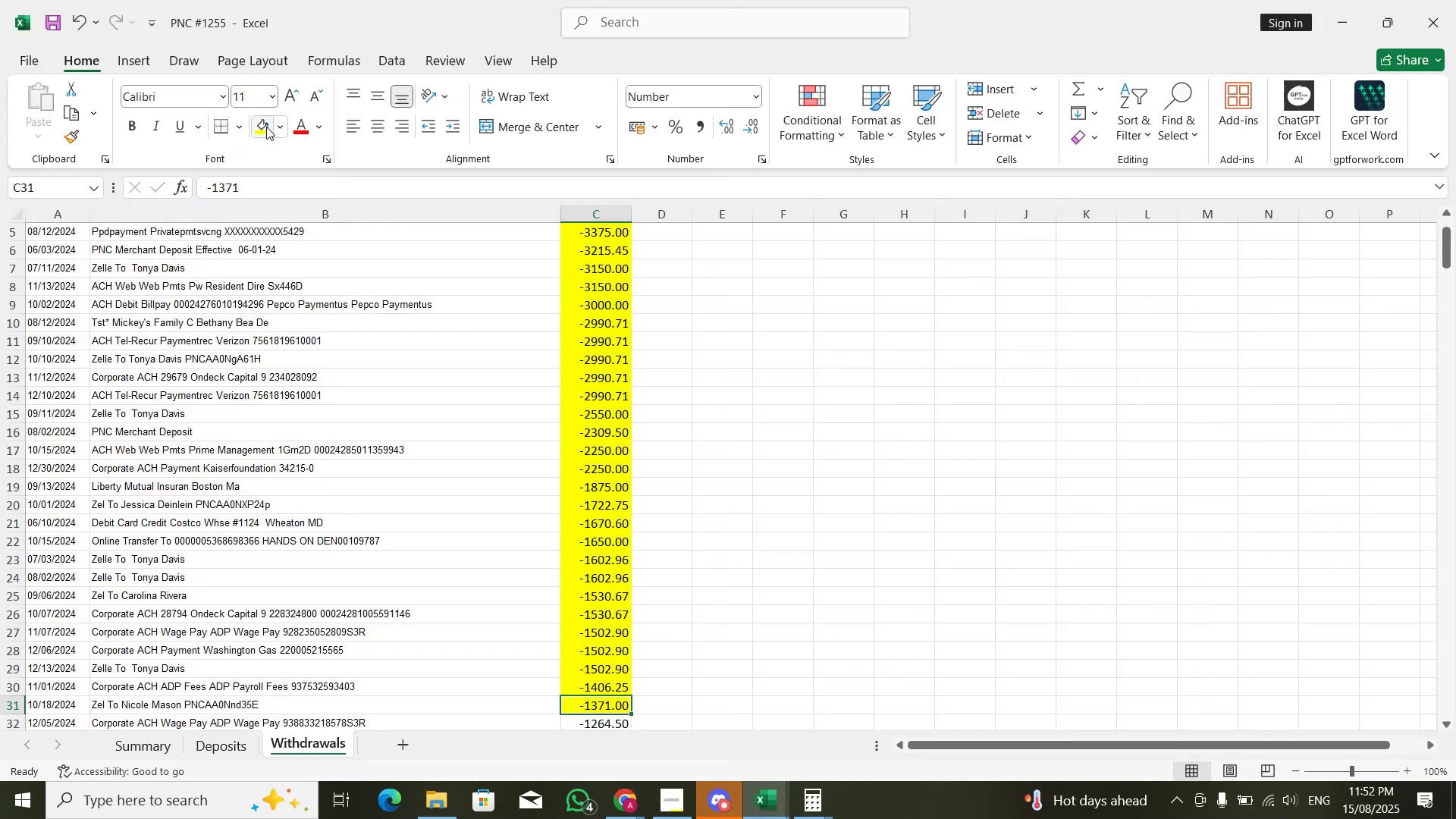 
key(Alt+AltLeft)
 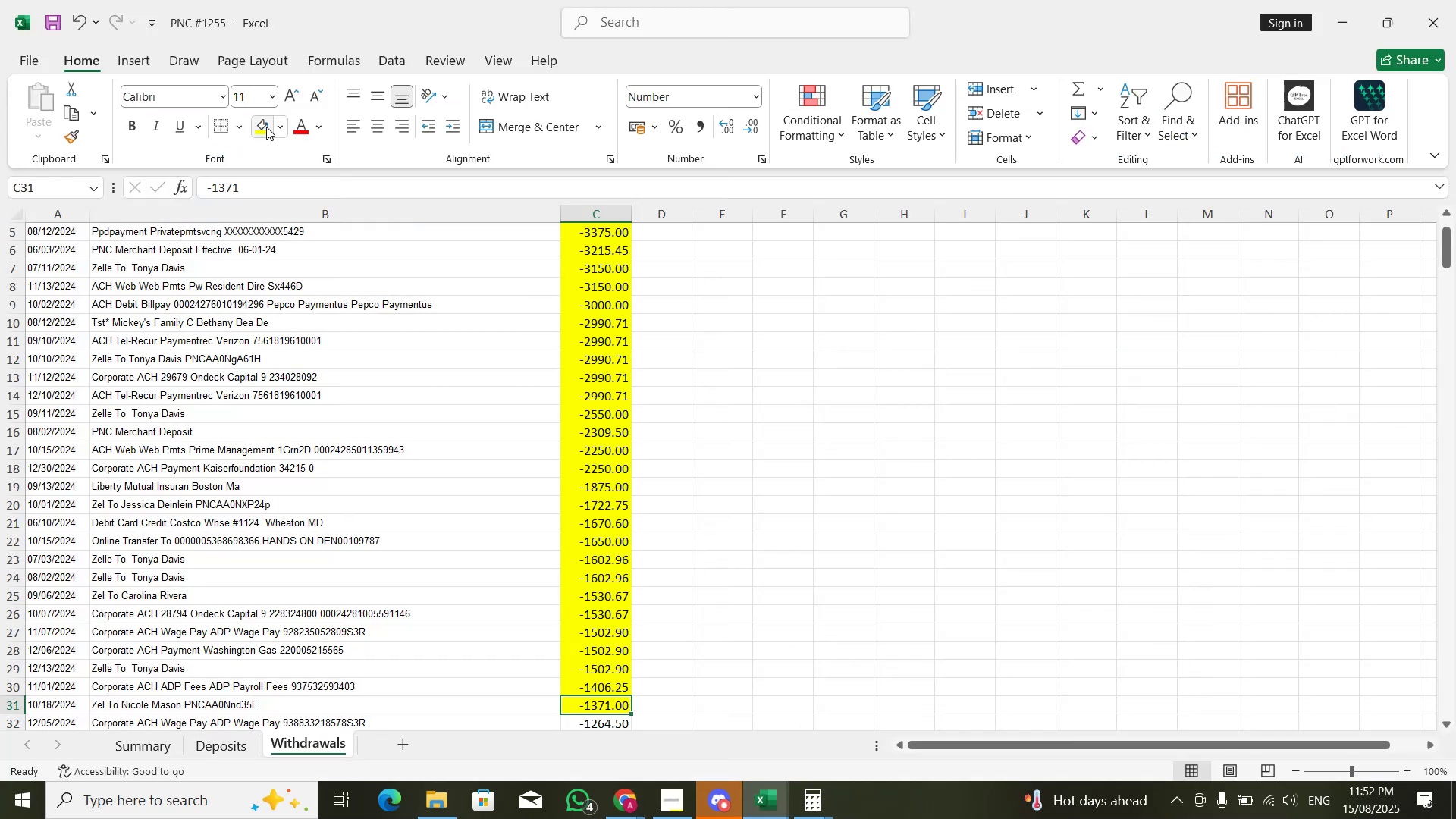 
key(Alt+Tab)
 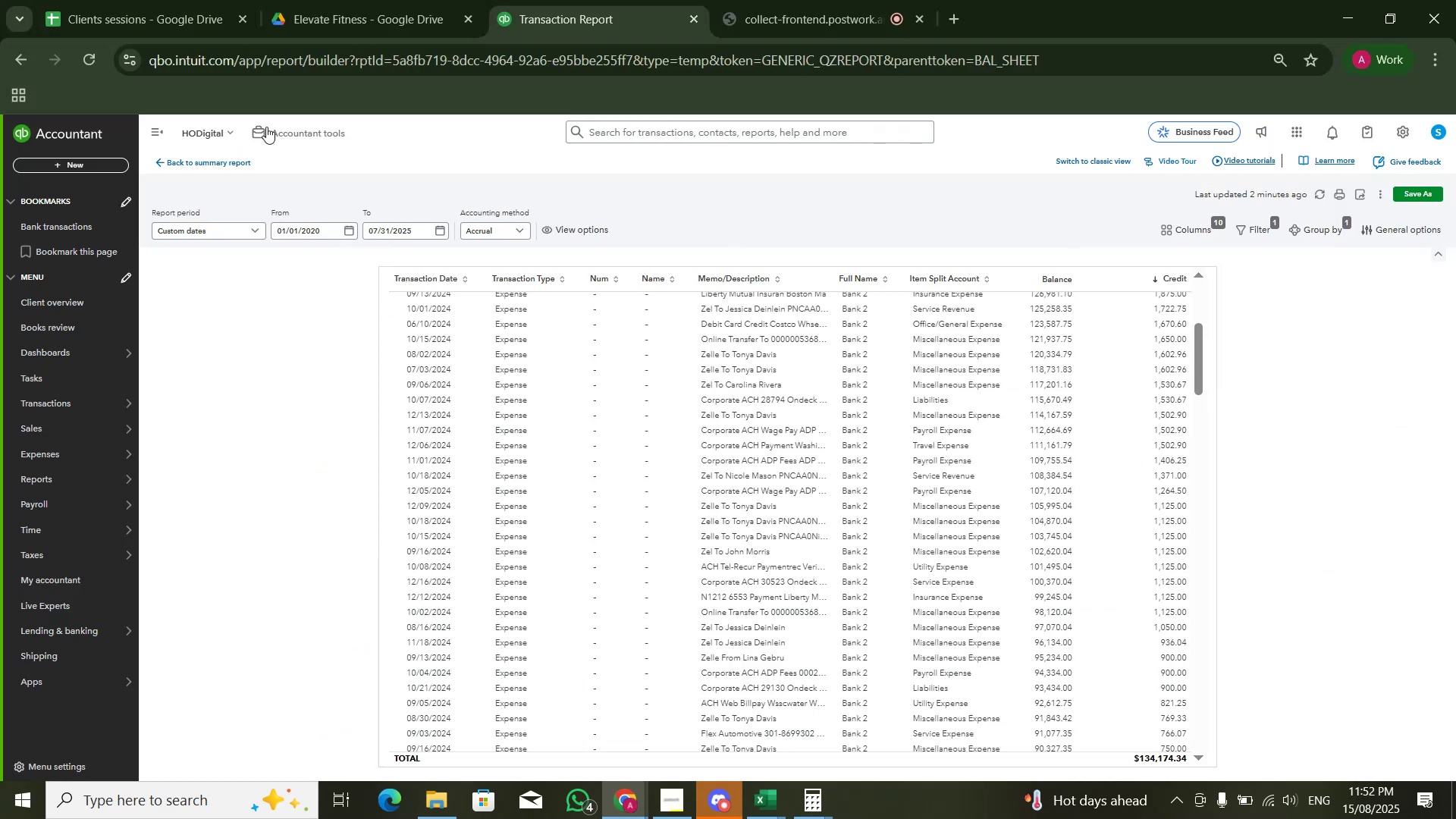 
key(Alt+AltLeft)
 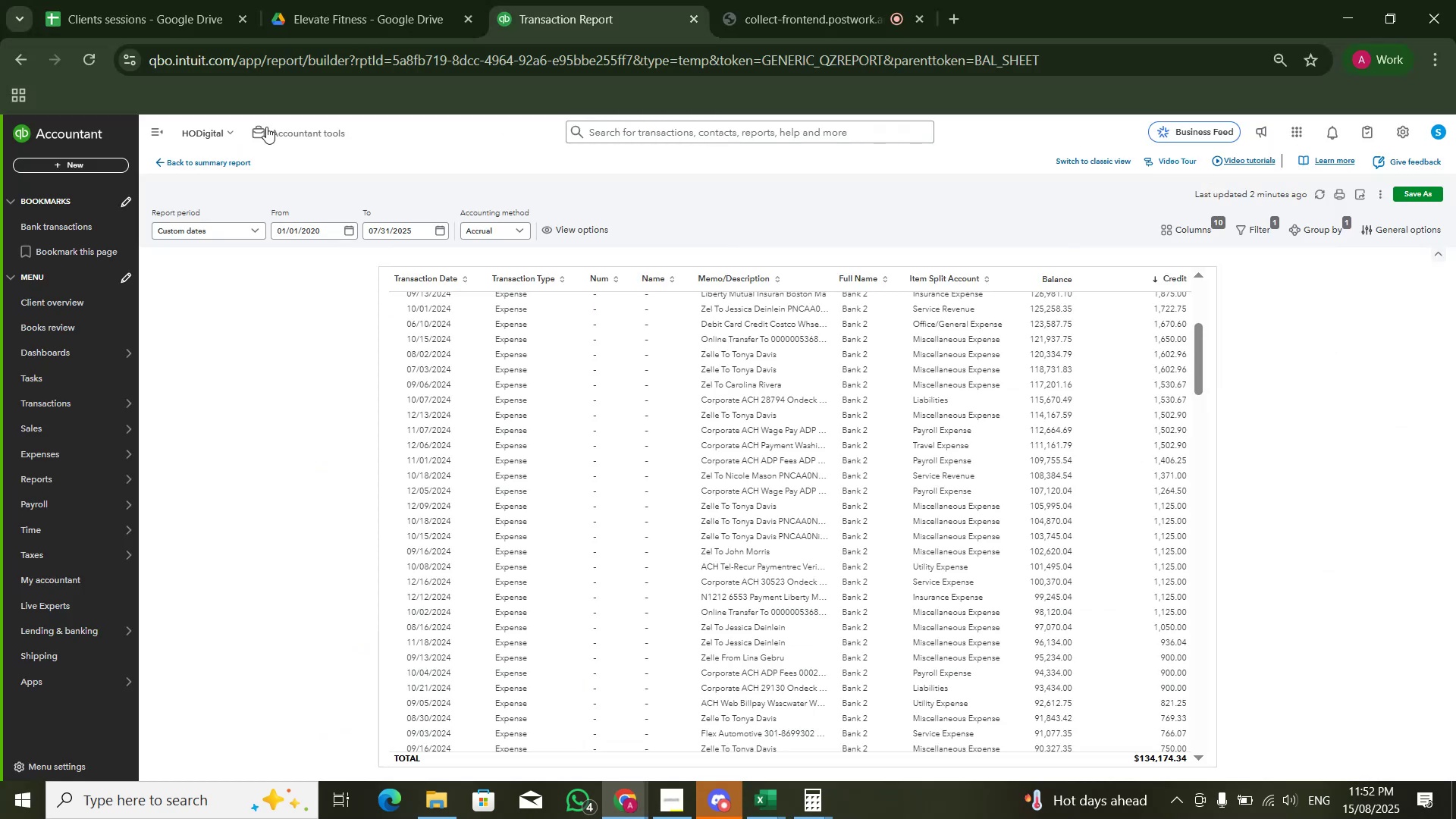 
key(Alt+Tab)
 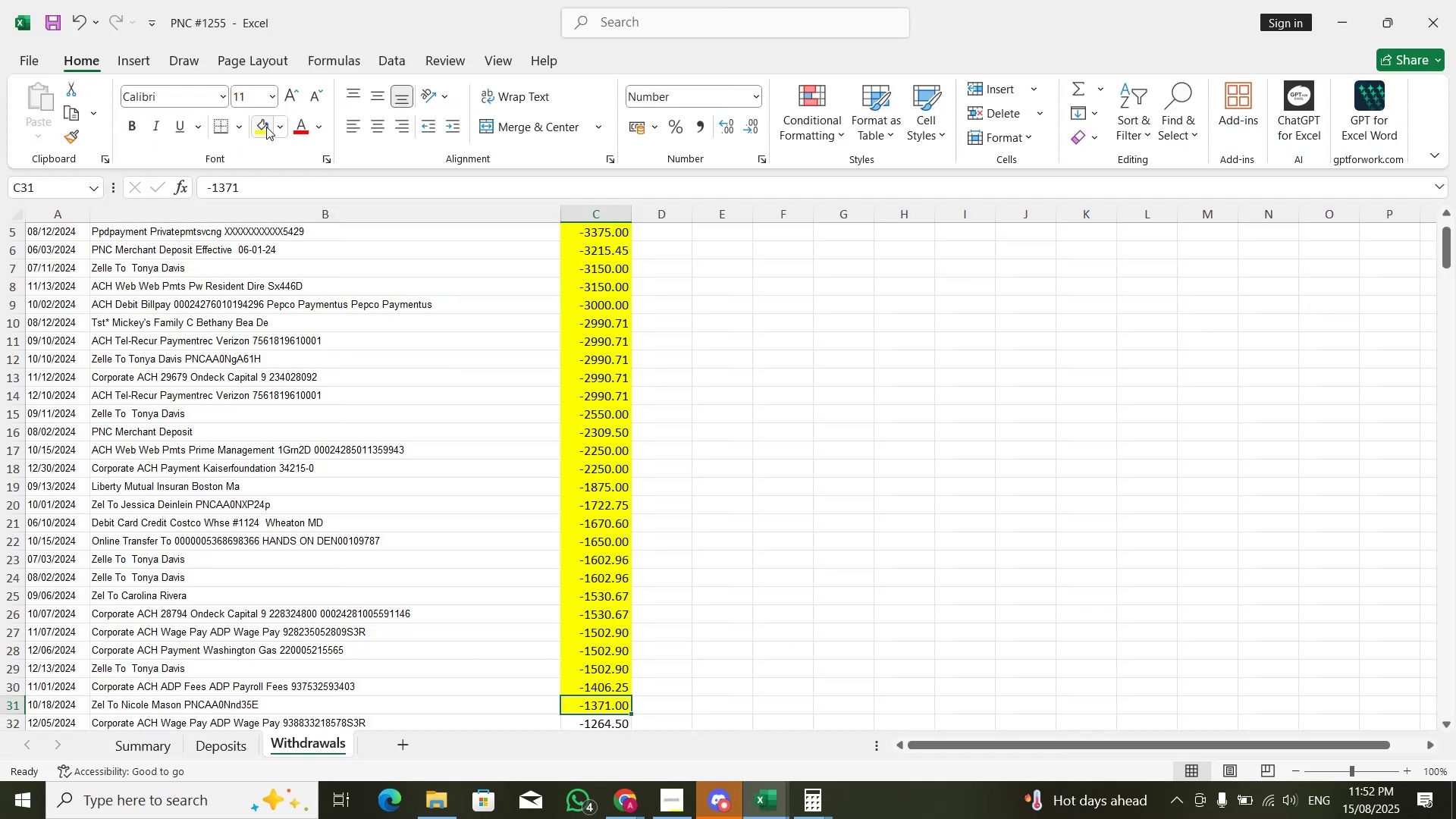 
left_click([266, 127])
 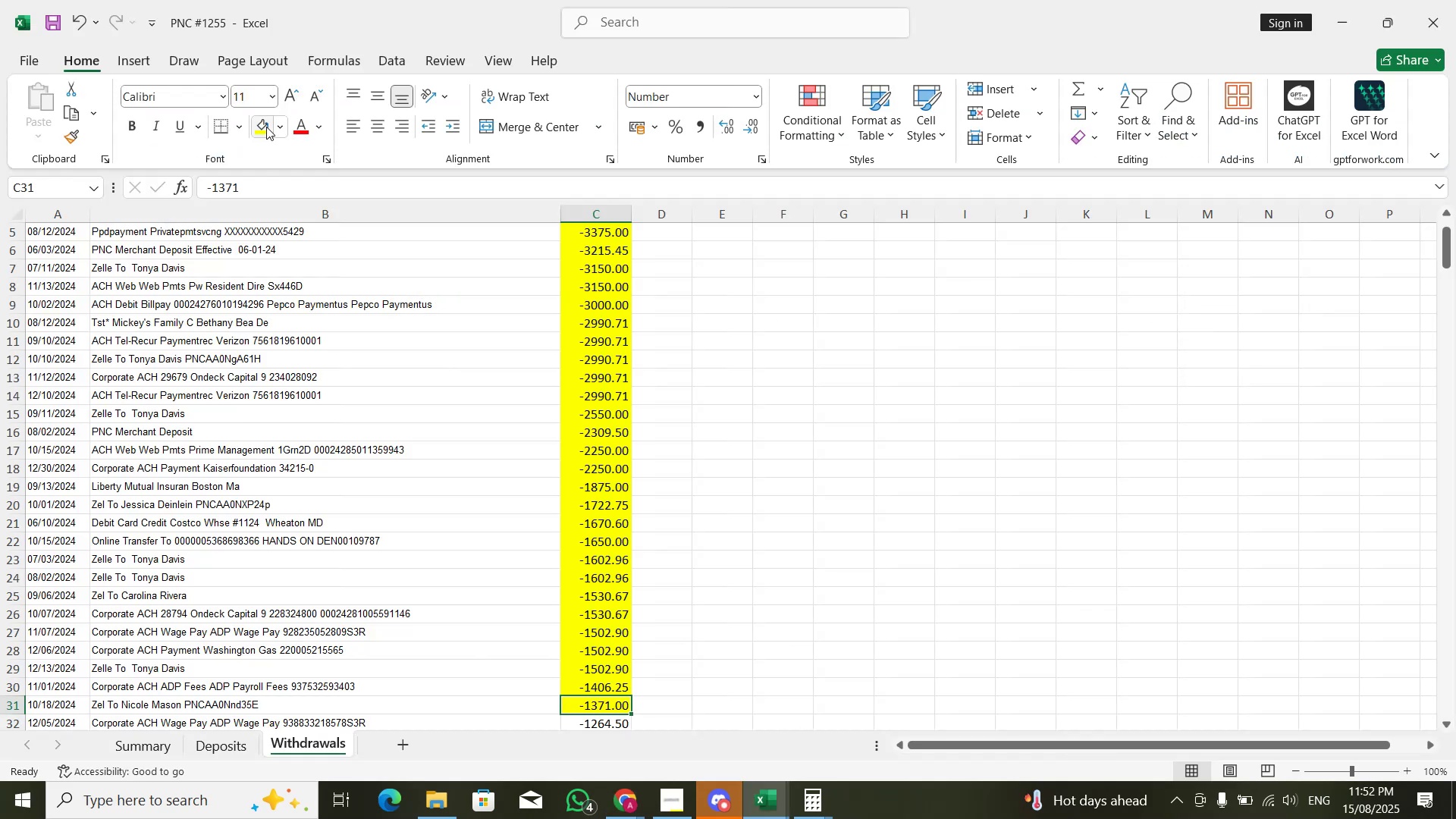 
key(ArrowDown)
 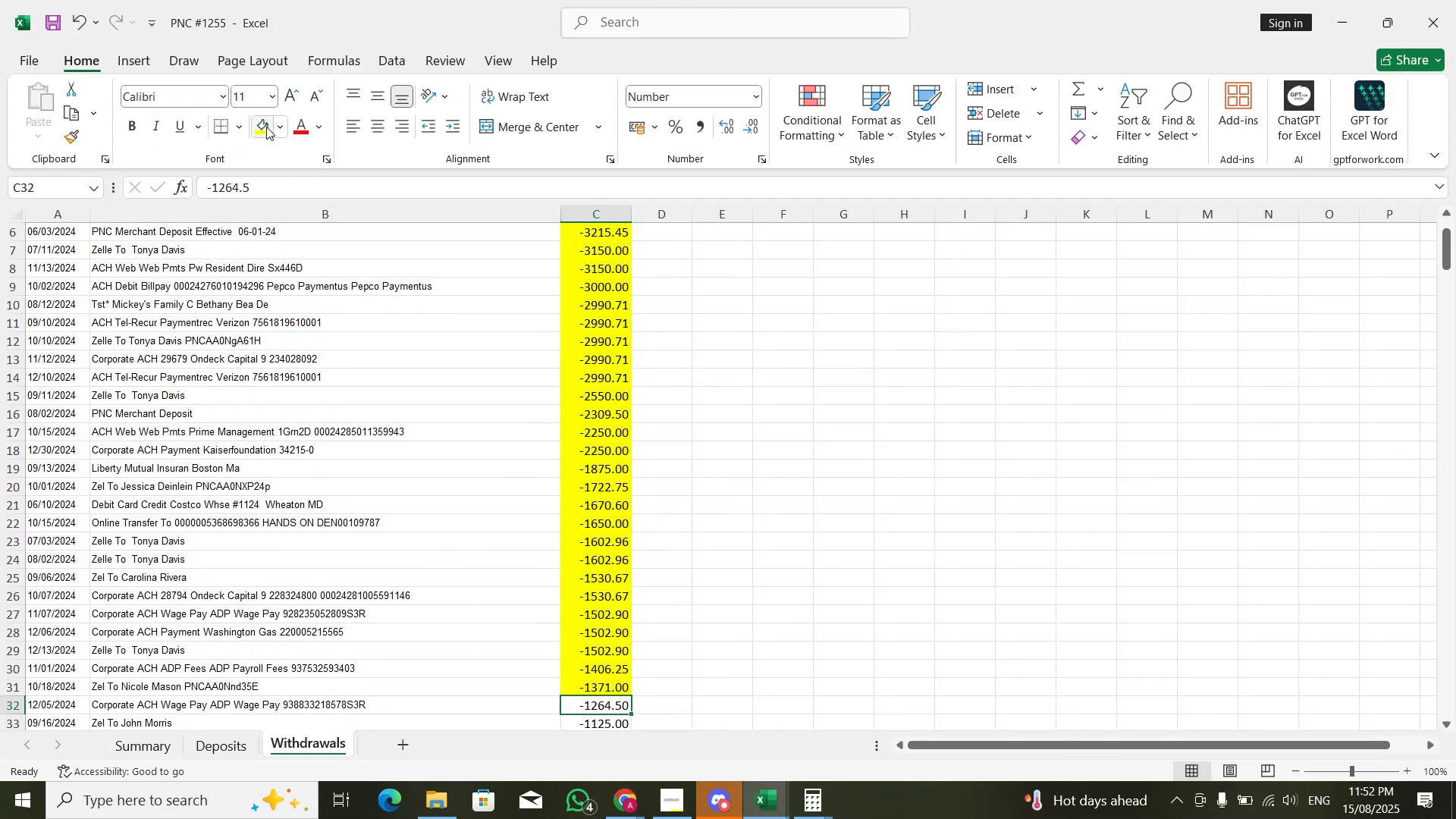 
left_click([266, 127])
 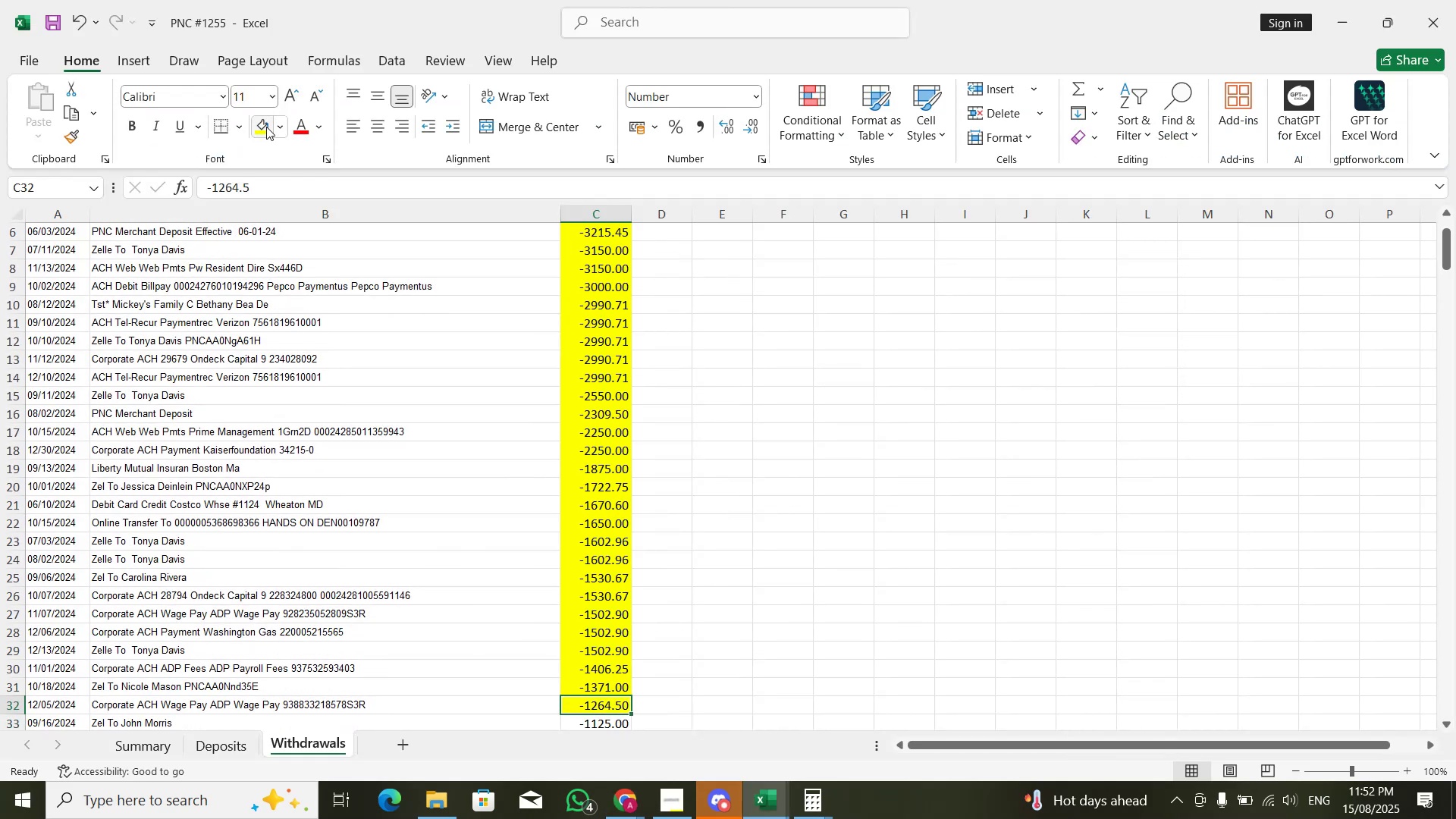 
key(ArrowDown)
 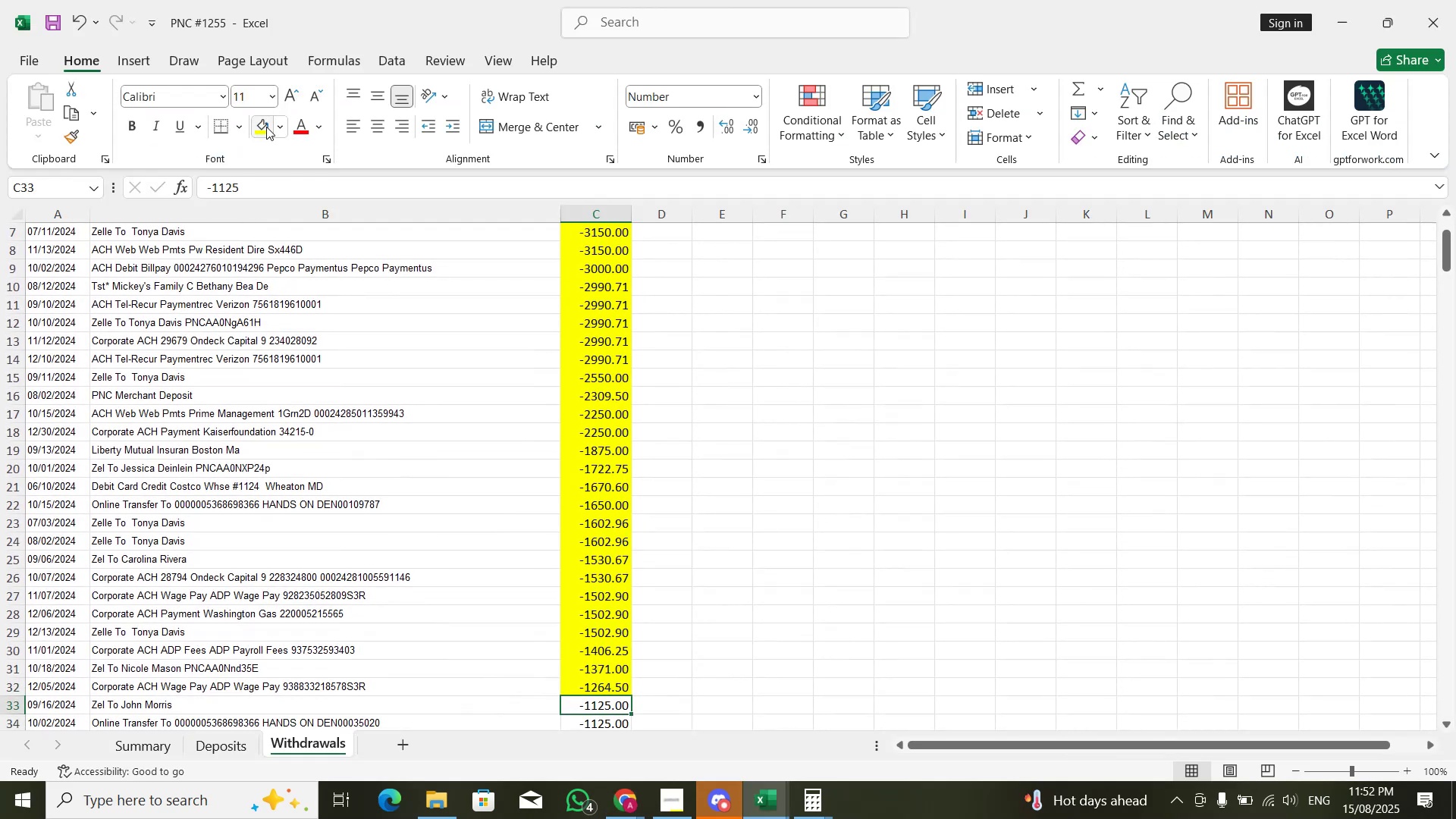 
left_click([266, 127])
 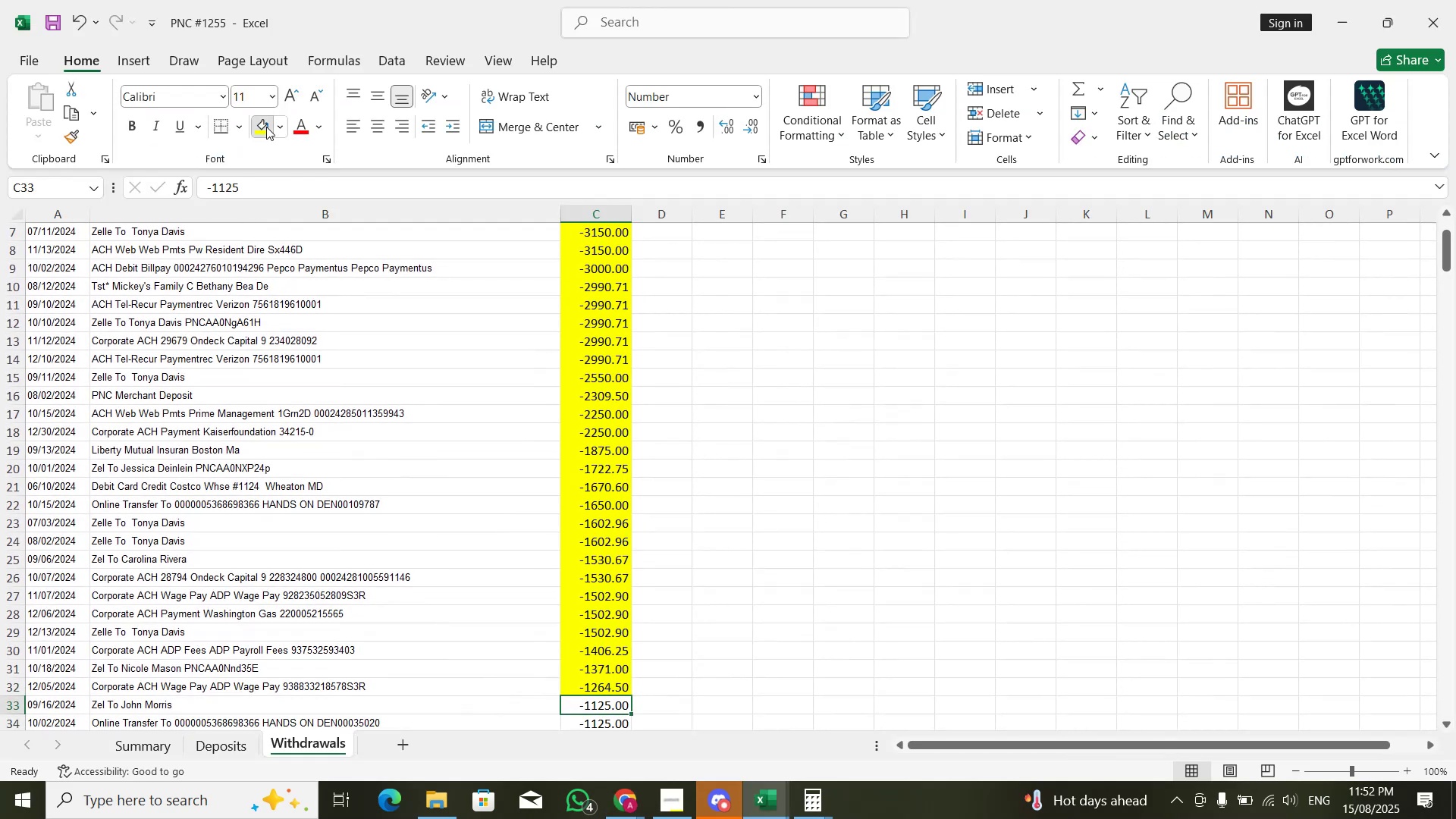 
key(ArrowDown)
 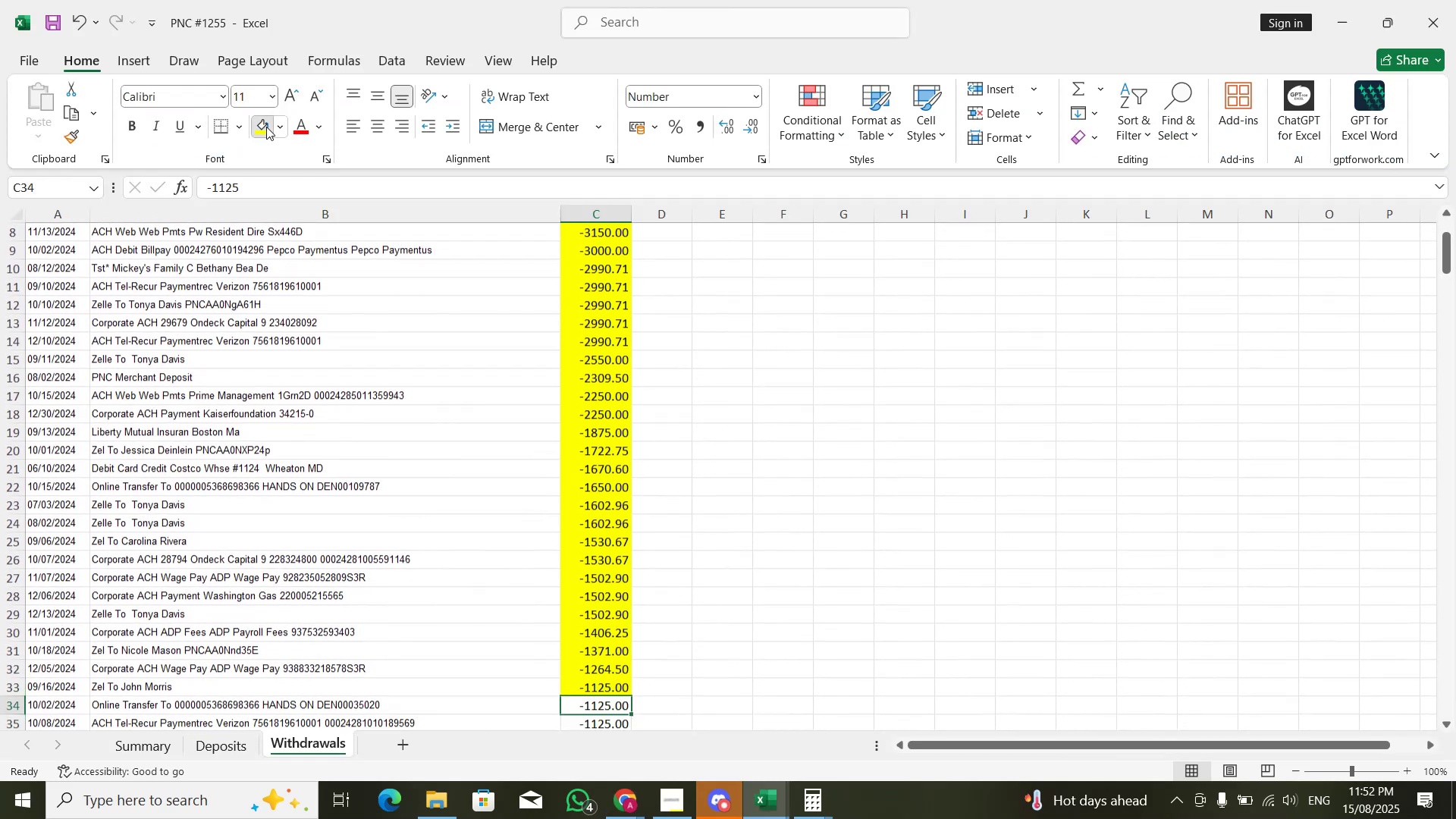 
double_click([266, 127])
 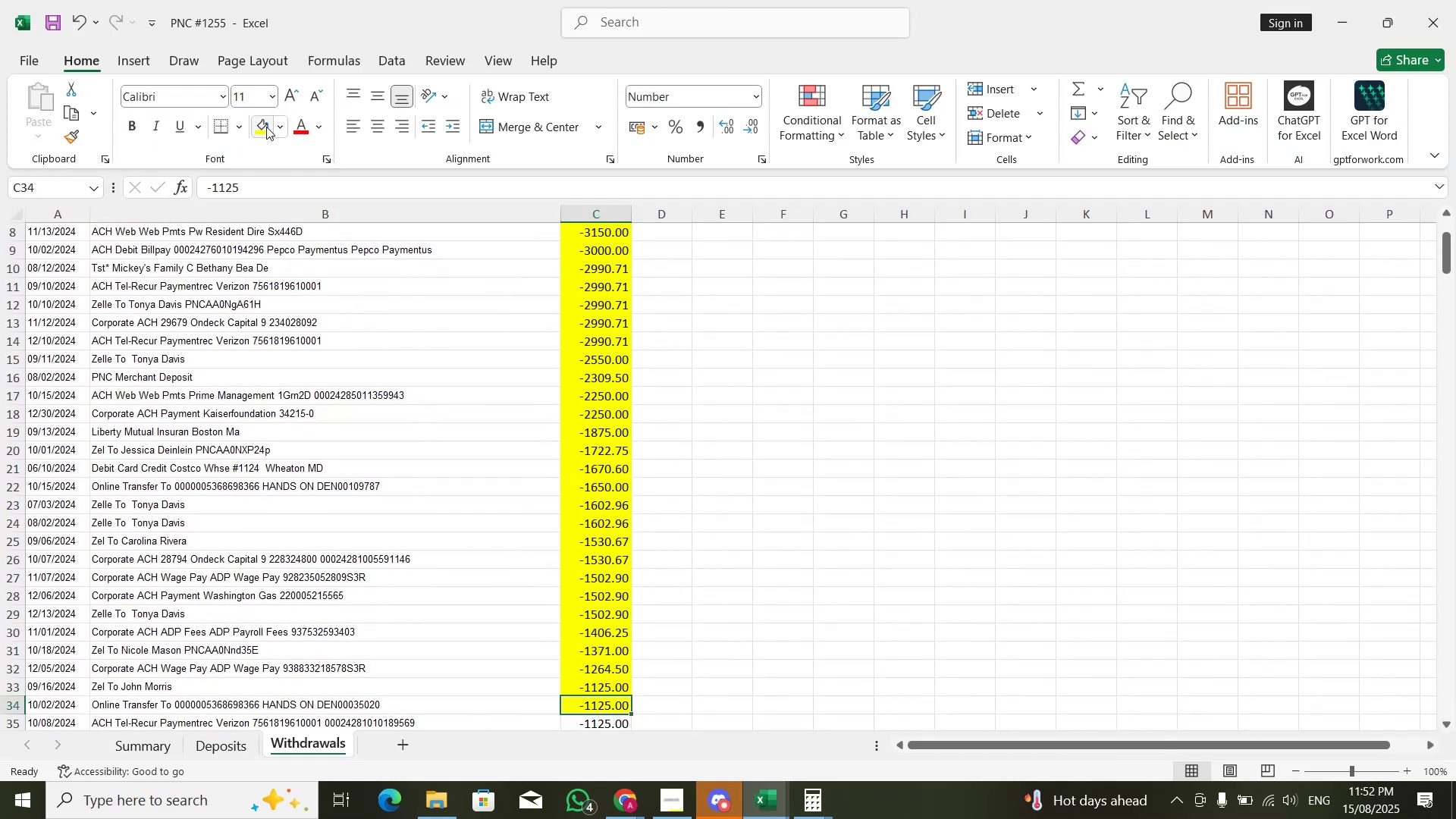 
left_click([266, 127])
 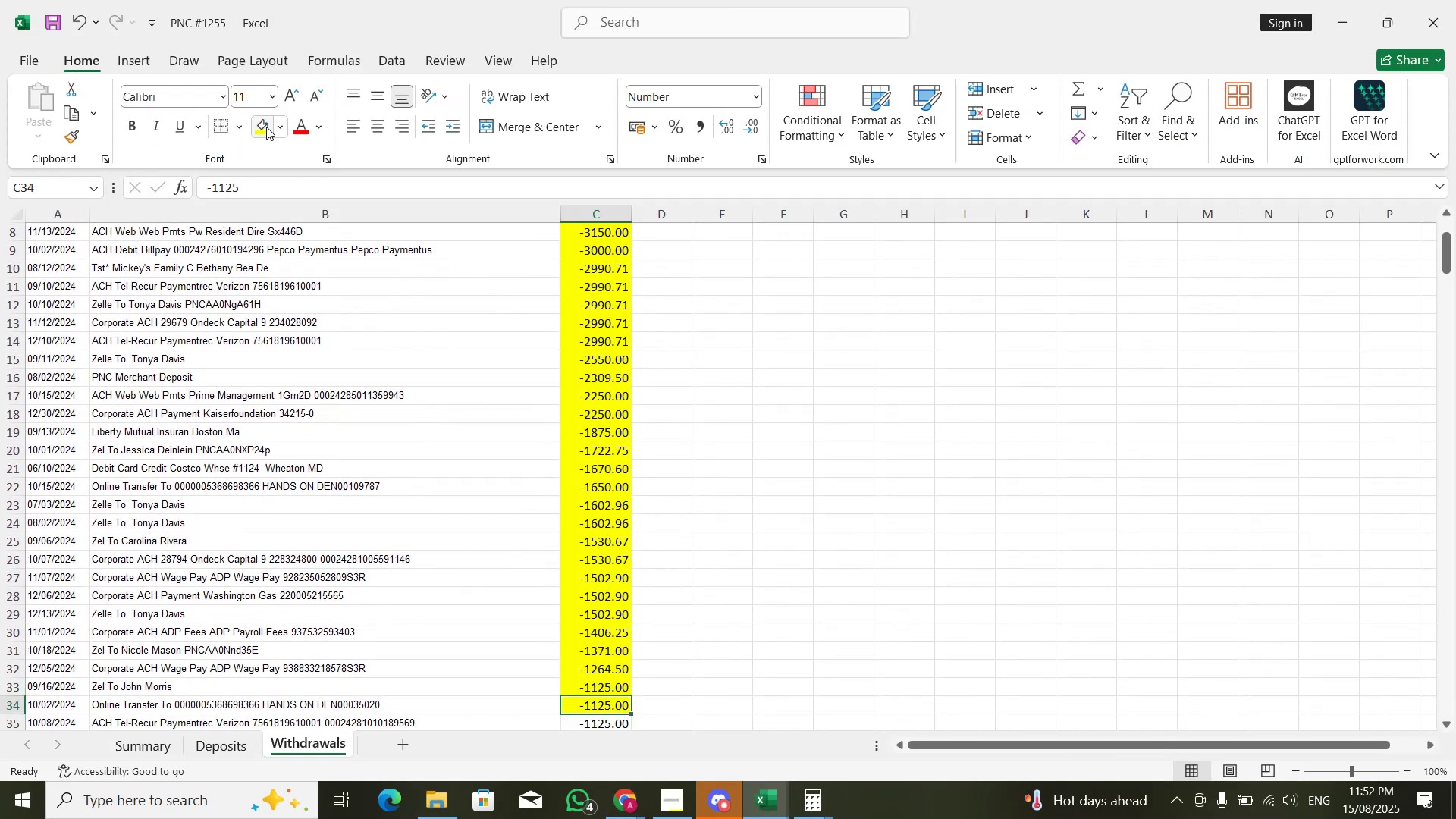 
key(ArrowDown)
 